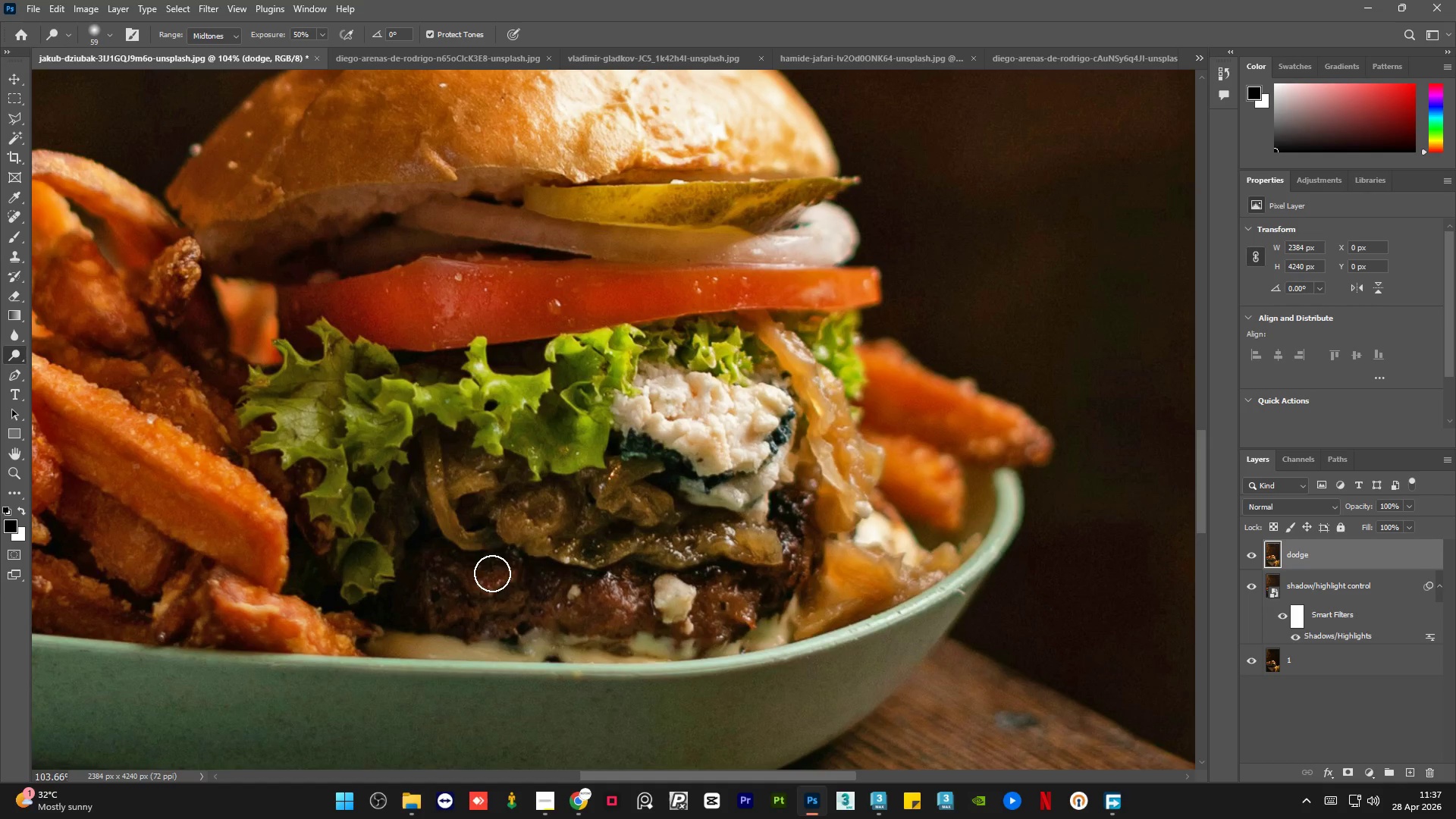 
left_click_drag(start_coordinate=[492, 573], to_coordinate=[471, 580])
 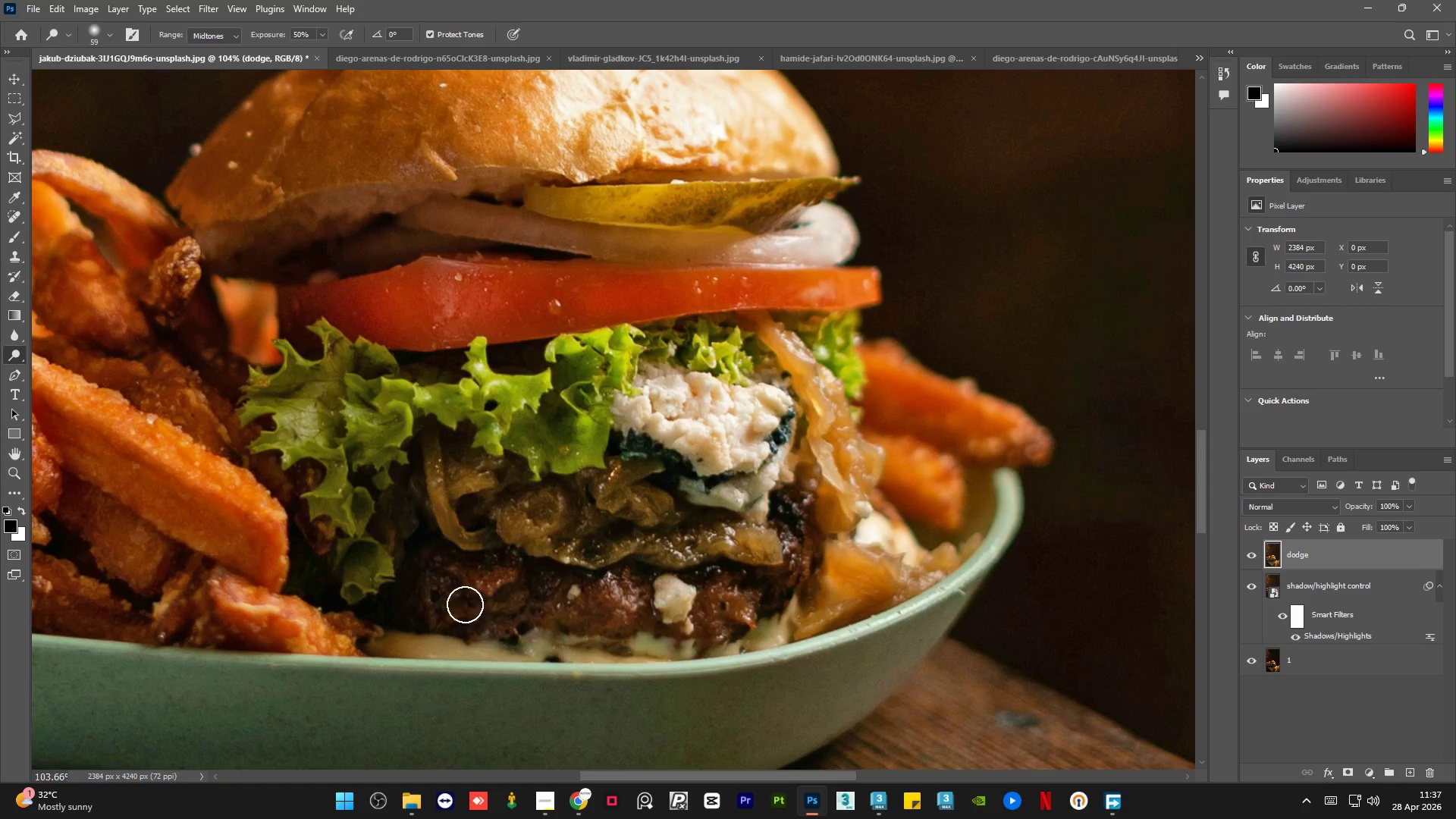 
left_click_drag(start_coordinate=[468, 604], to_coordinate=[556, 603])
 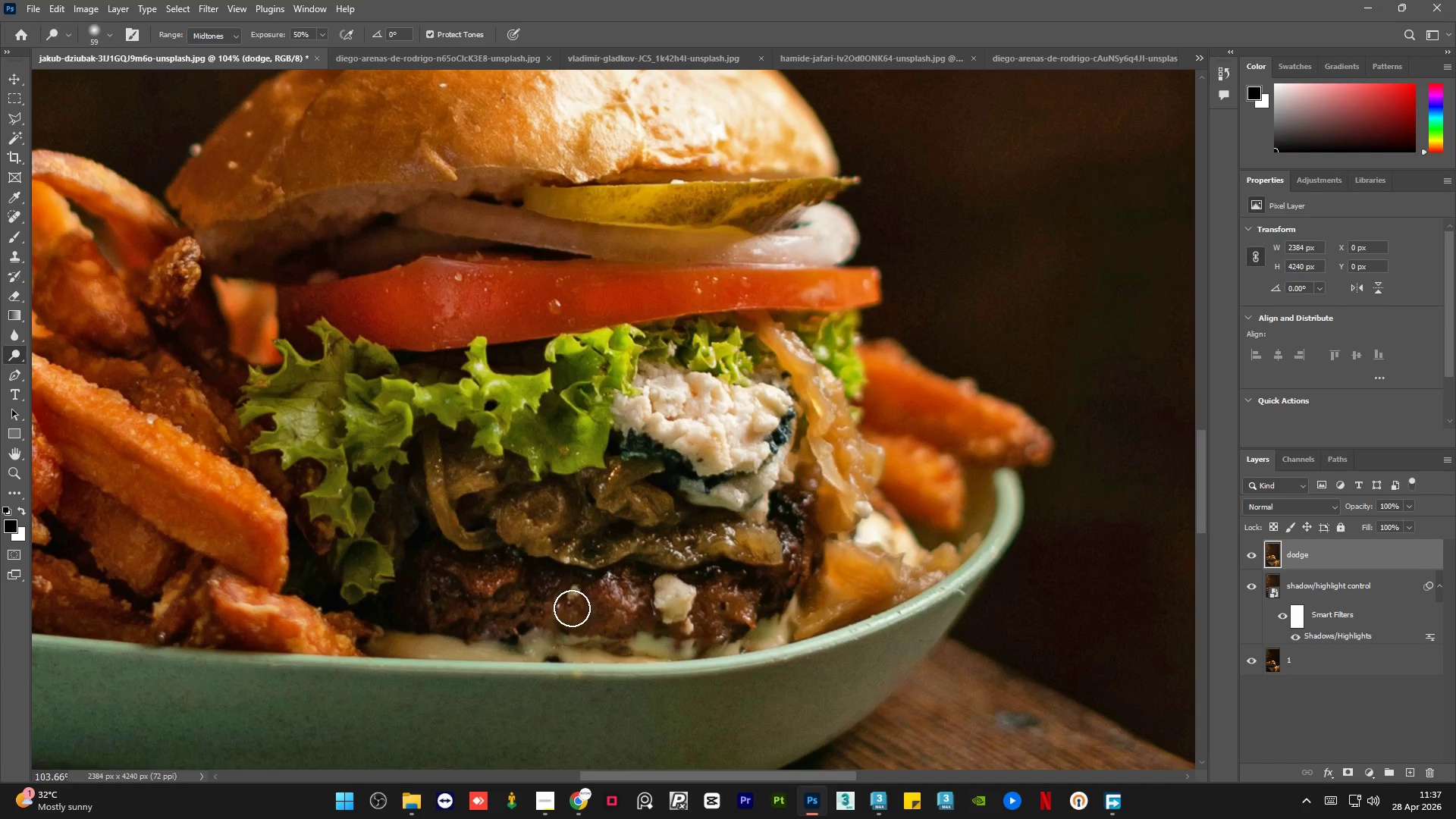 
left_click_drag(start_coordinate=[572, 608], to_coordinate=[654, 598])
 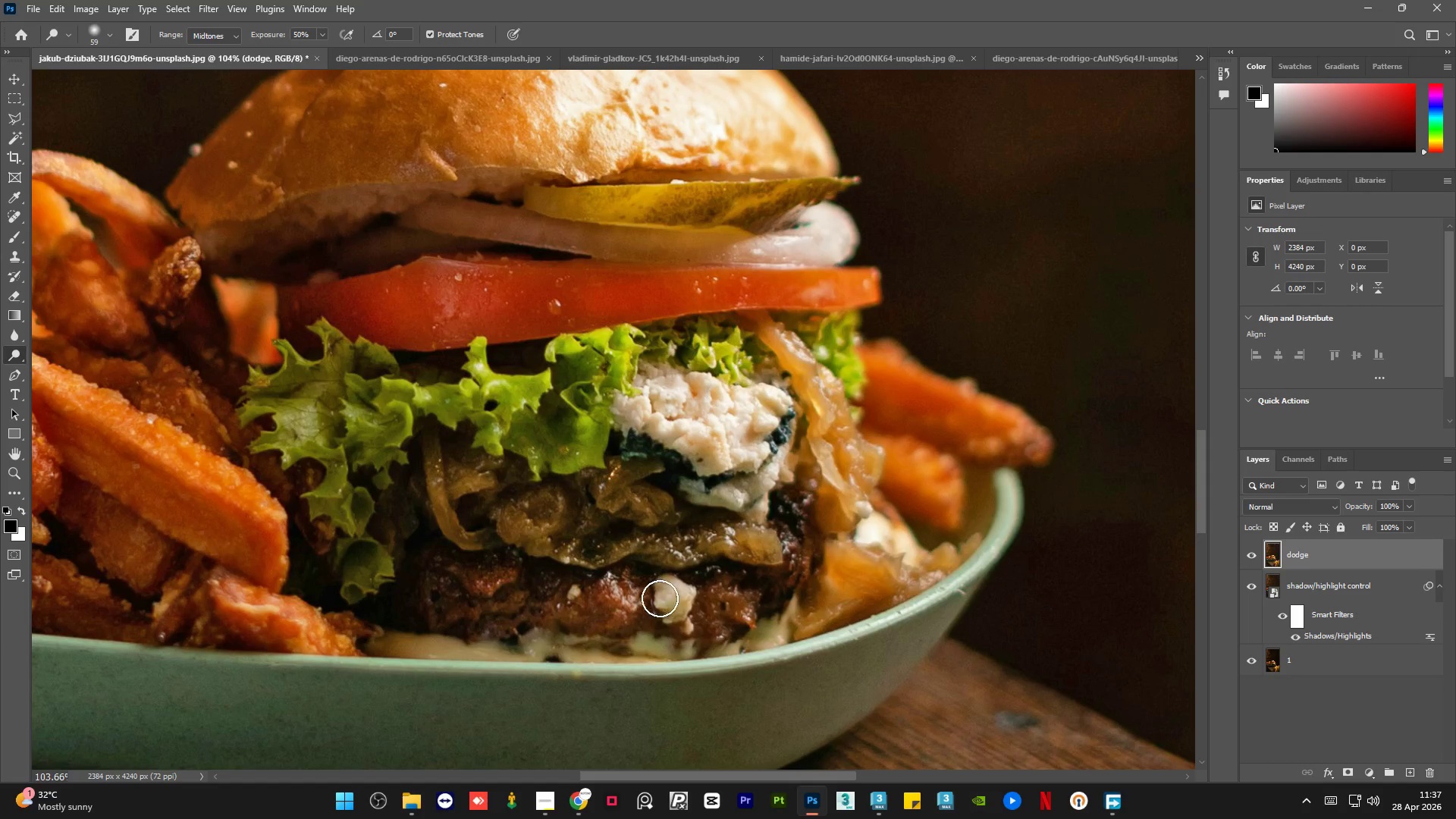 
left_click_drag(start_coordinate=[660, 598], to_coordinate=[738, 615])
 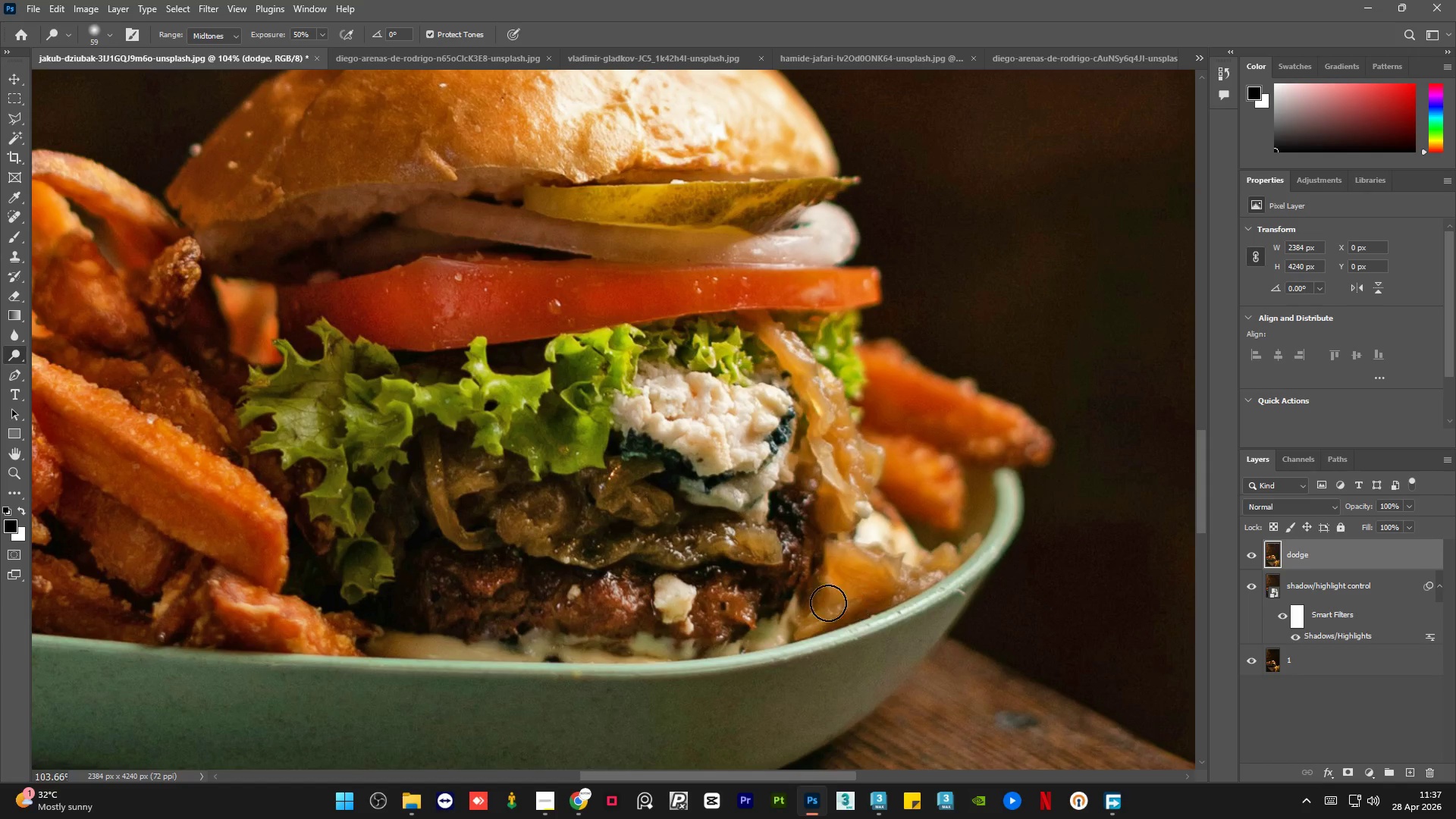 
left_click_drag(start_coordinate=[827, 604], to_coordinate=[864, 588])
 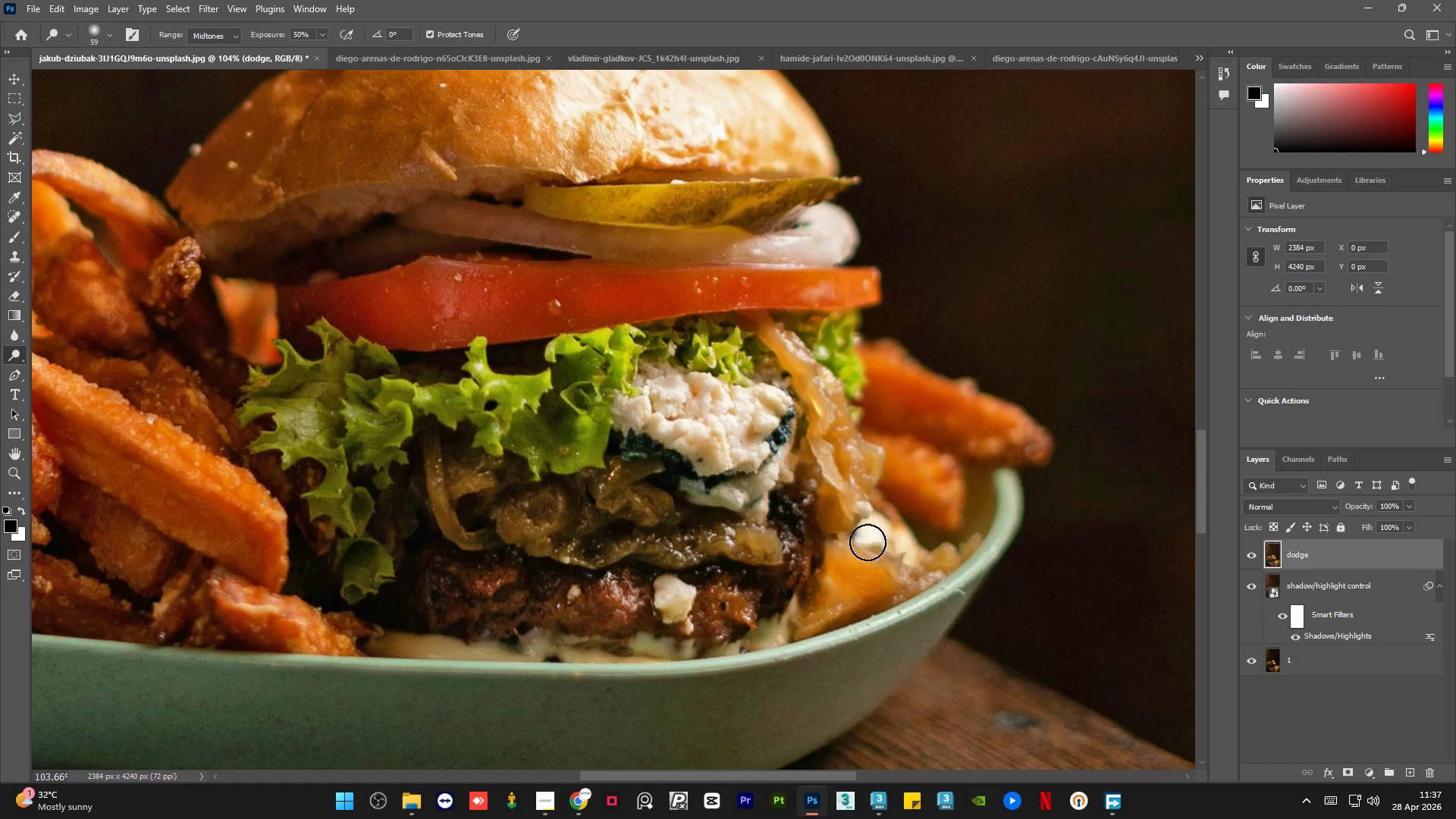 
left_click_drag(start_coordinate=[858, 529], to_coordinate=[850, 528])
 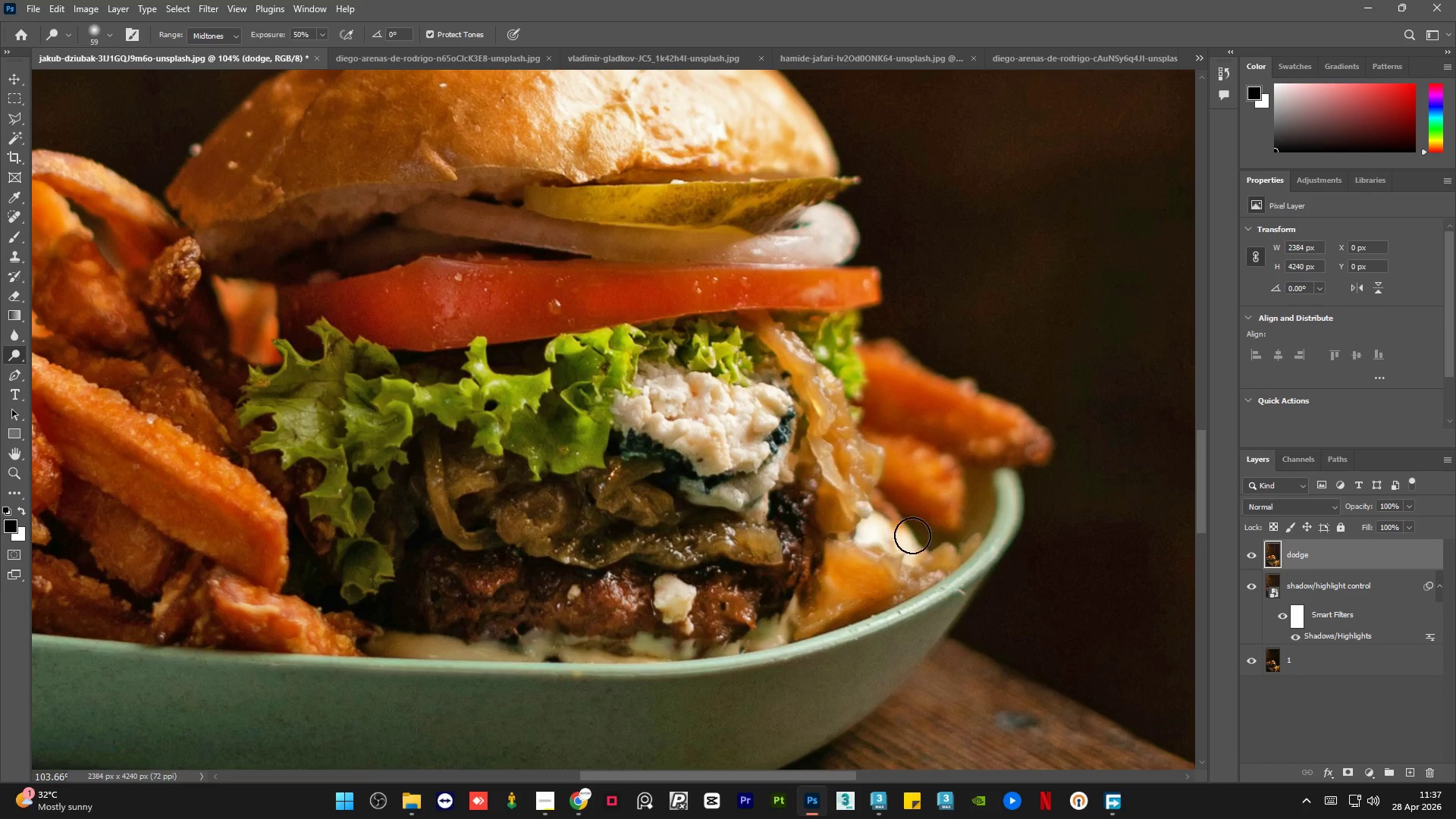 
hold_key(key=AltLeft, duration=0.94)
 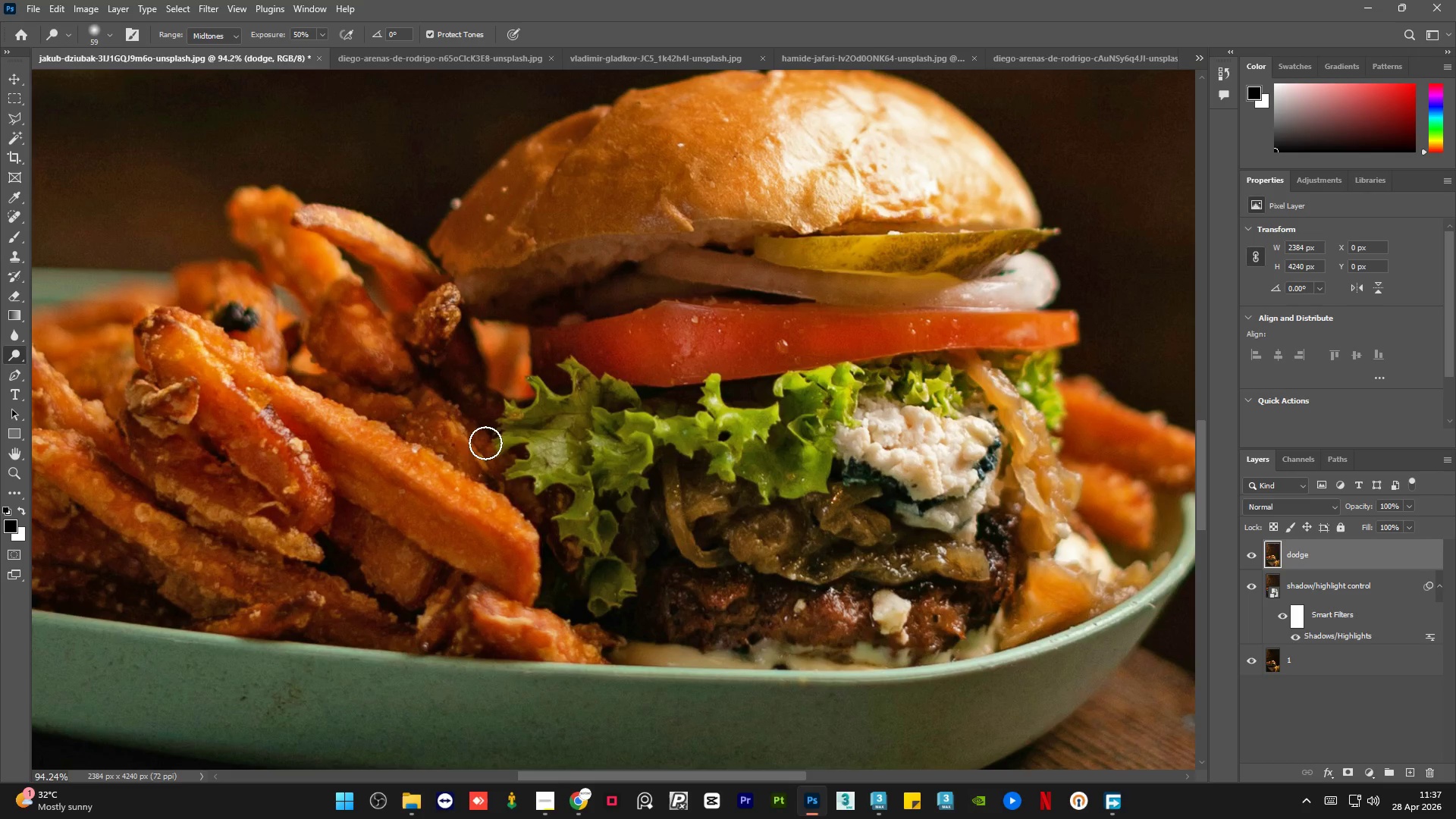 
left_click_drag(start_coordinate=[448, 422], to_coordinate=[479, 439])
 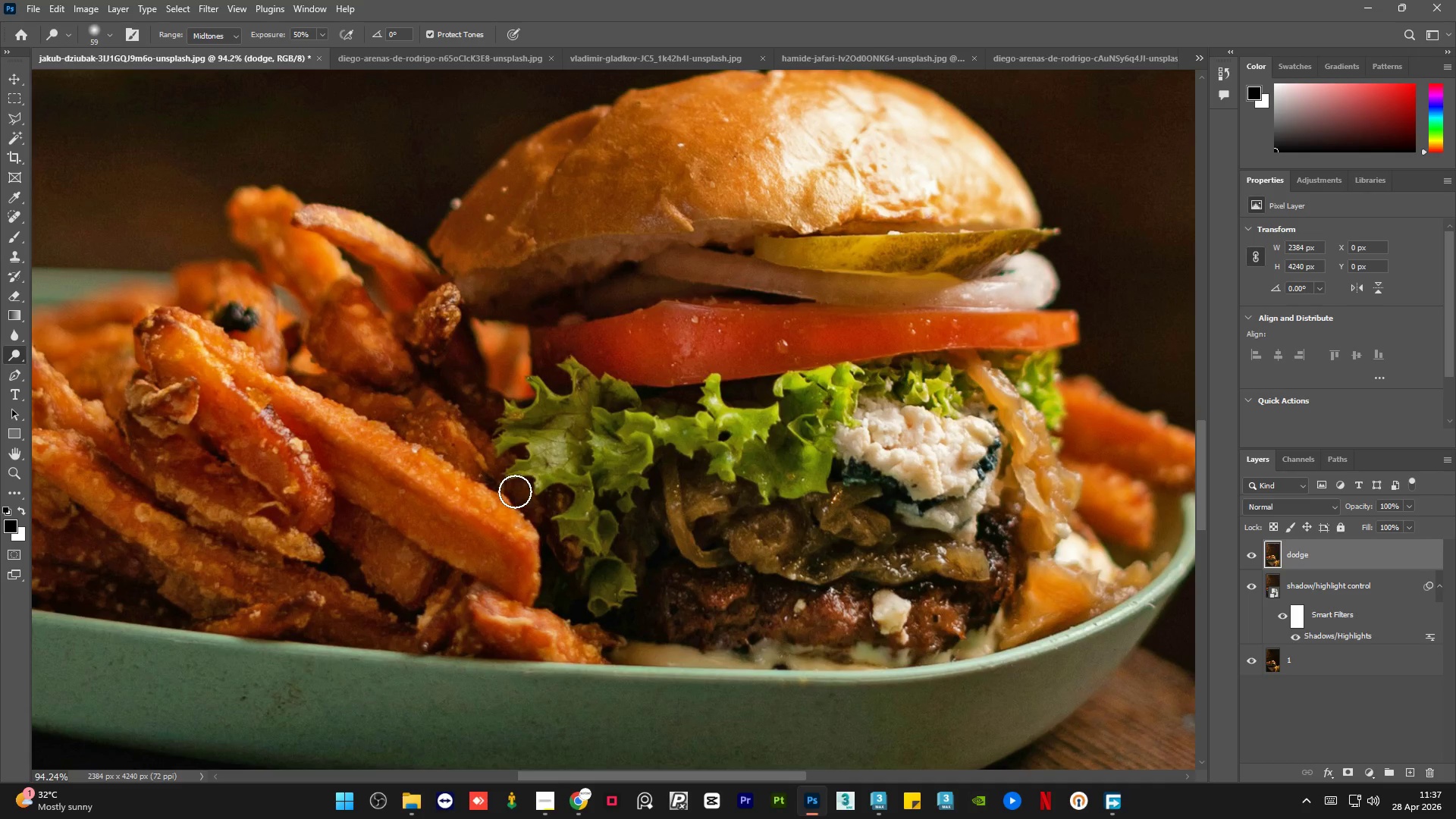 
scroll: coordinate [623, 521], scroll_direction: down, amount: 1.0
 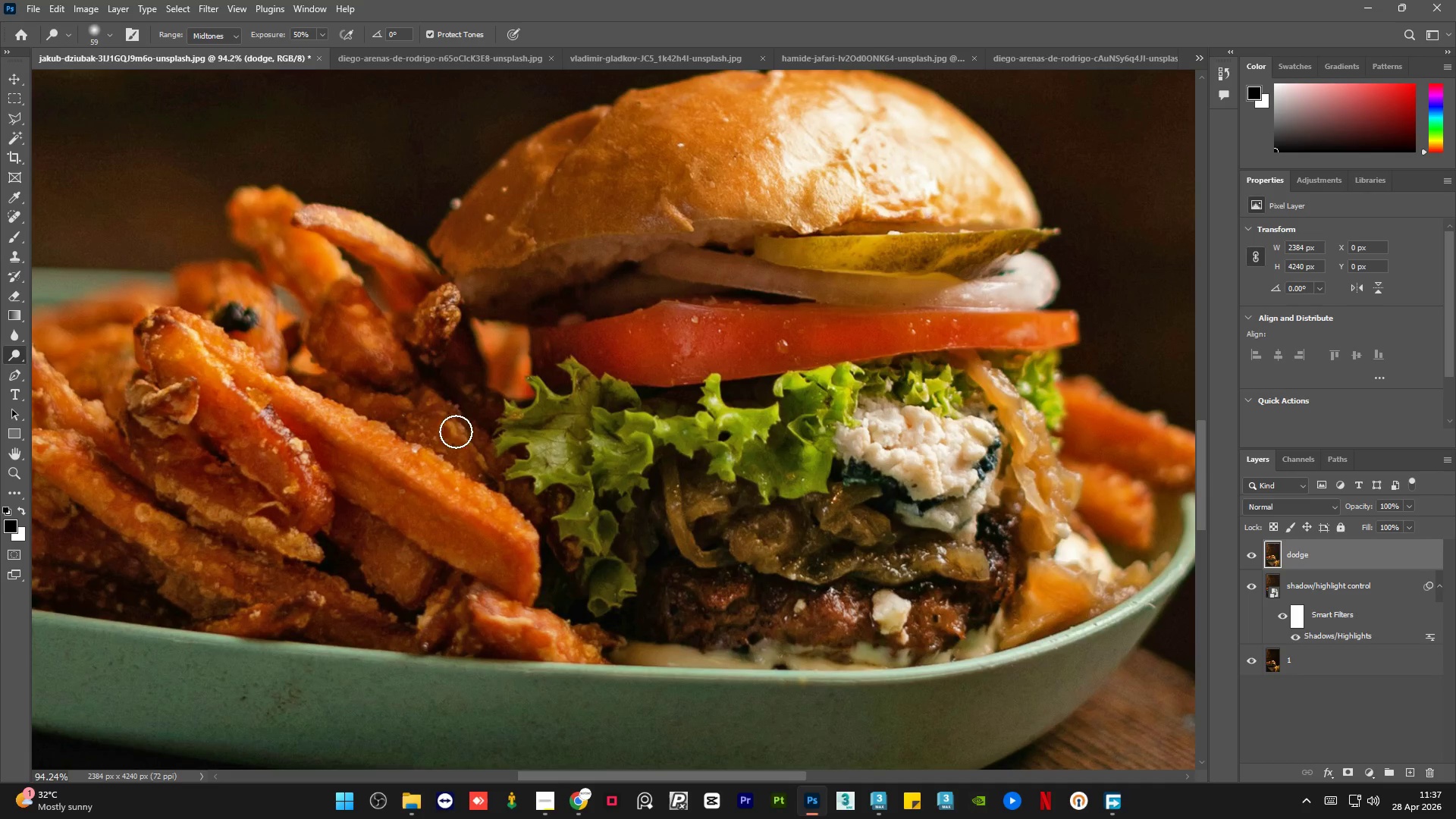 
left_click_drag(start_coordinate=[515, 491], to_coordinate=[535, 516])
 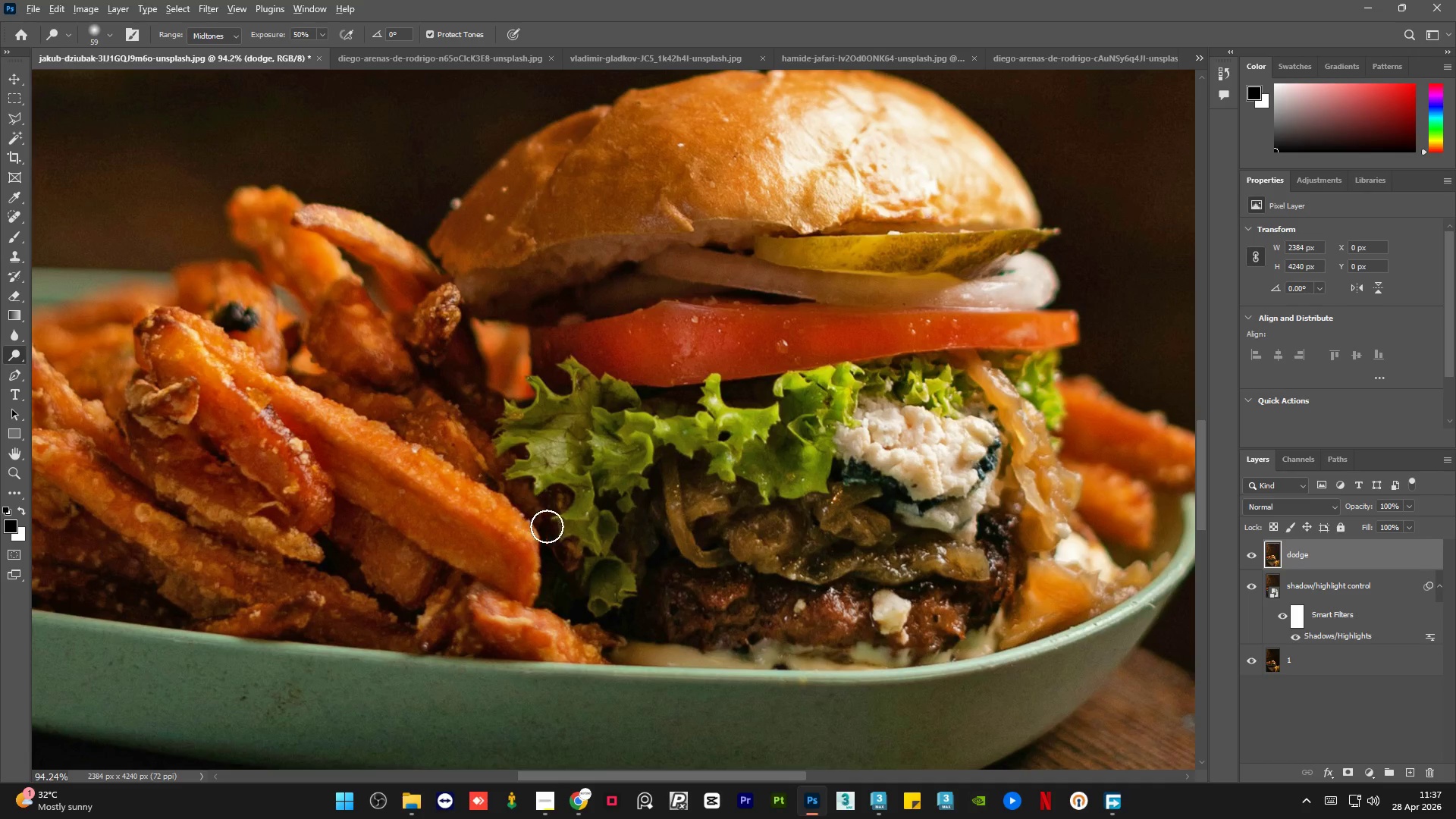 
hold_key(key=AltLeft, duration=0.47)
 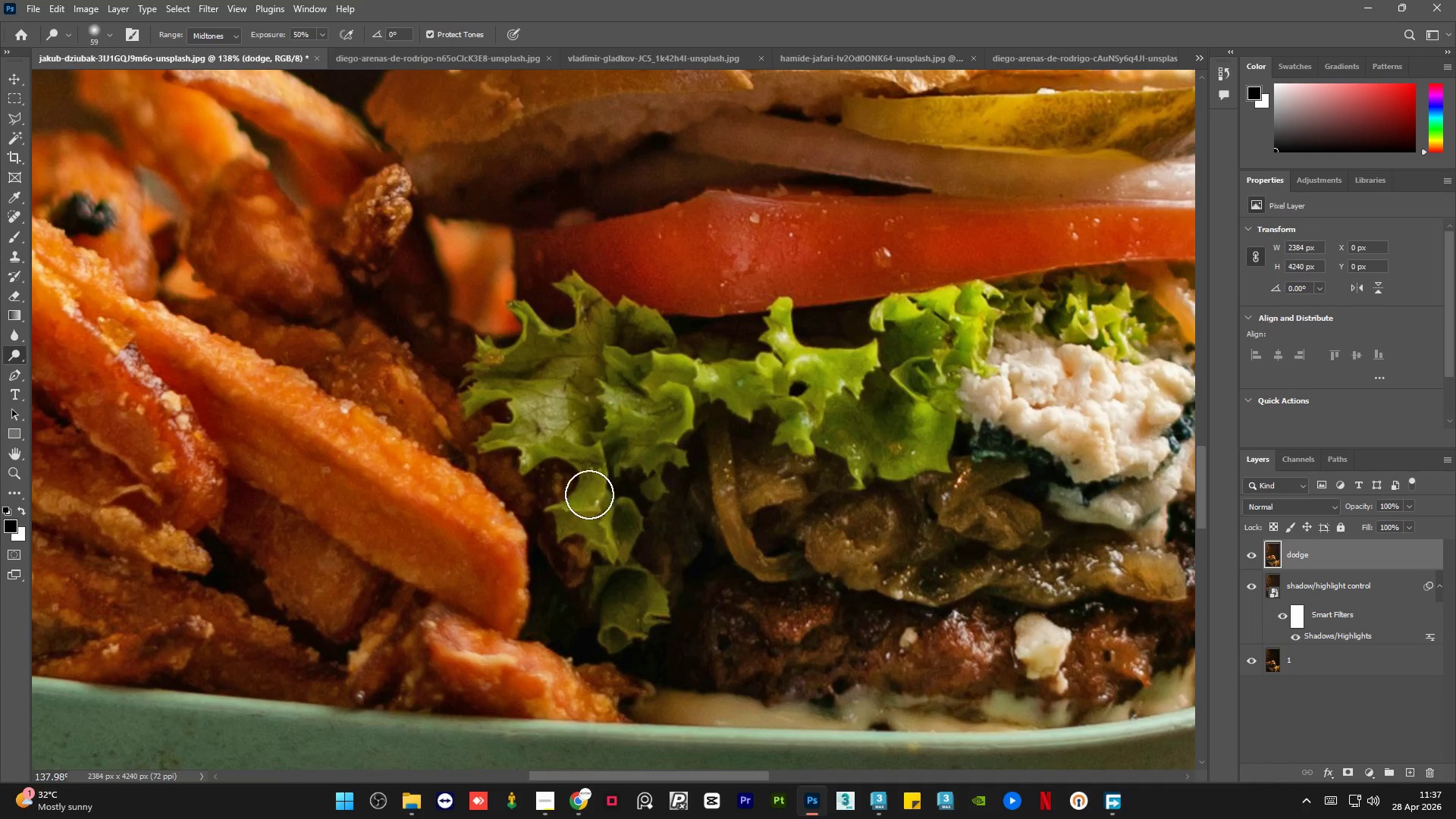 
left_click_drag(start_coordinate=[609, 510], to_coordinate=[586, 510])
 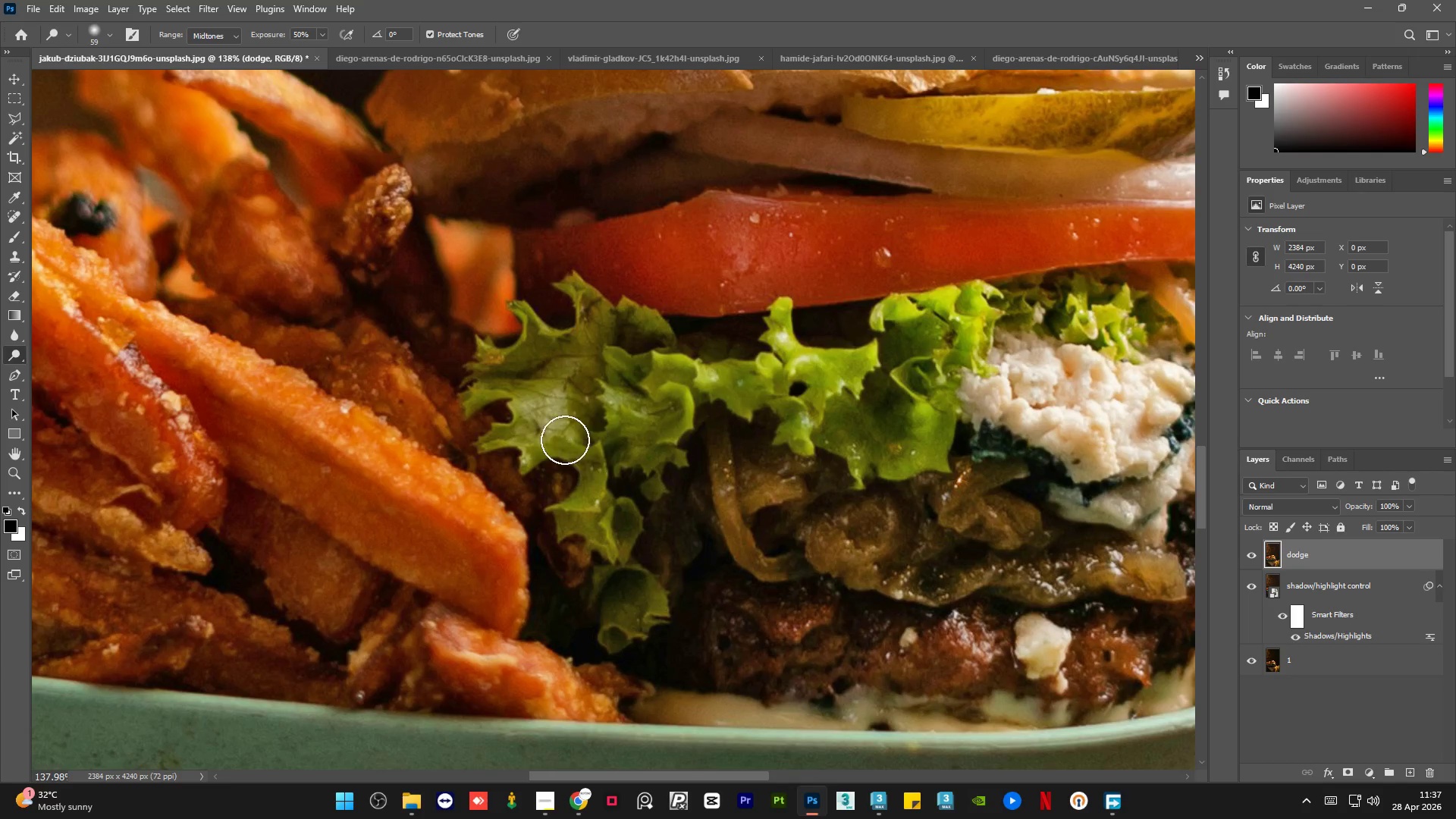 
scroll: coordinate [579, 541], scroll_direction: up, amount: 4.0
 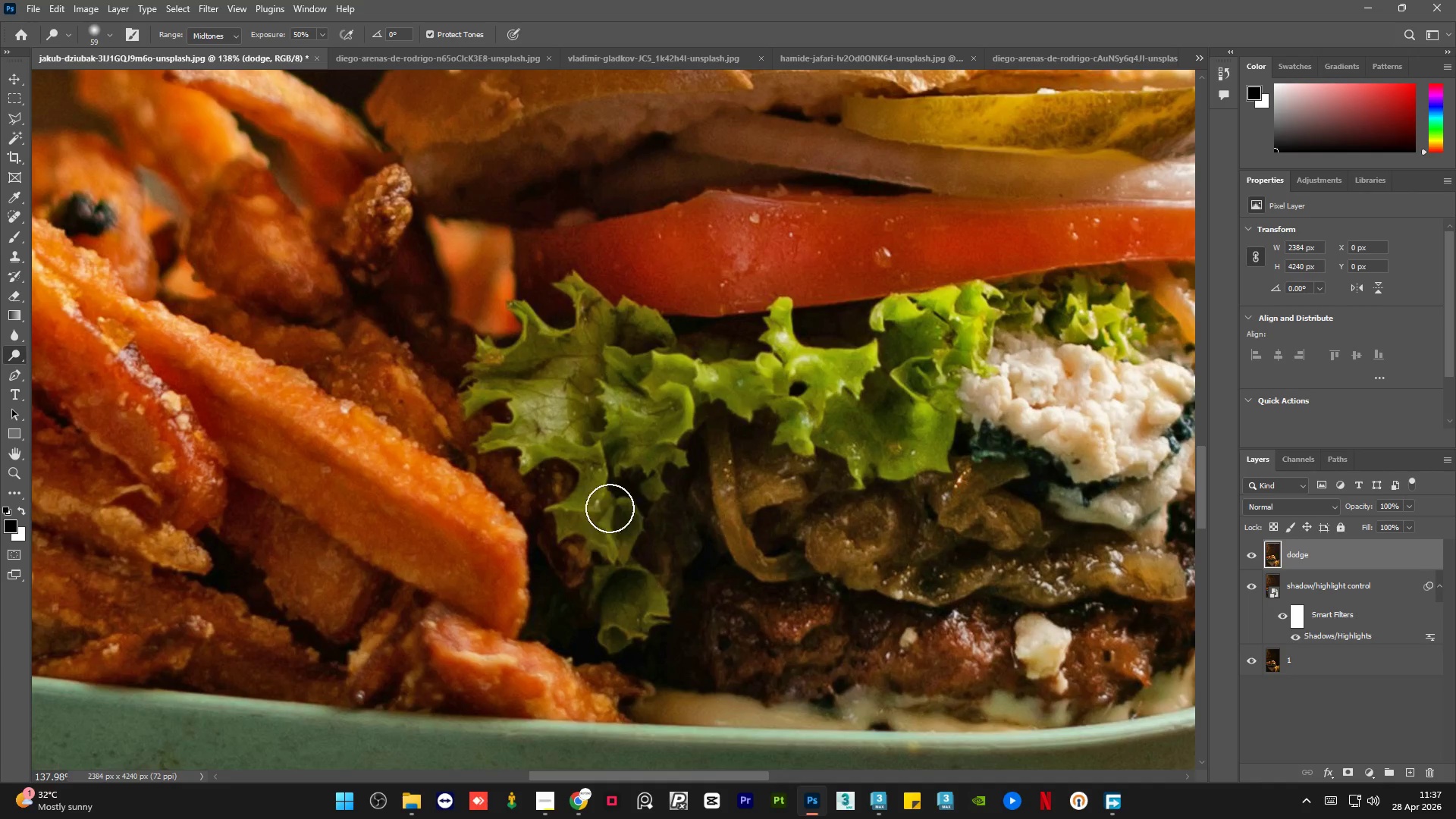 
left_click_drag(start_coordinate=[574, 444], to_coordinate=[559, 388])
 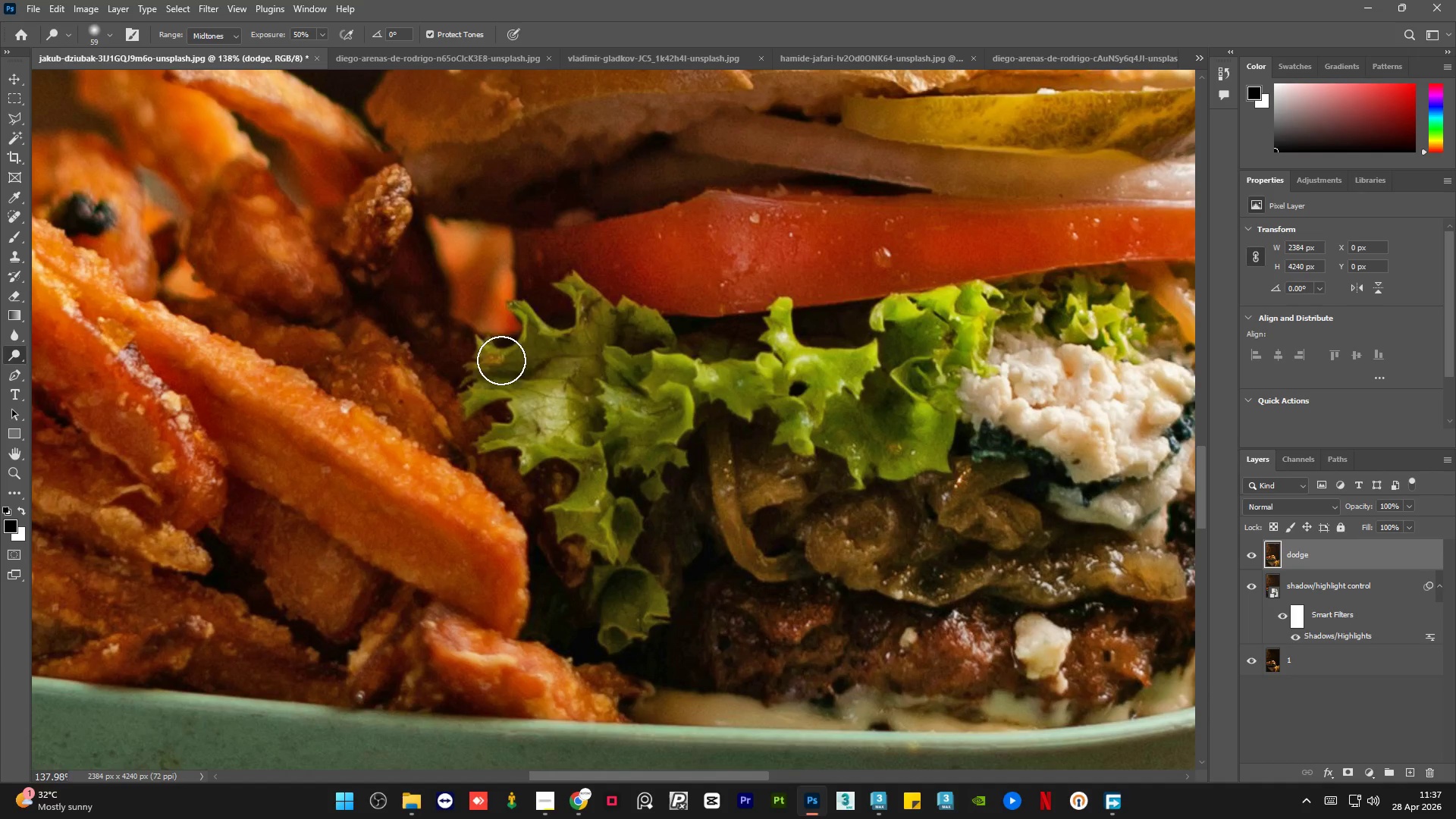 
left_click_drag(start_coordinate=[501, 360], to_coordinate=[558, 343])
 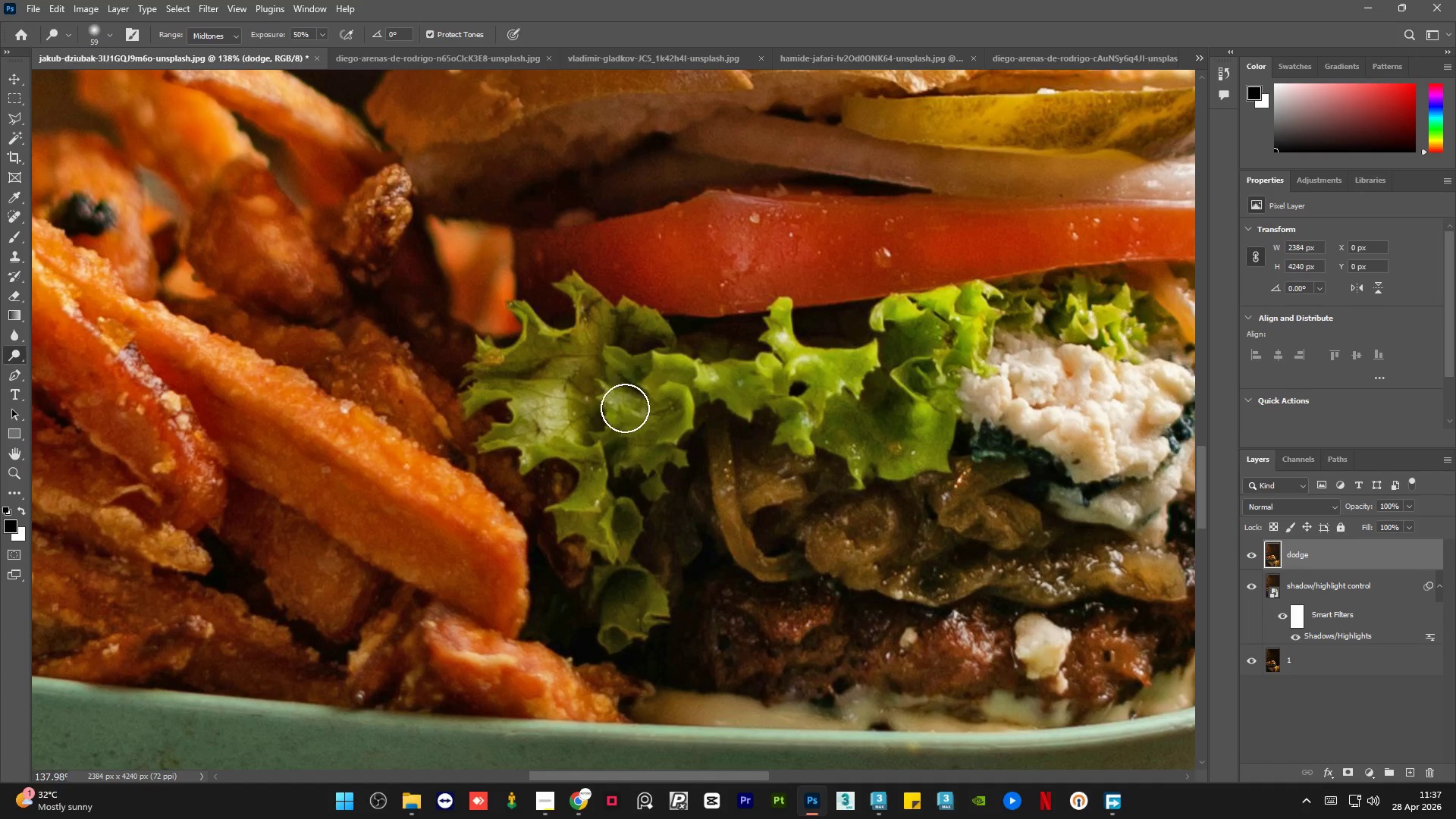 
left_click_drag(start_coordinate=[627, 399], to_coordinate=[648, 408])
 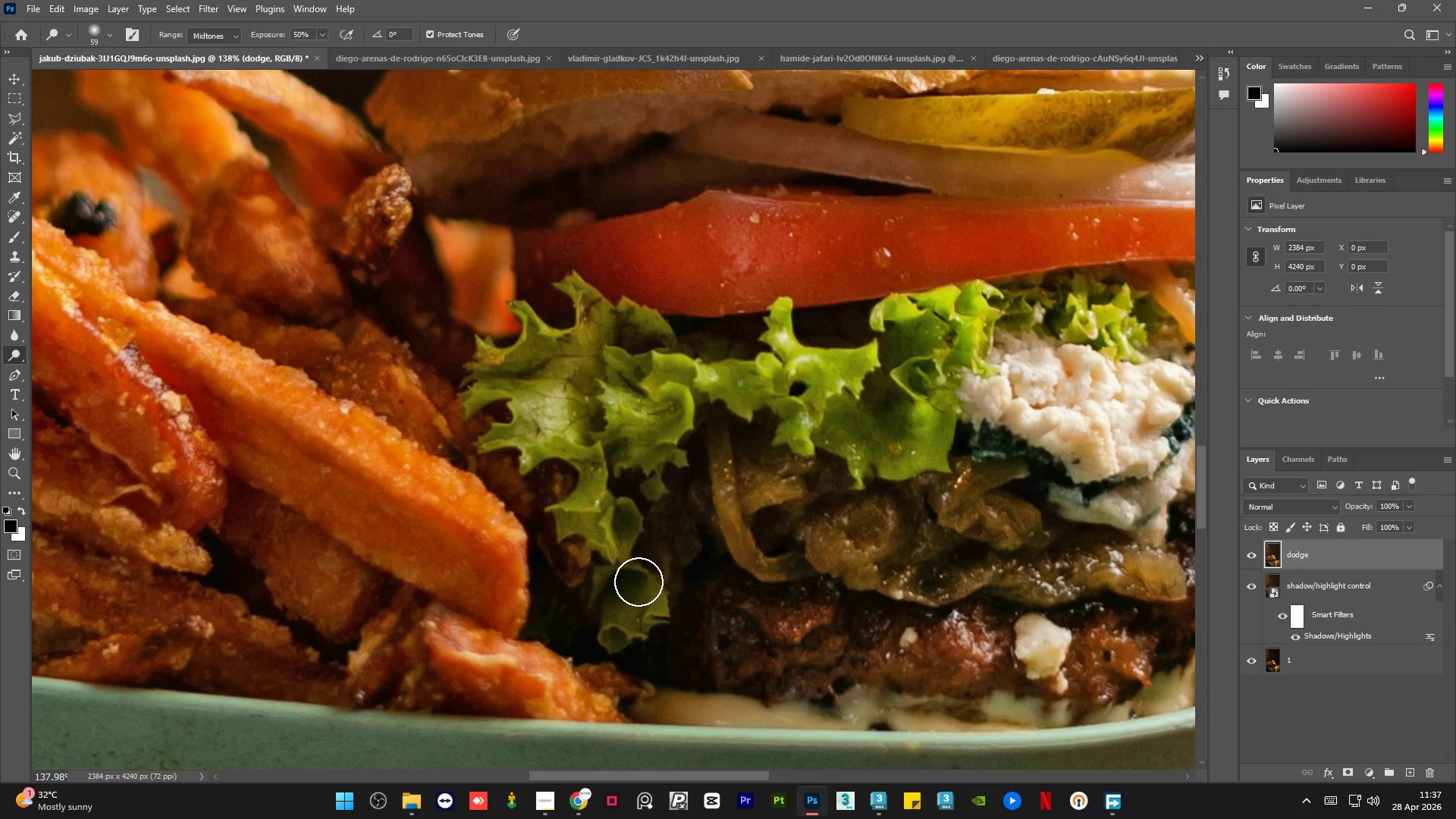 
left_click_drag(start_coordinate=[648, 609], to_coordinate=[605, 585])
 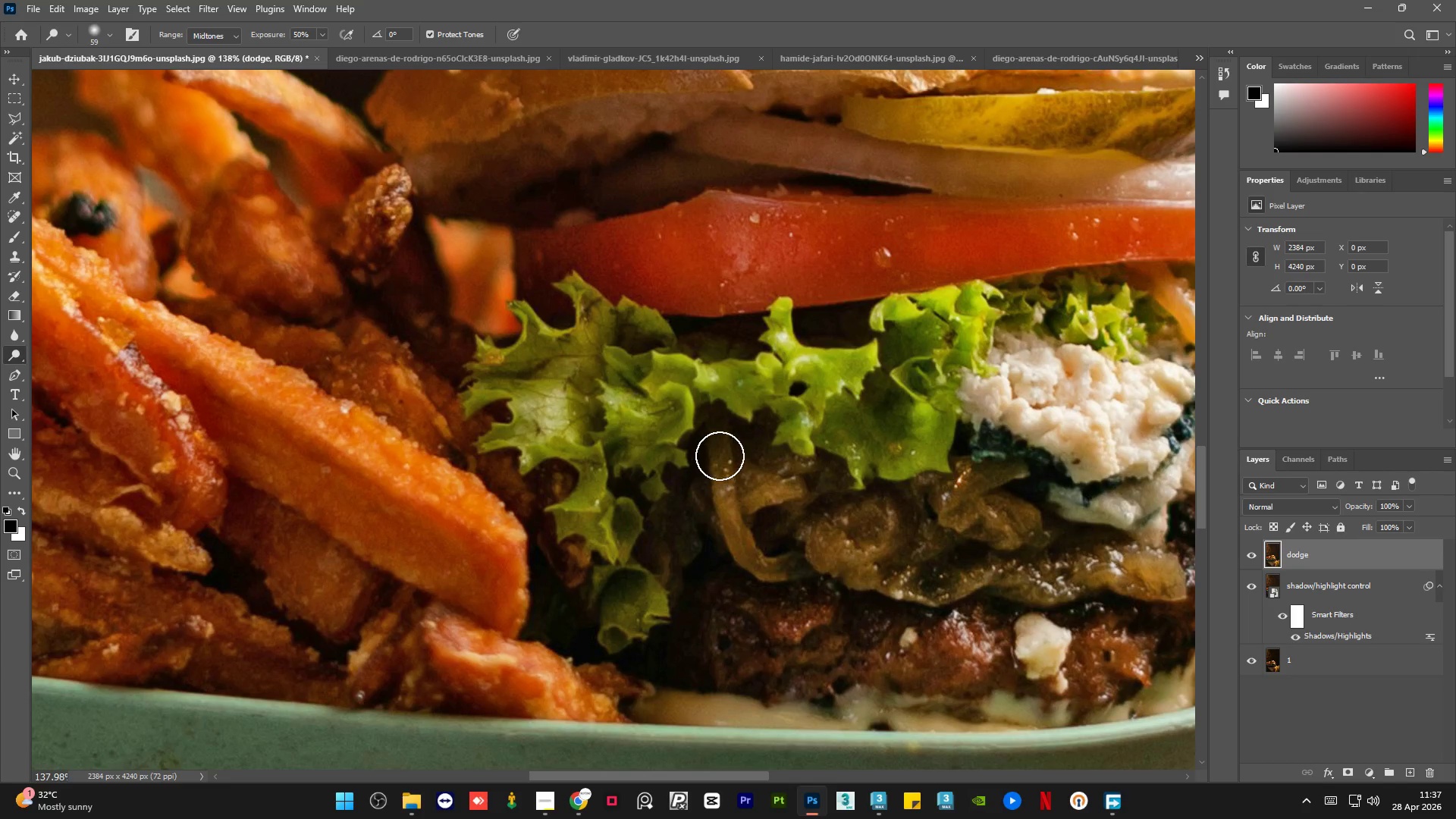 
left_click_drag(start_coordinate=[720, 456], to_coordinate=[825, 568])
 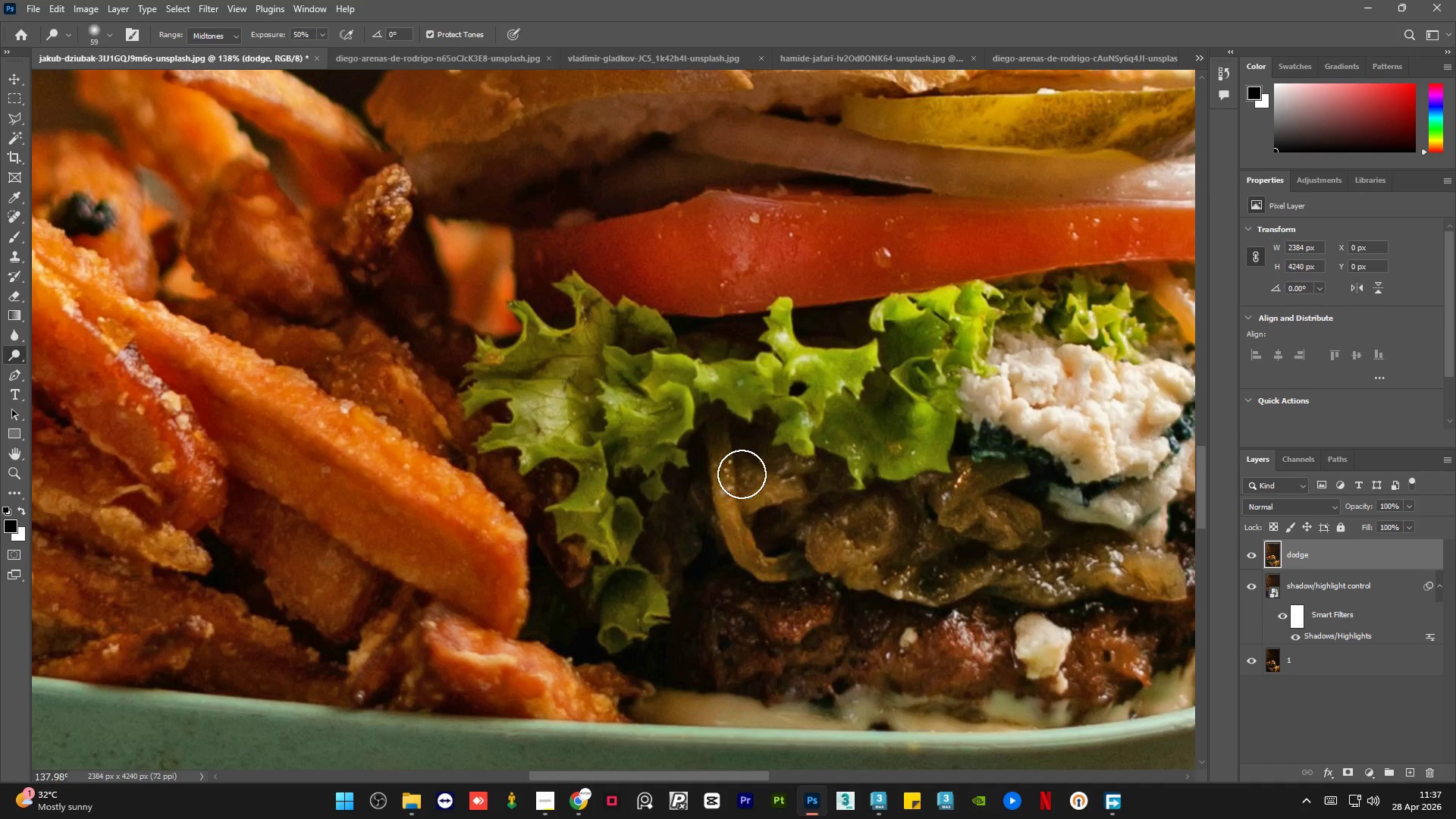 
left_click_drag(start_coordinate=[736, 468], to_coordinate=[761, 457])
 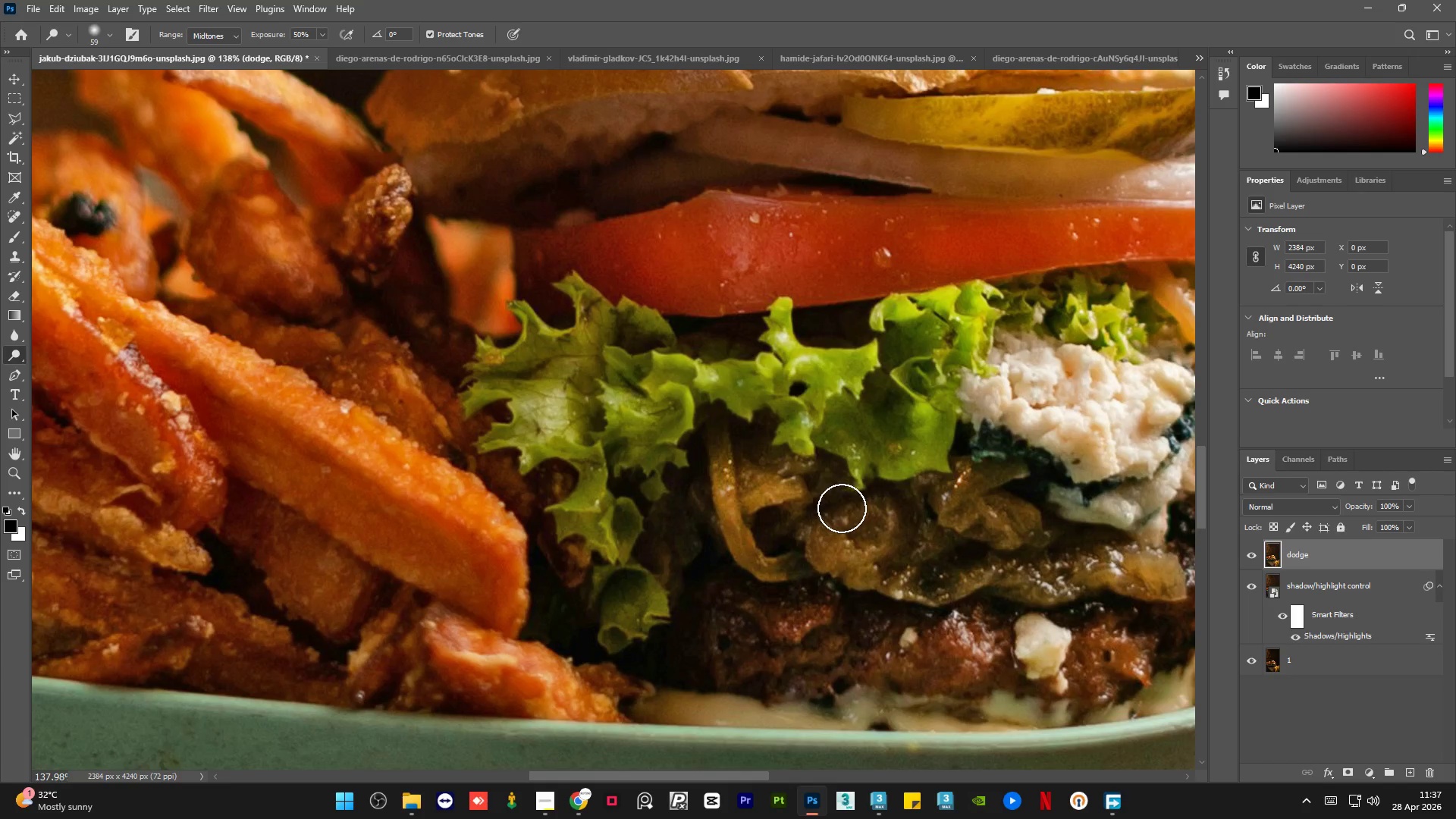 
left_click_drag(start_coordinate=[842, 508], to_coordinate=[896, 517])
 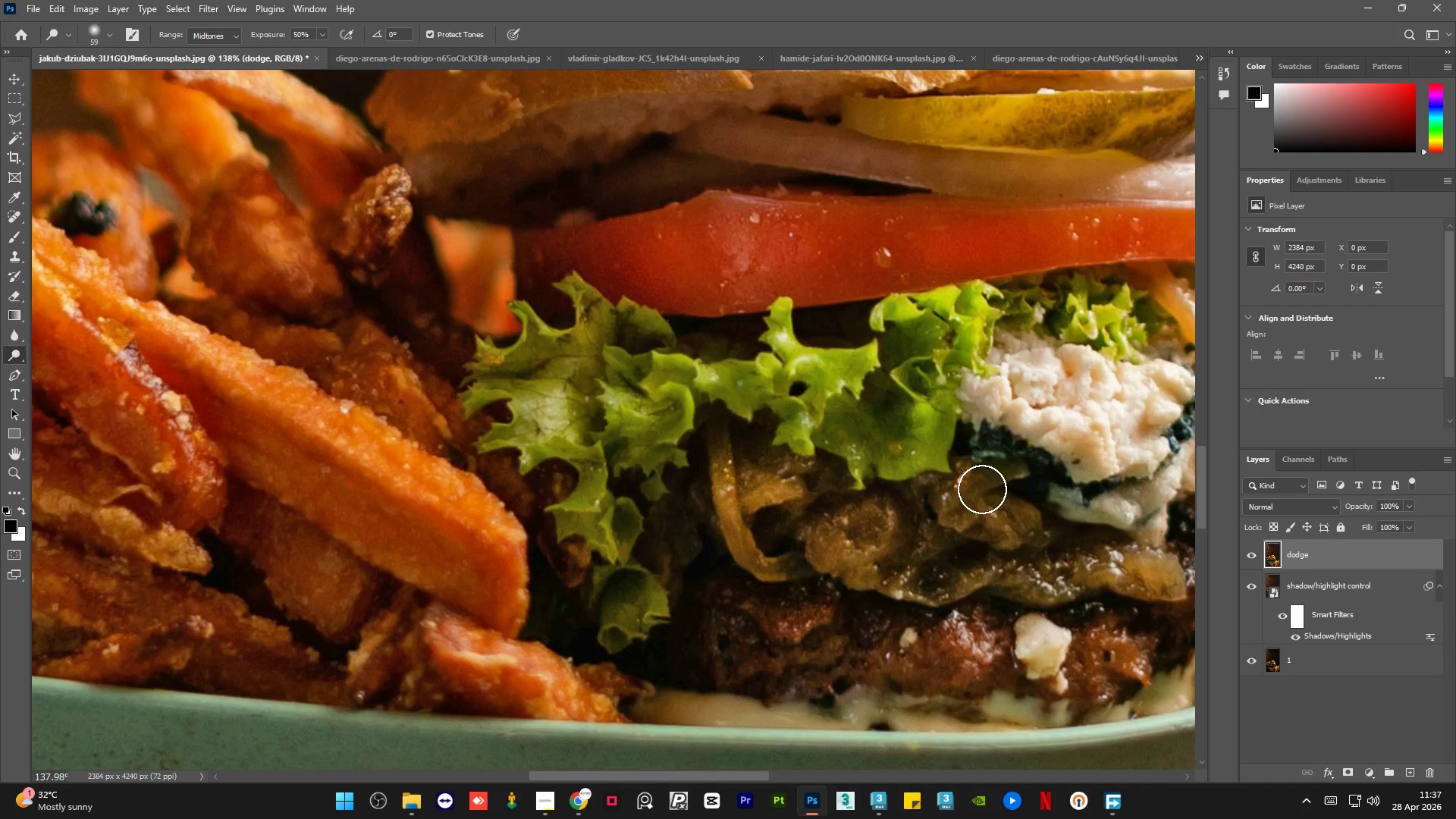 
left_click_drag(start_coordinate=[982, 489], to_coordinate=[894, 493])
 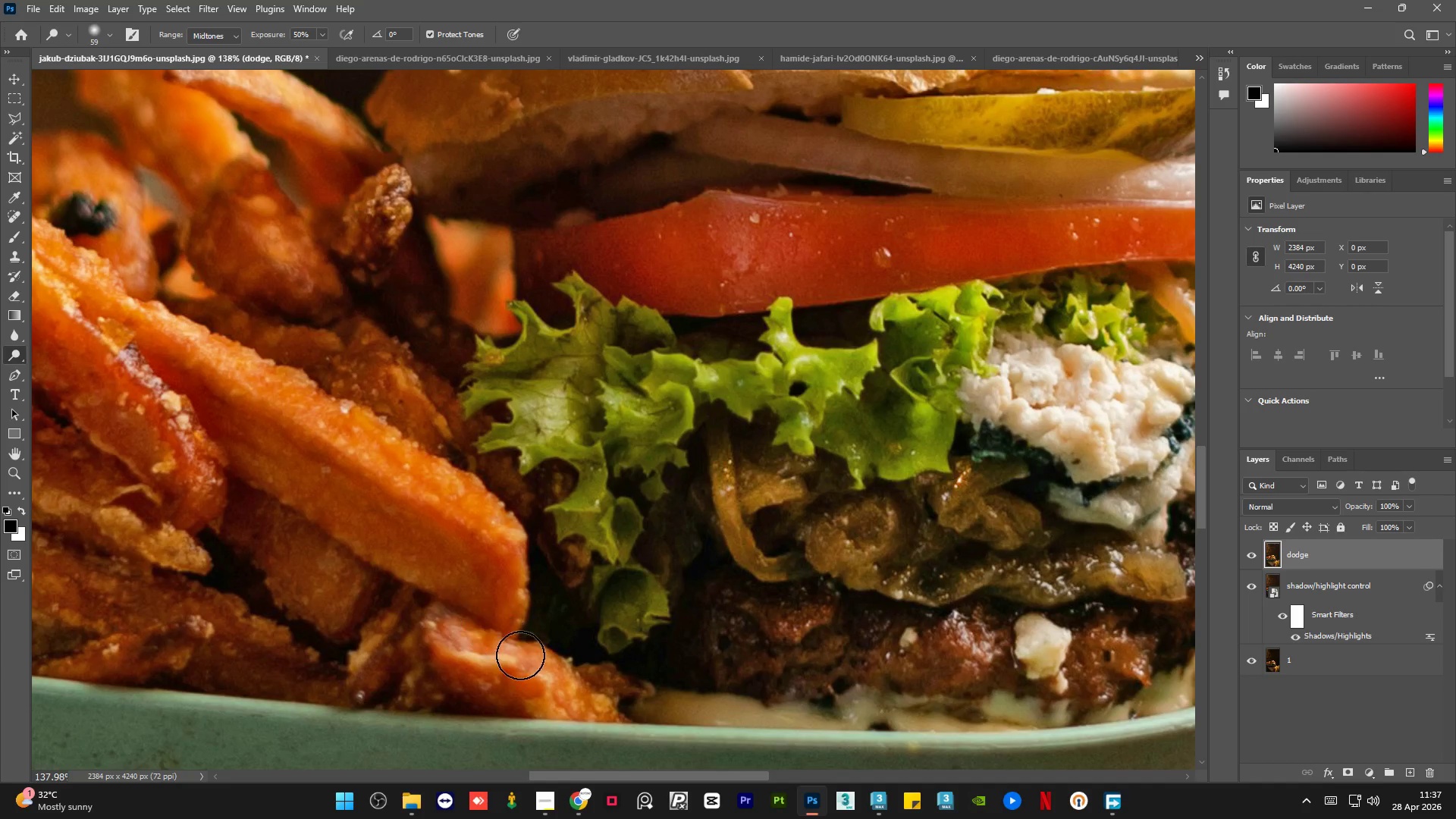 
left_click_drag(start_coordinate=[525, 659], to_coordinate=[522, 671])
 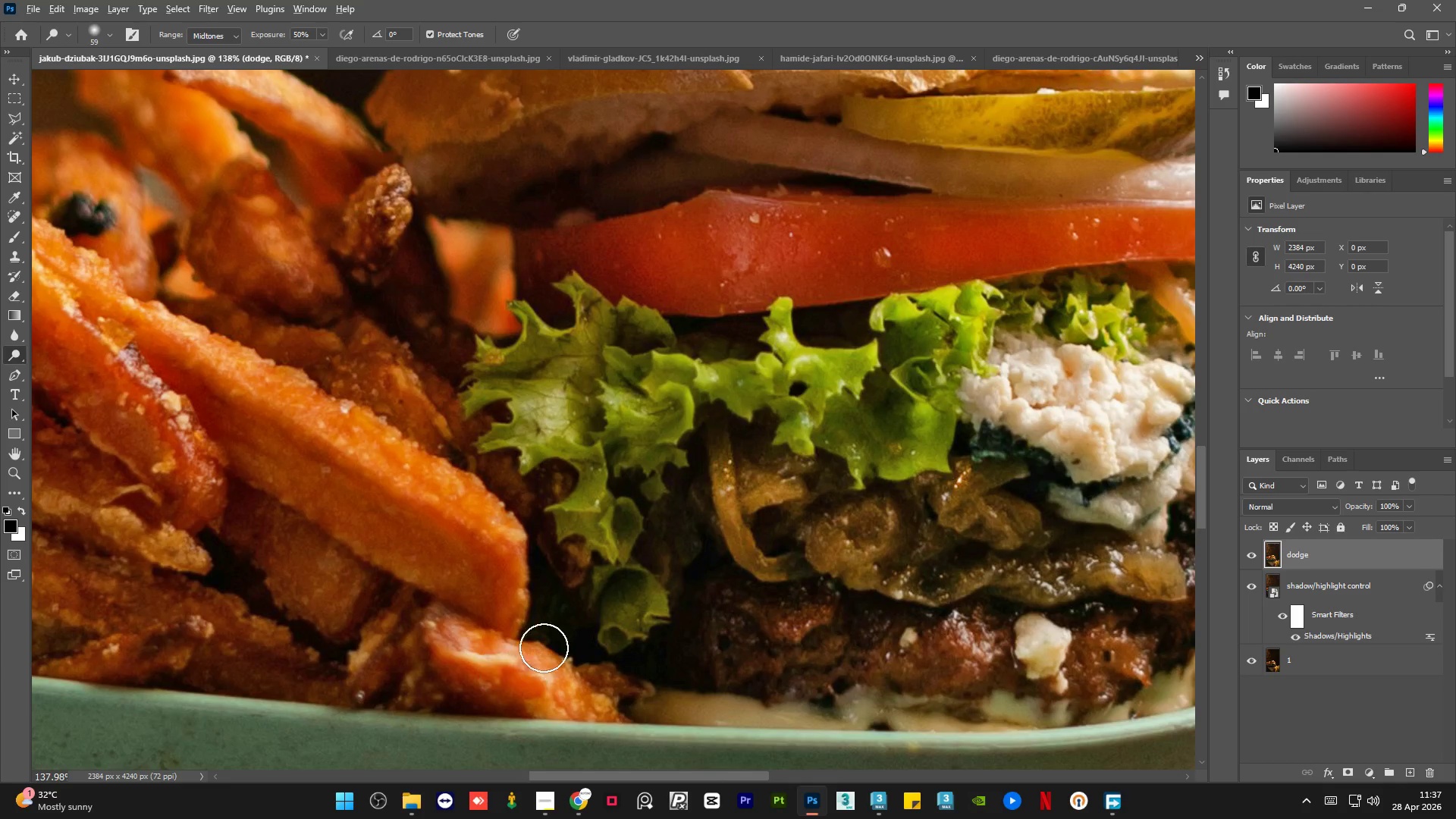 
hold_key(key=AltLeft, duration=2.56)
scroll: coordinate [591, 450], scroll_direction: down, amount: 22.0
 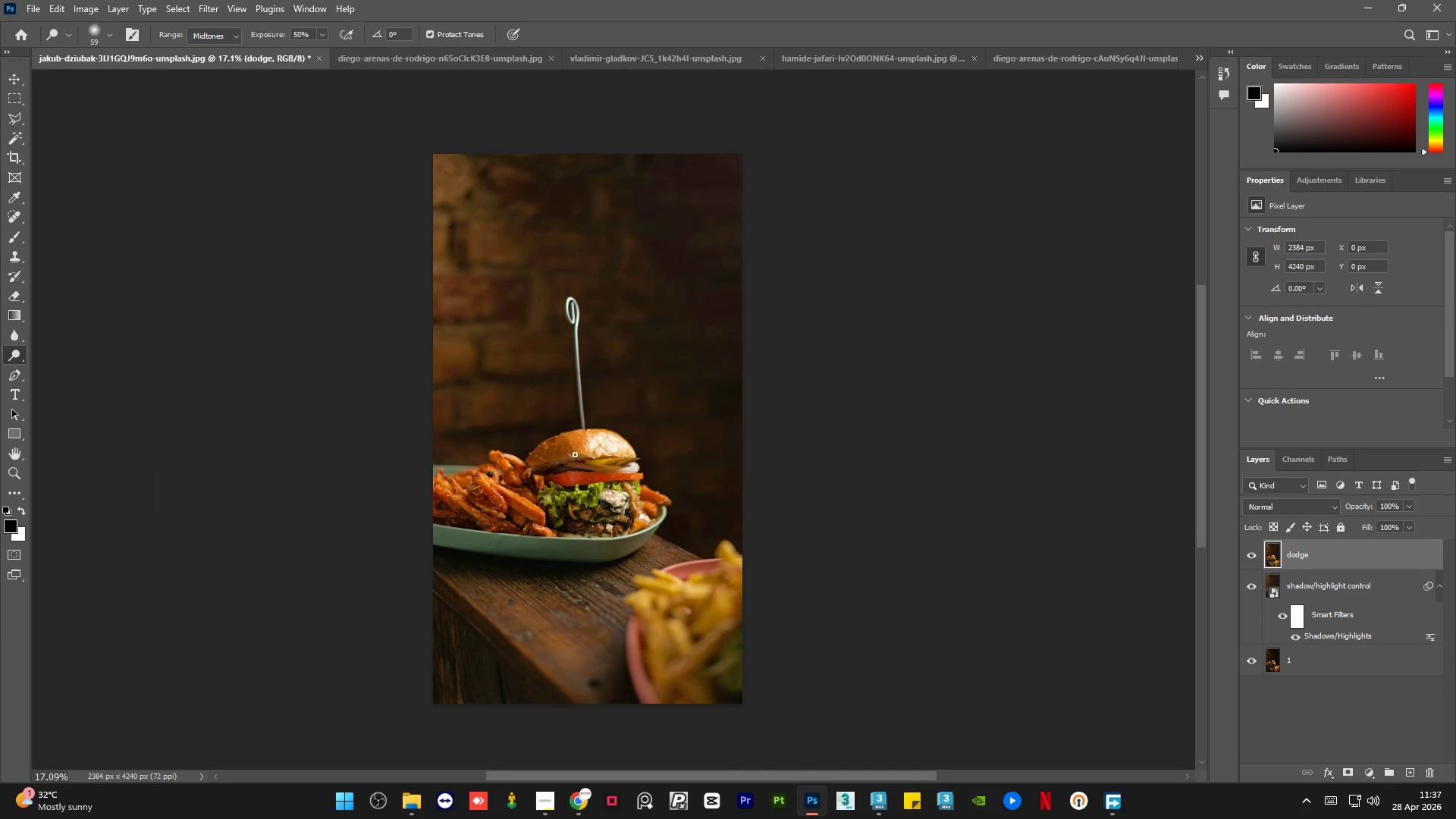 
scroll: coordinate [575, 454], scroll_direction: up, amount: 1.0
 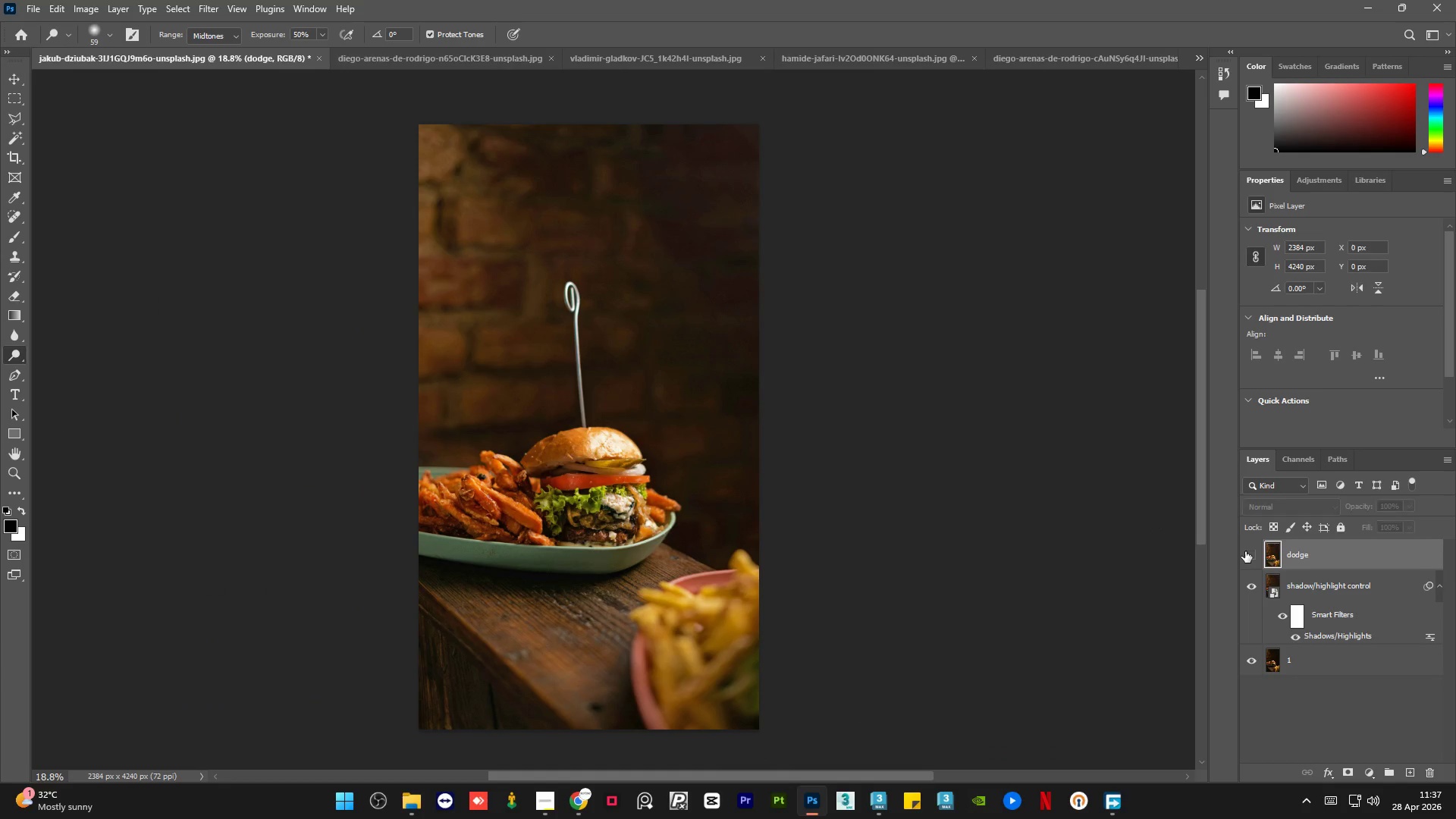 
double_click([1245, 551])
 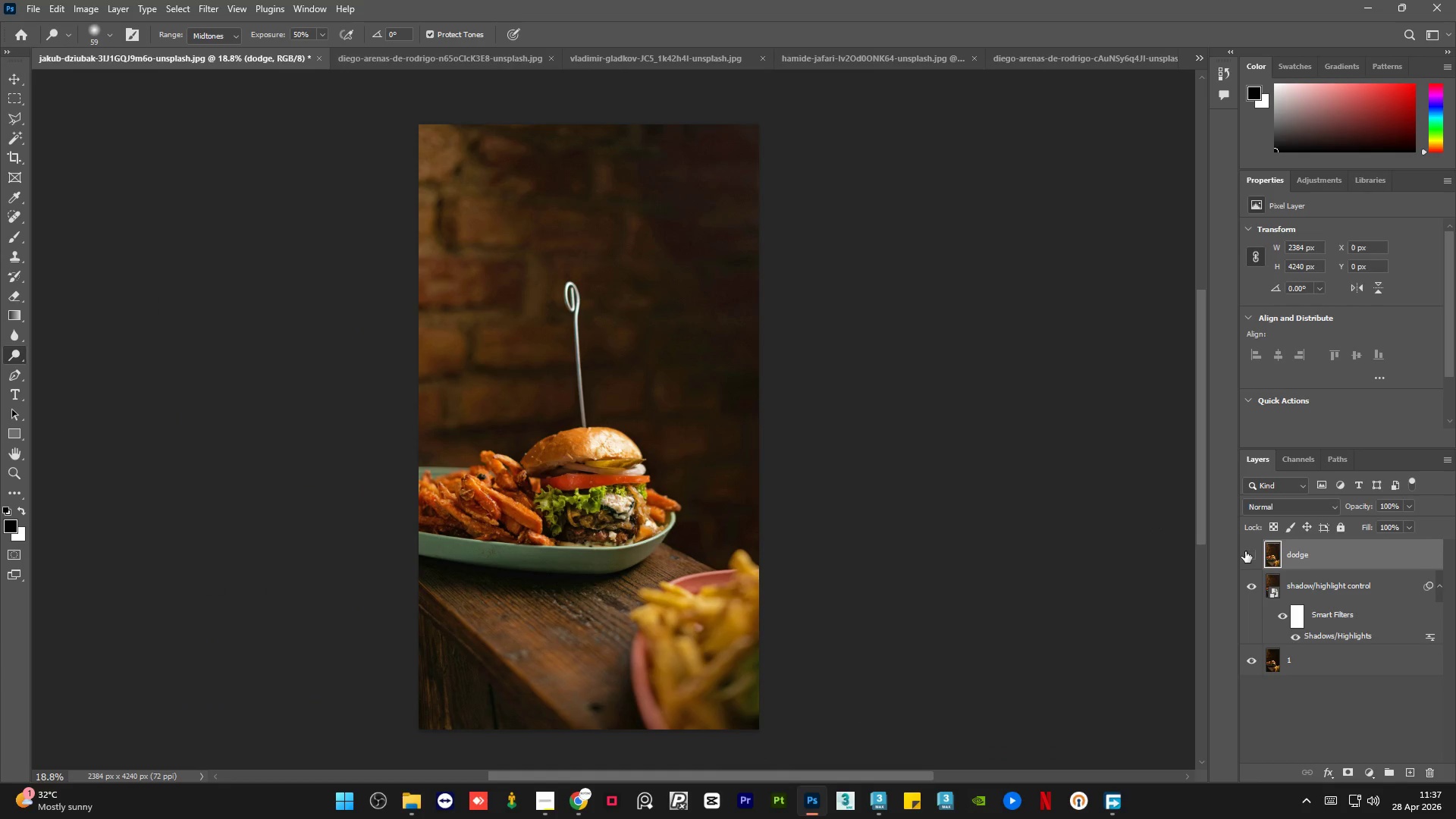 
double_click([1245, 551])
 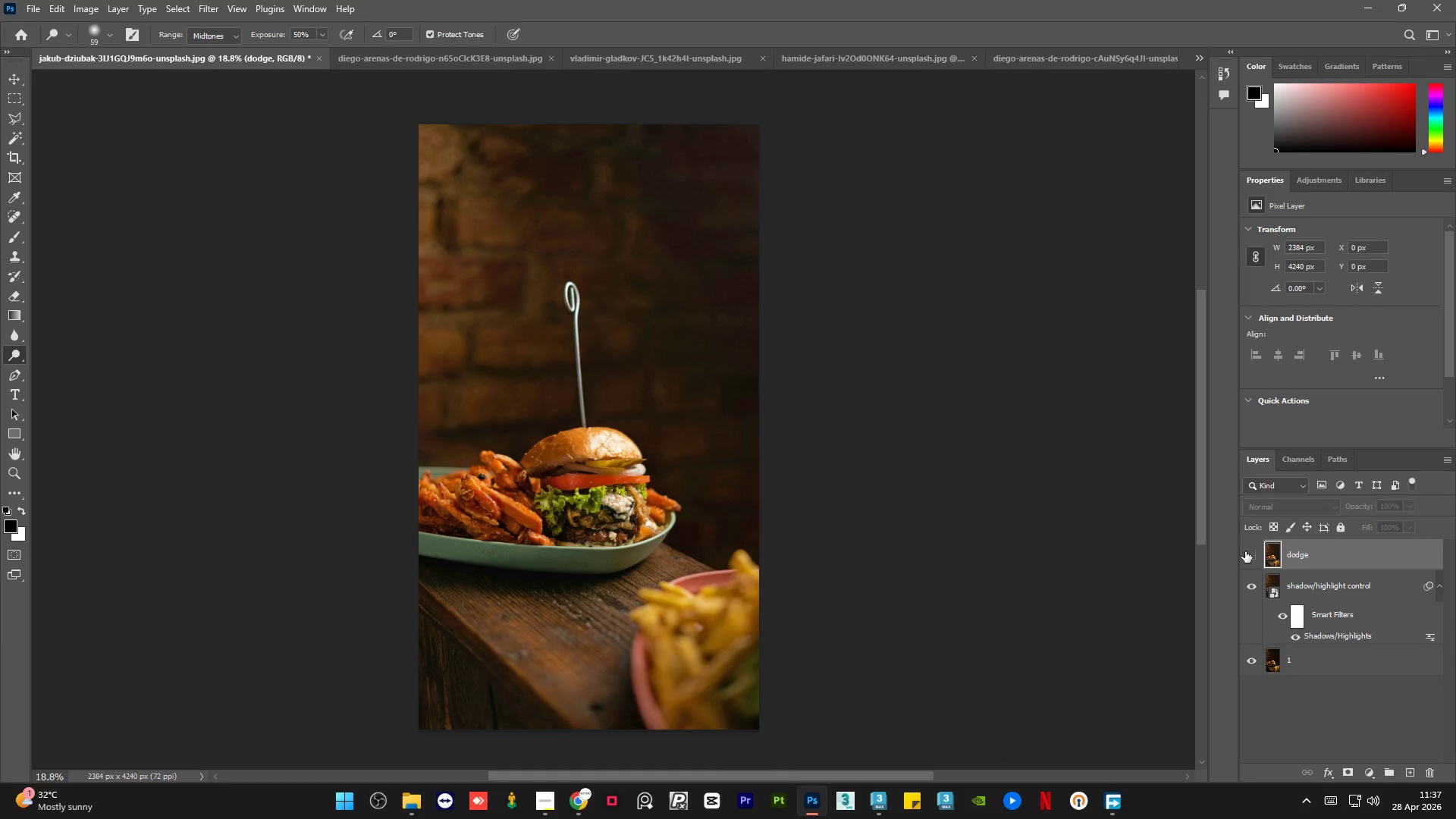 
double_click([1245, 551])
 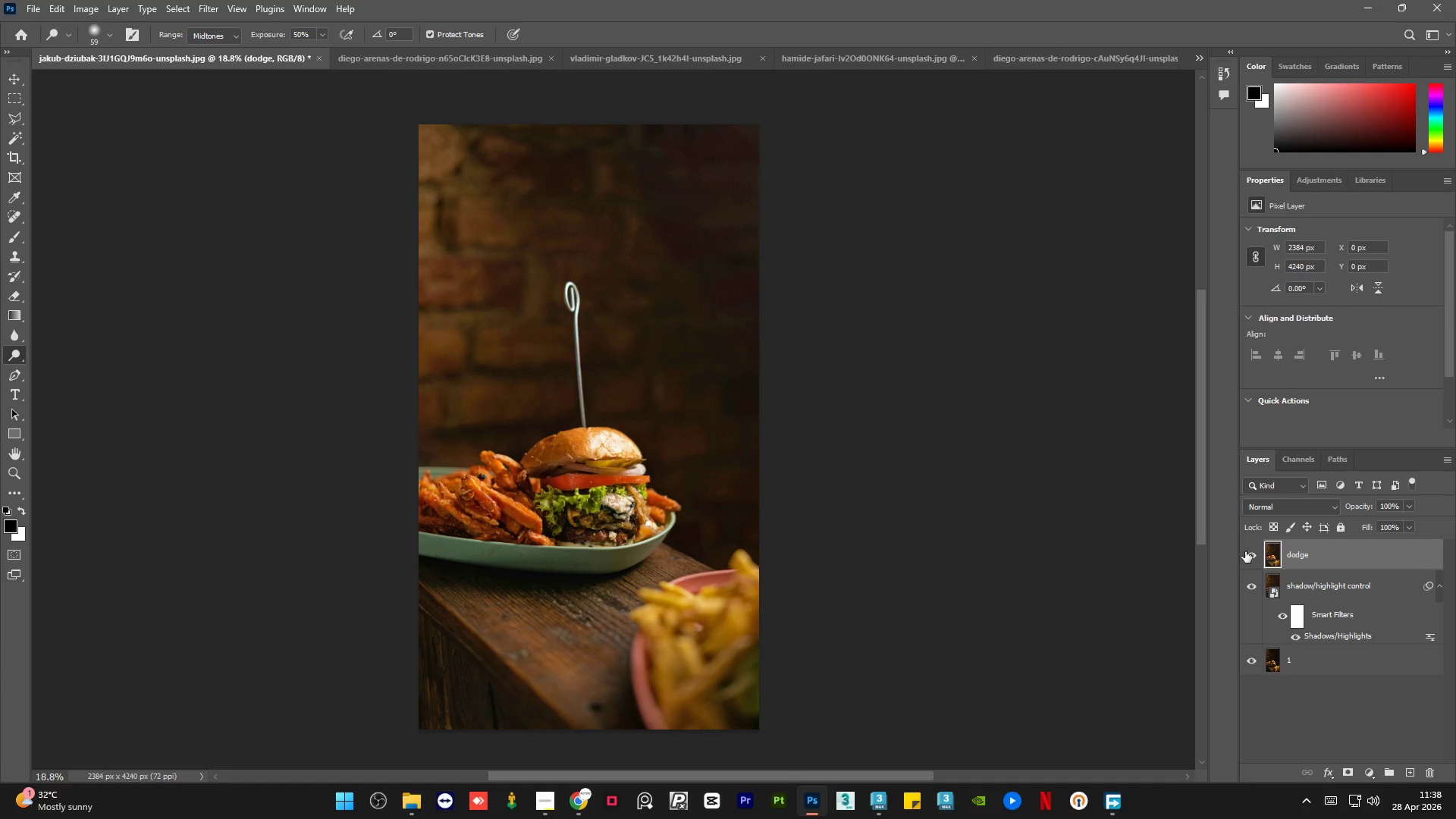 
wait(37.25)
 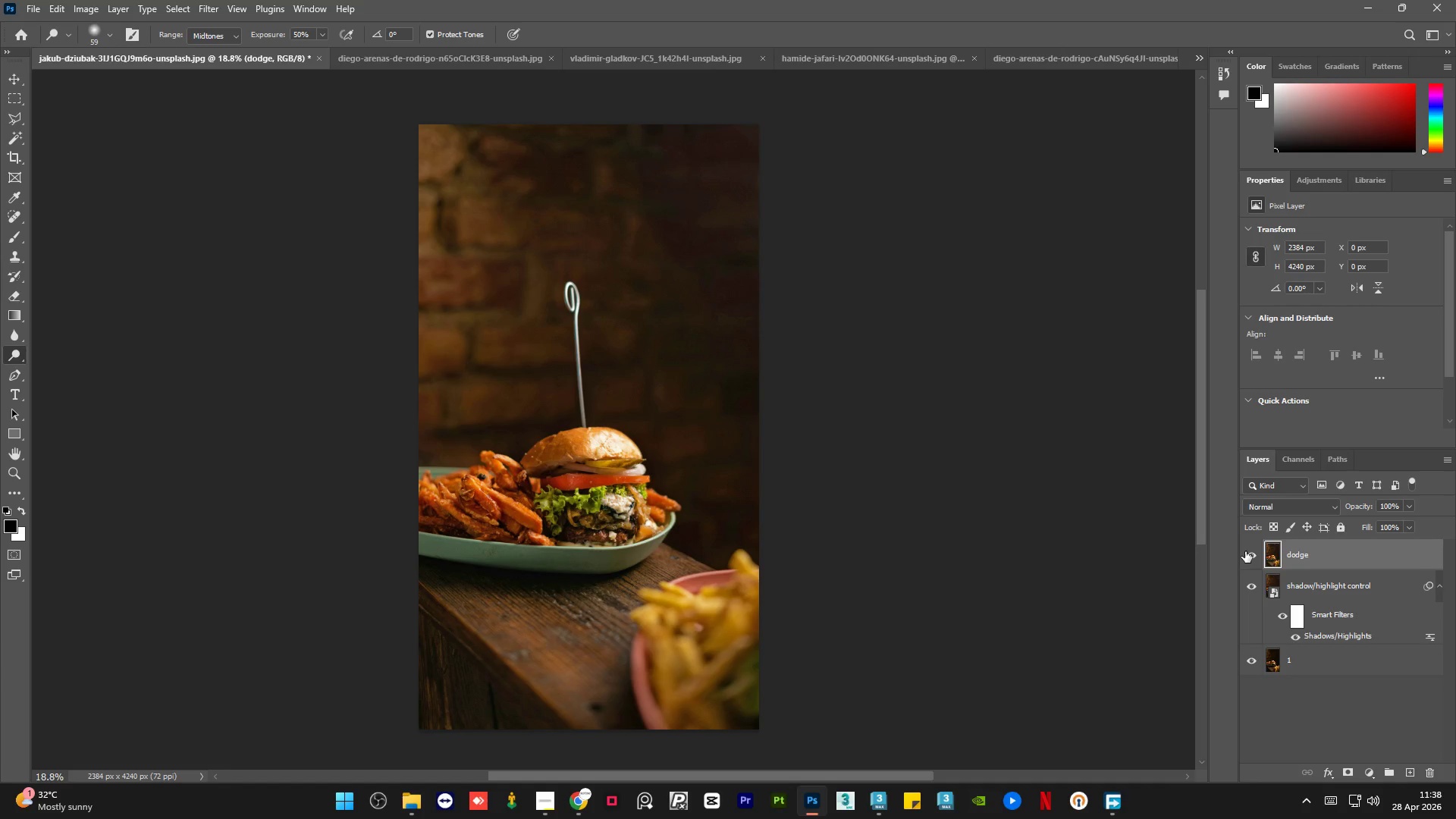 
left_click([1252, 553])
 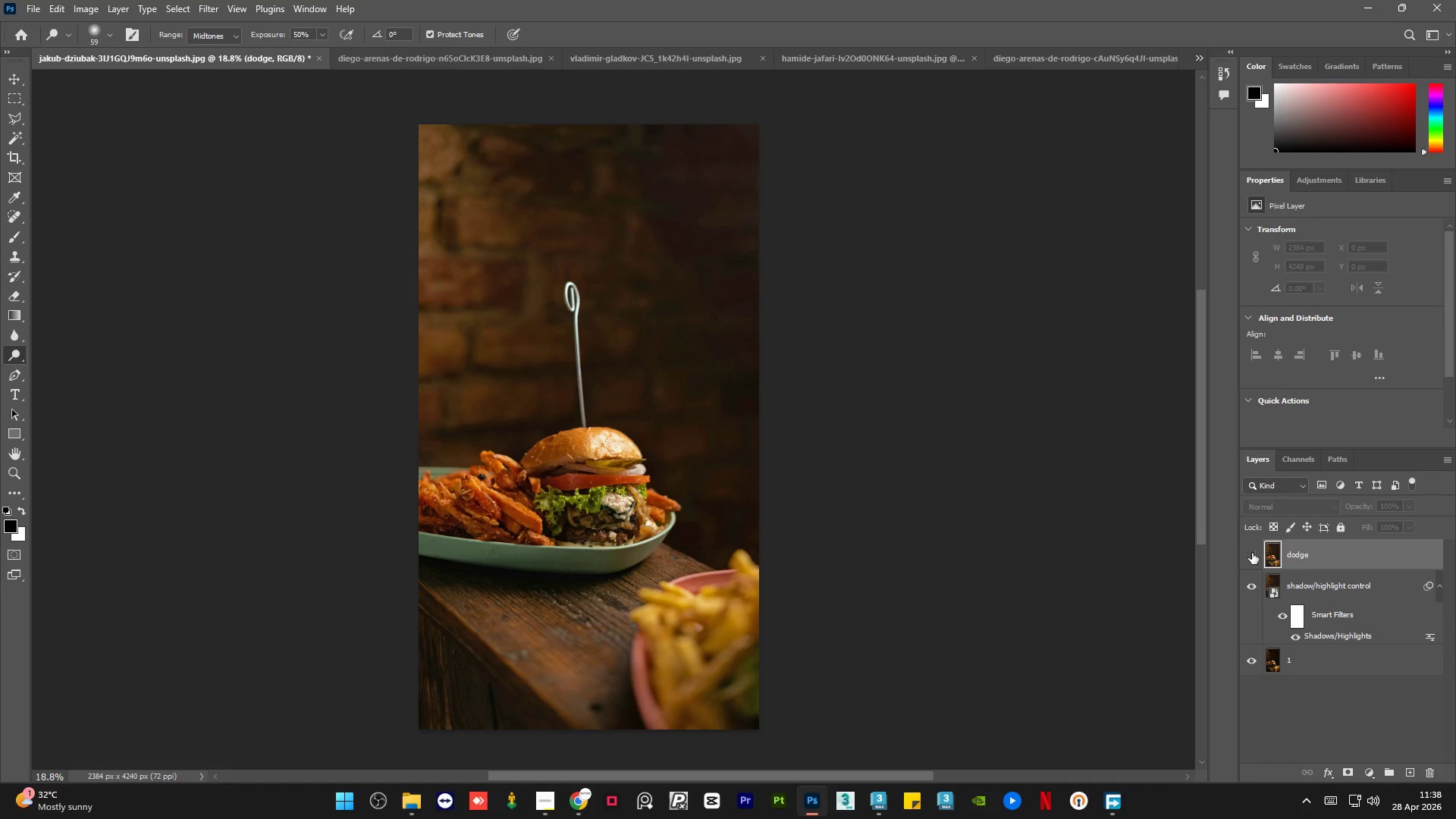 
left_click([1252, 553])
 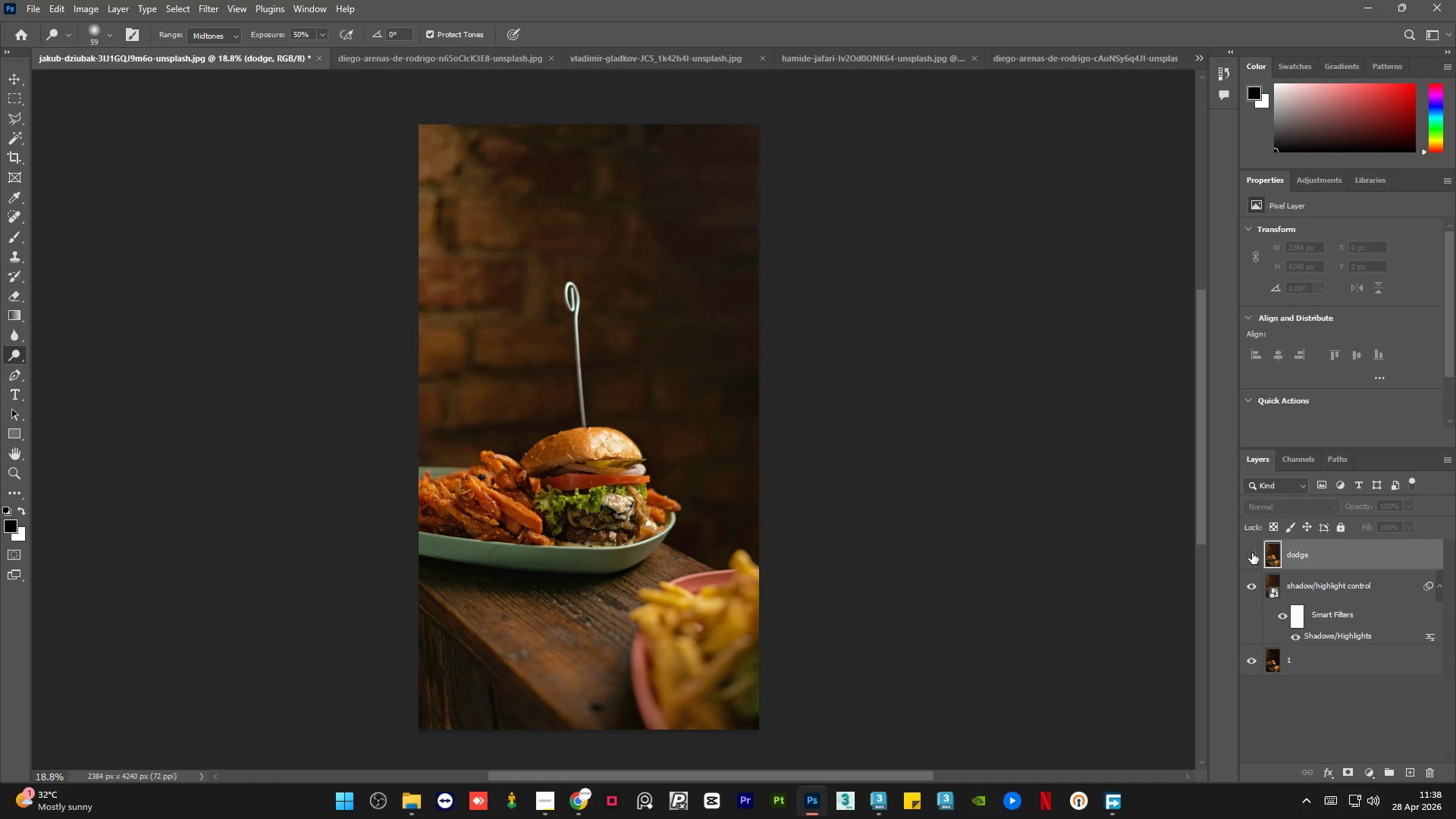 
double_click([1252, 553])
 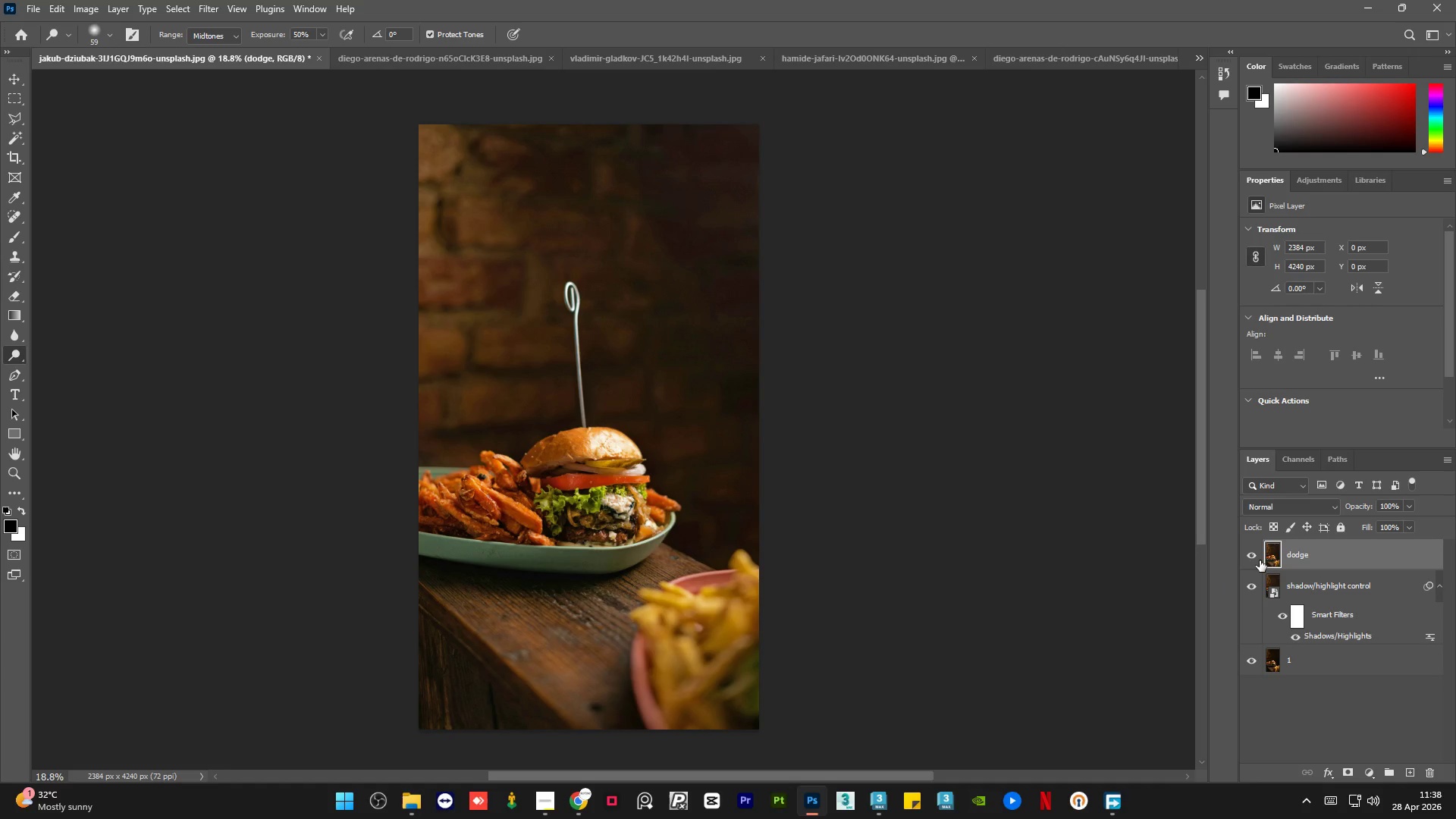 
wait(7.28)
 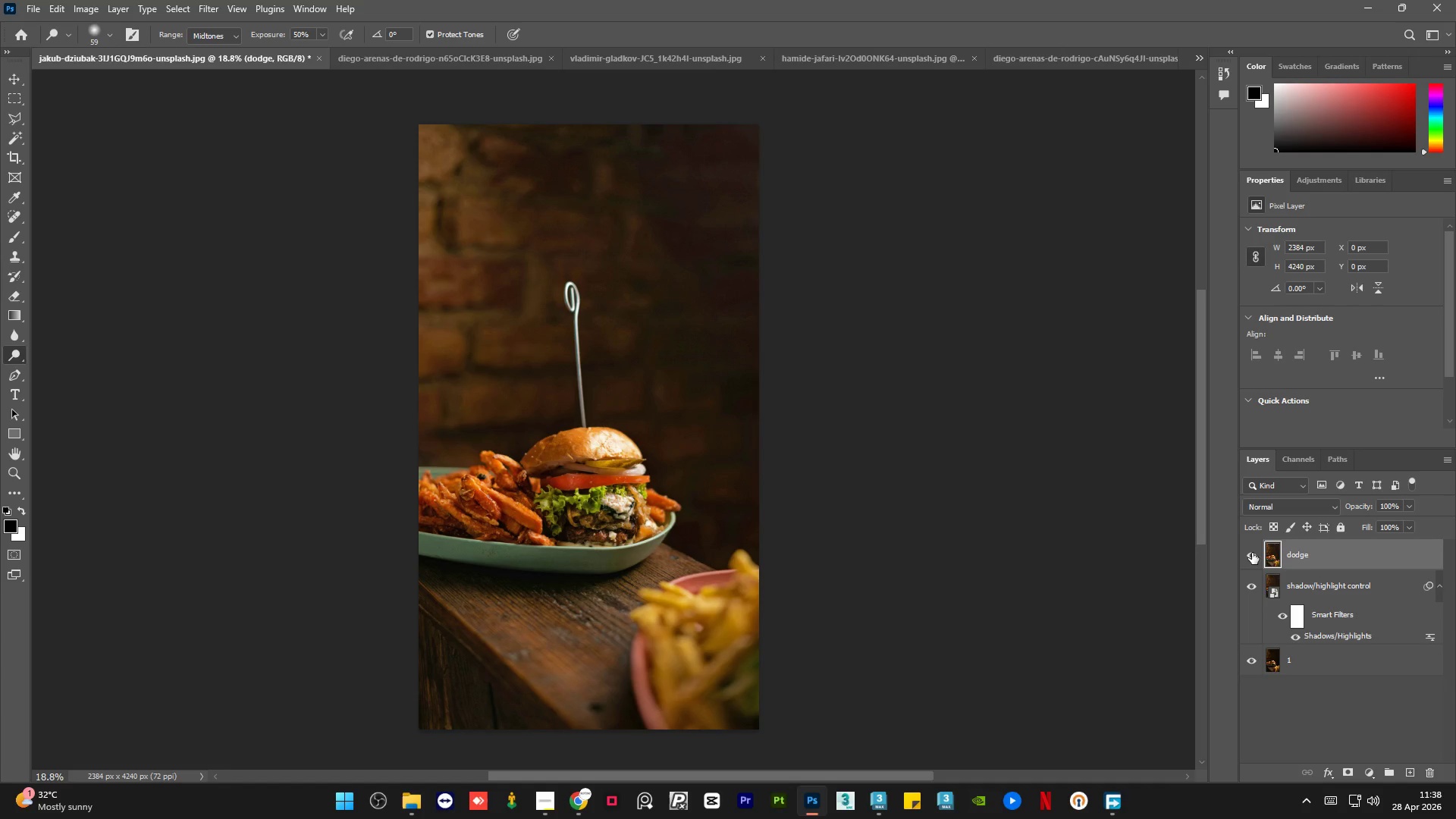 
double_click([1250, 554])
 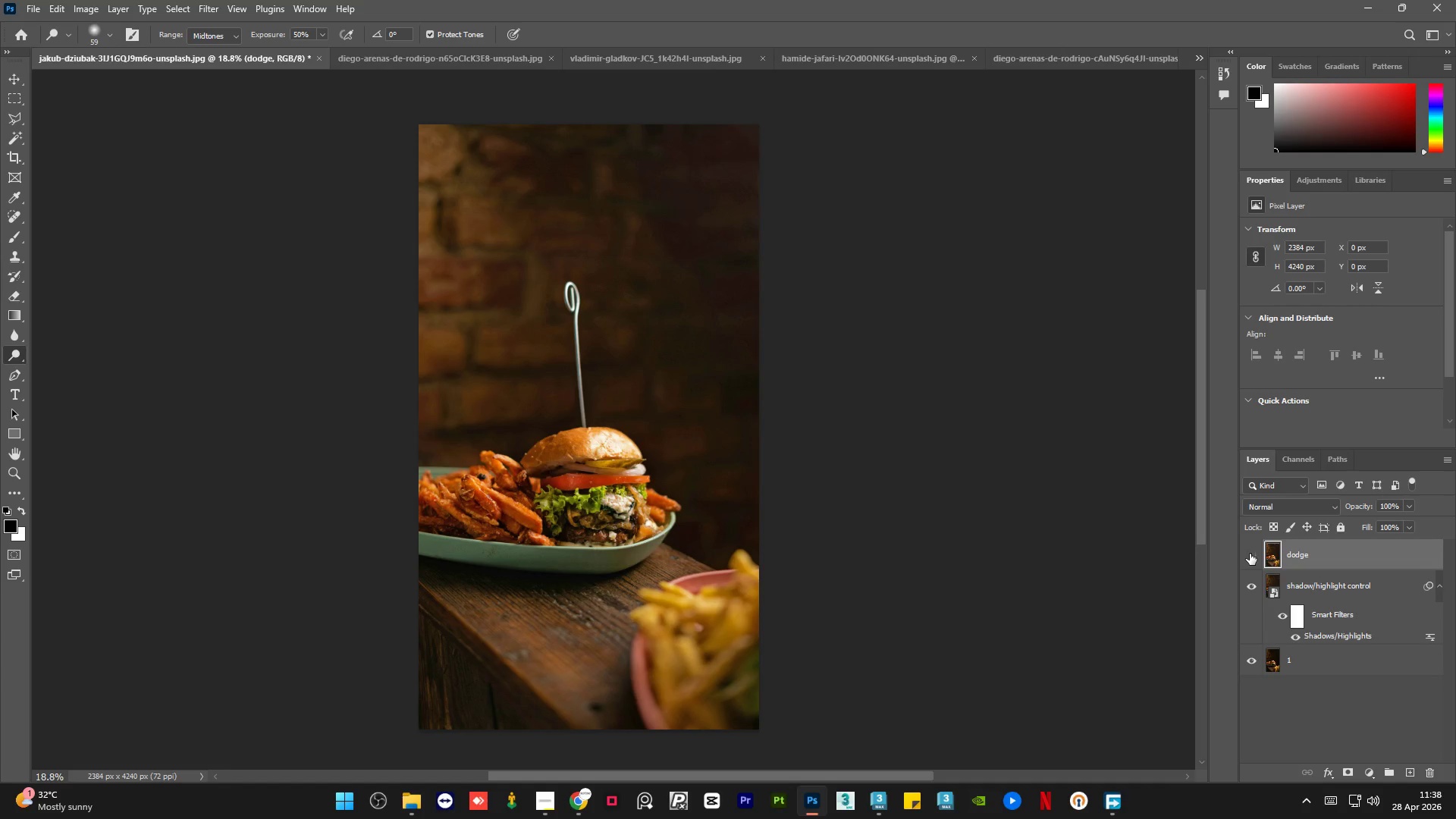 
double_click([1250, 554])
 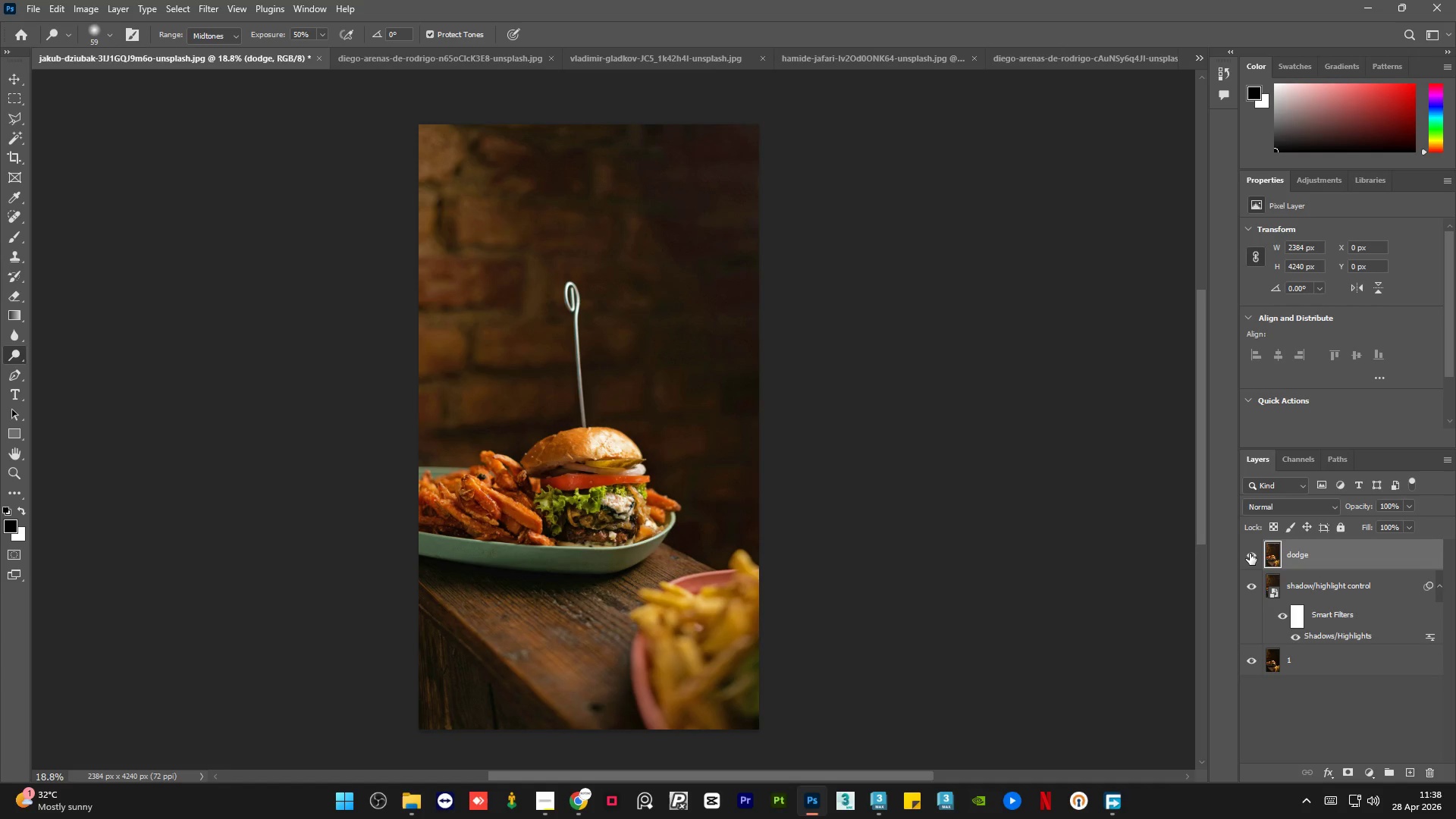 
triple_click([1250, 554])
 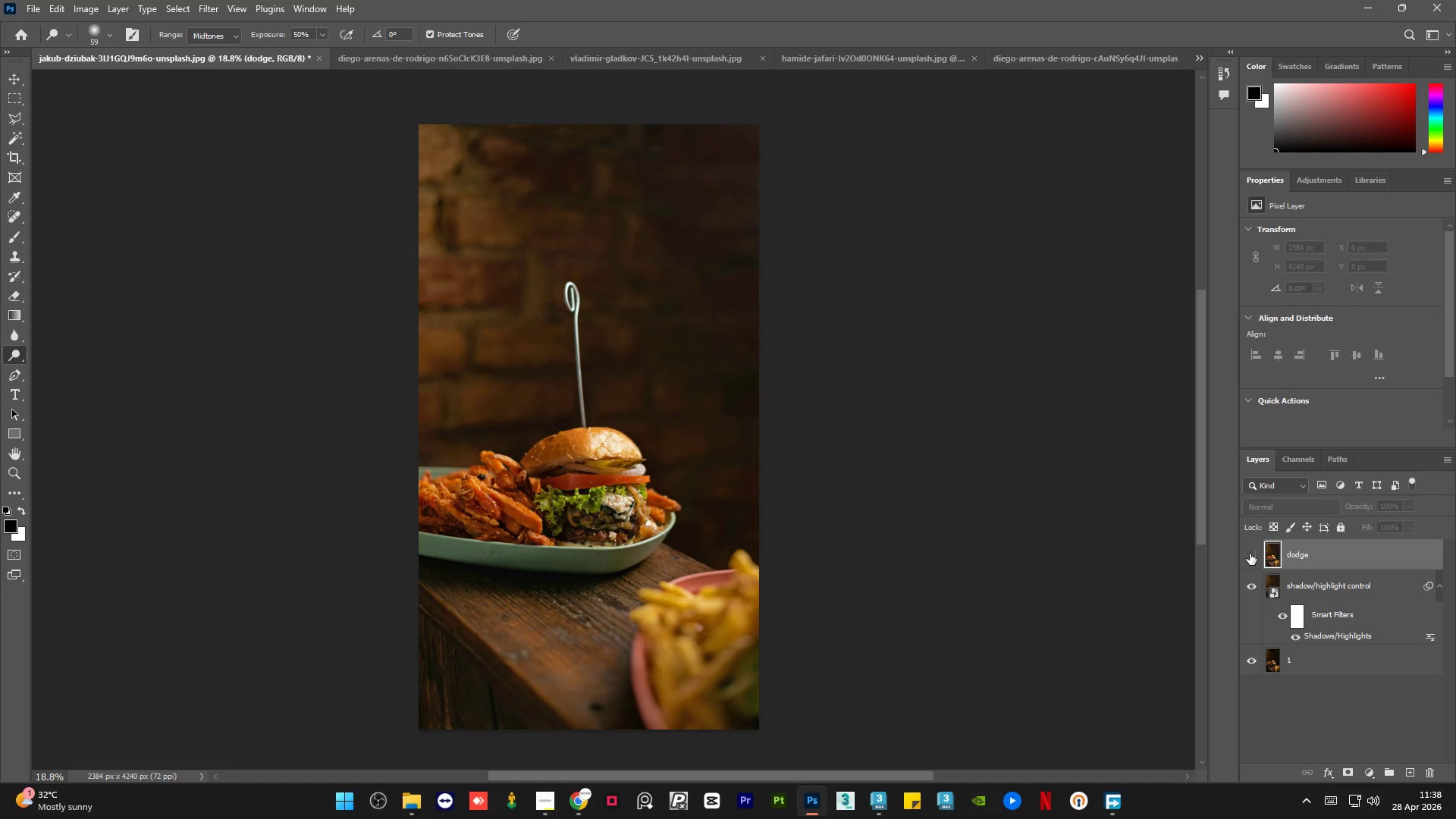 
triple_click([1250, 554])
 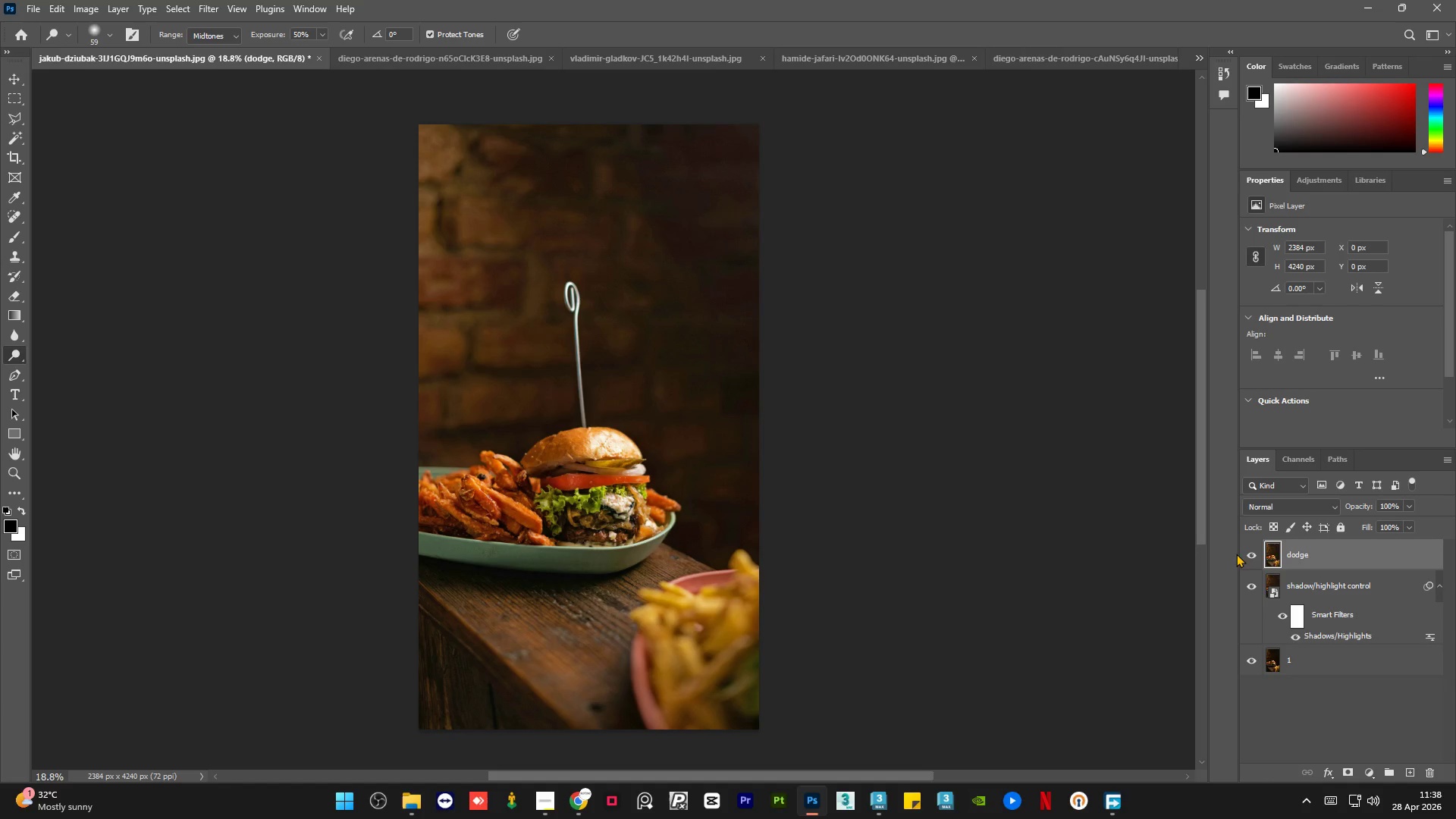 
hold_key(key=AltLeft, duration=1.02)
 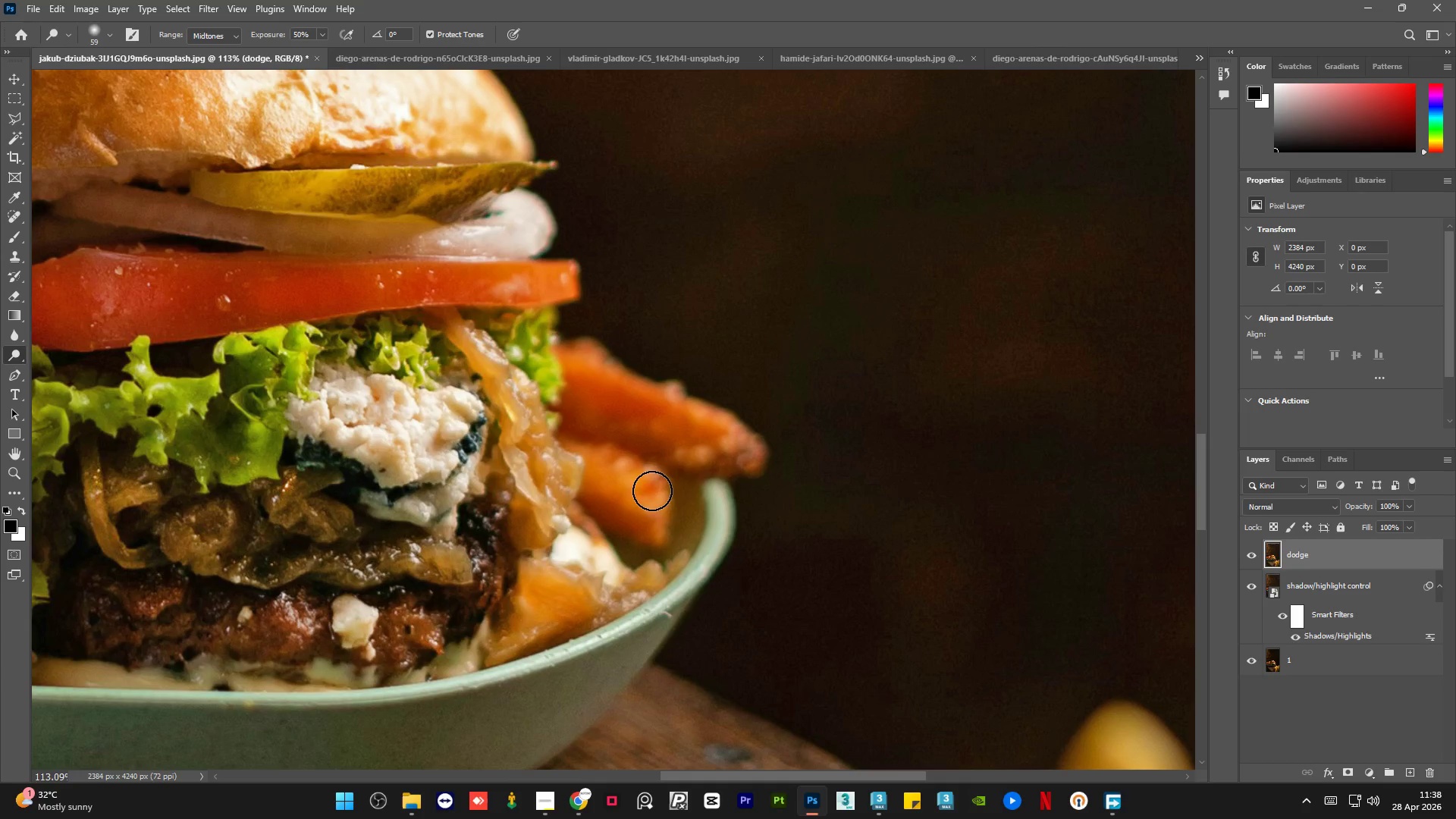 
left_click_drag(start_coordinate=[652, 484], to_coordinate=[655, 490])
 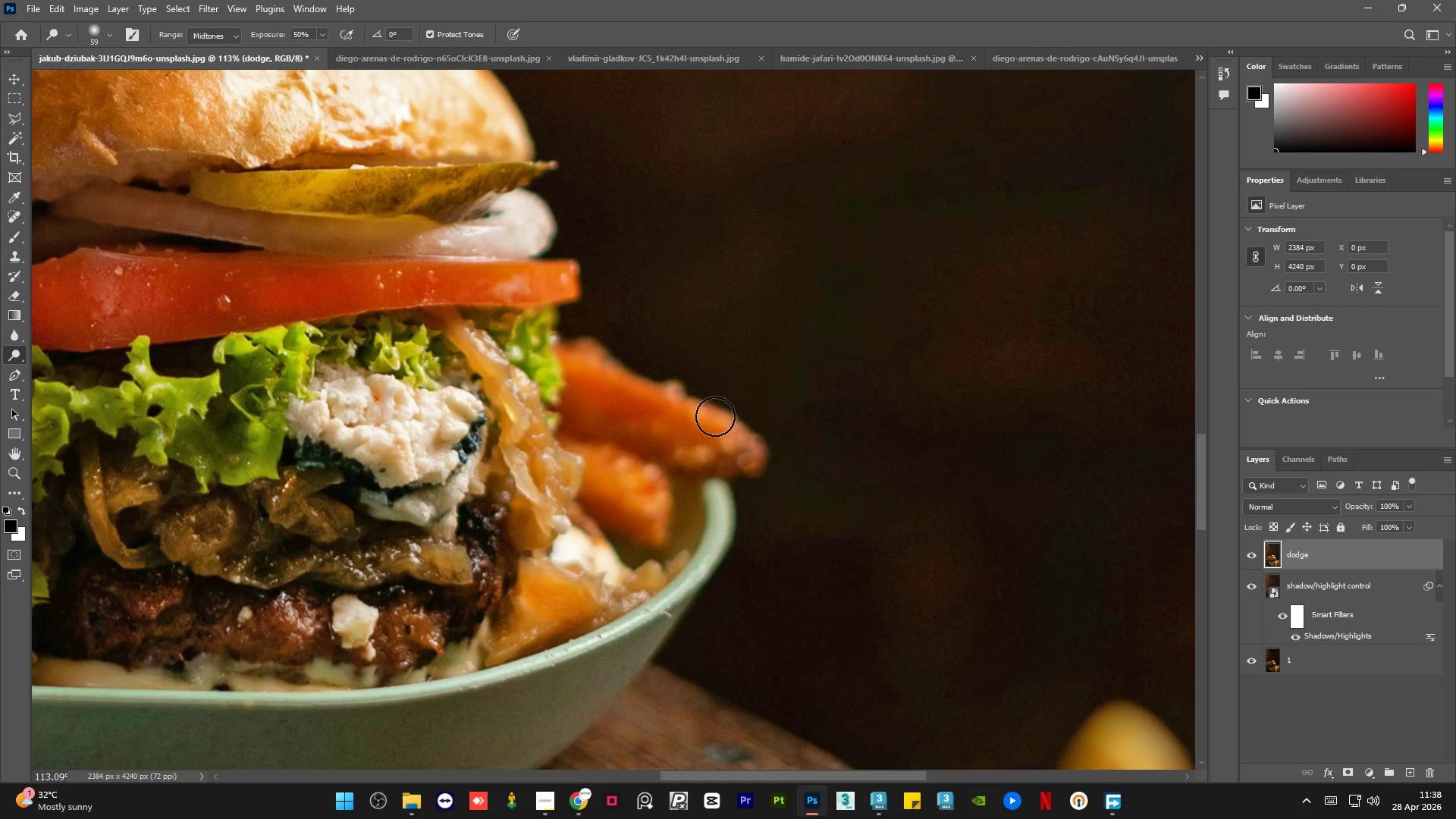 
scroll: coordinate [670, 510], scroll_direction: up, amount: 19.0
 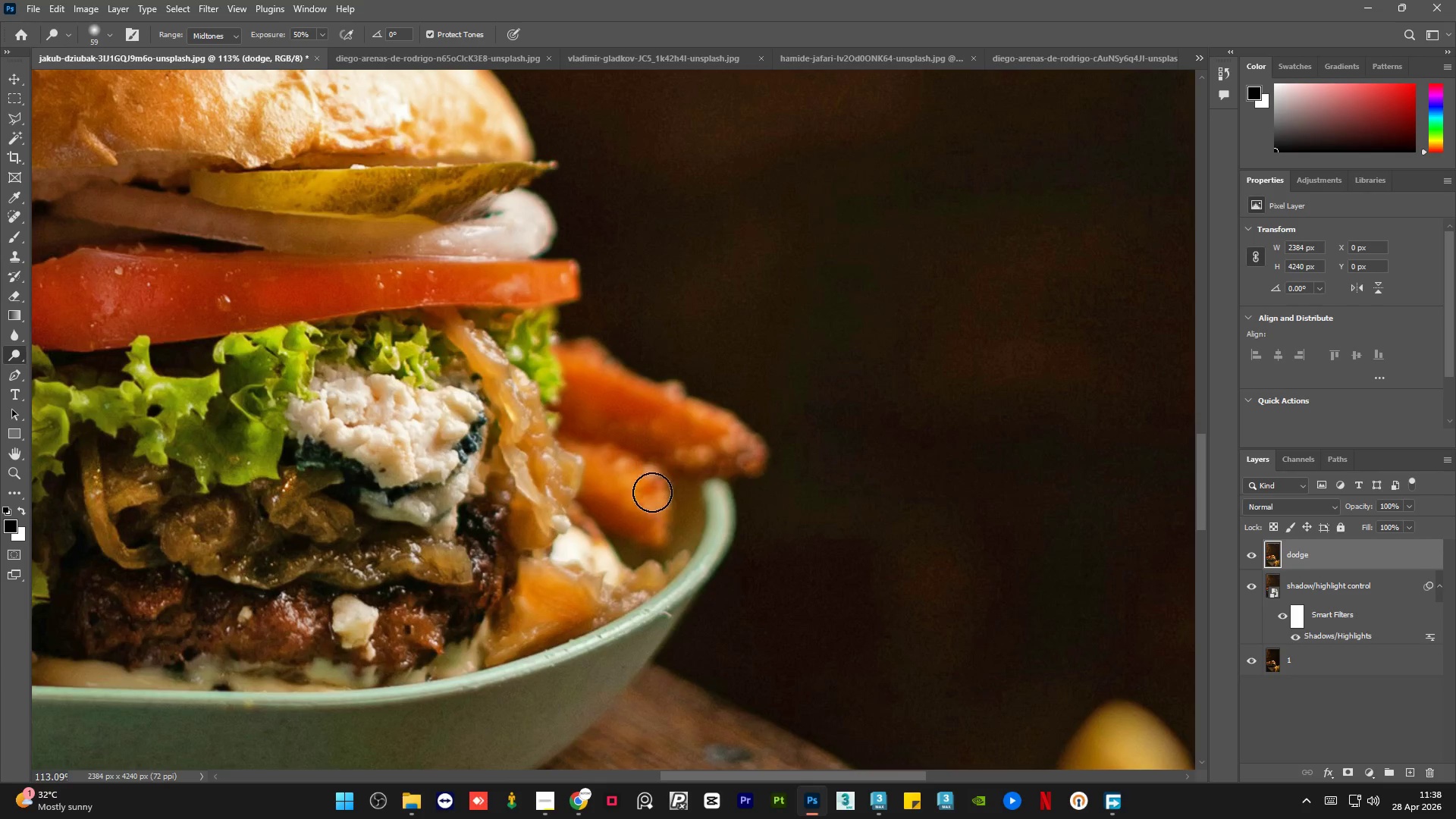 
left_click_drag(start_coordinate=[708, 413], to_coordinate=[565, 352])
 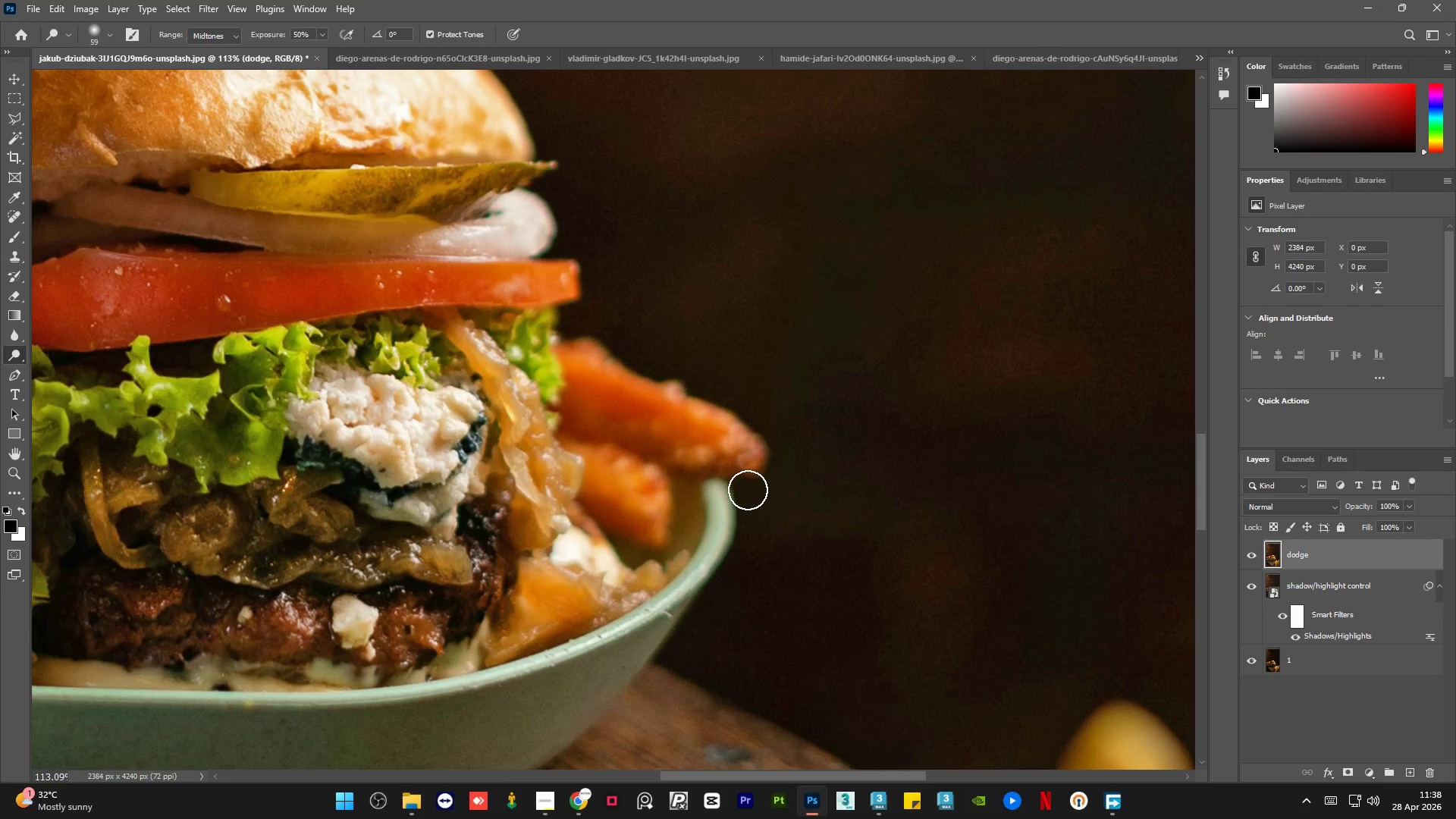 
hold_key(key=AltLeft, duration=1.01)
scroll: coordinate [482, 402], scroll_direction: up, amount: 3.0
 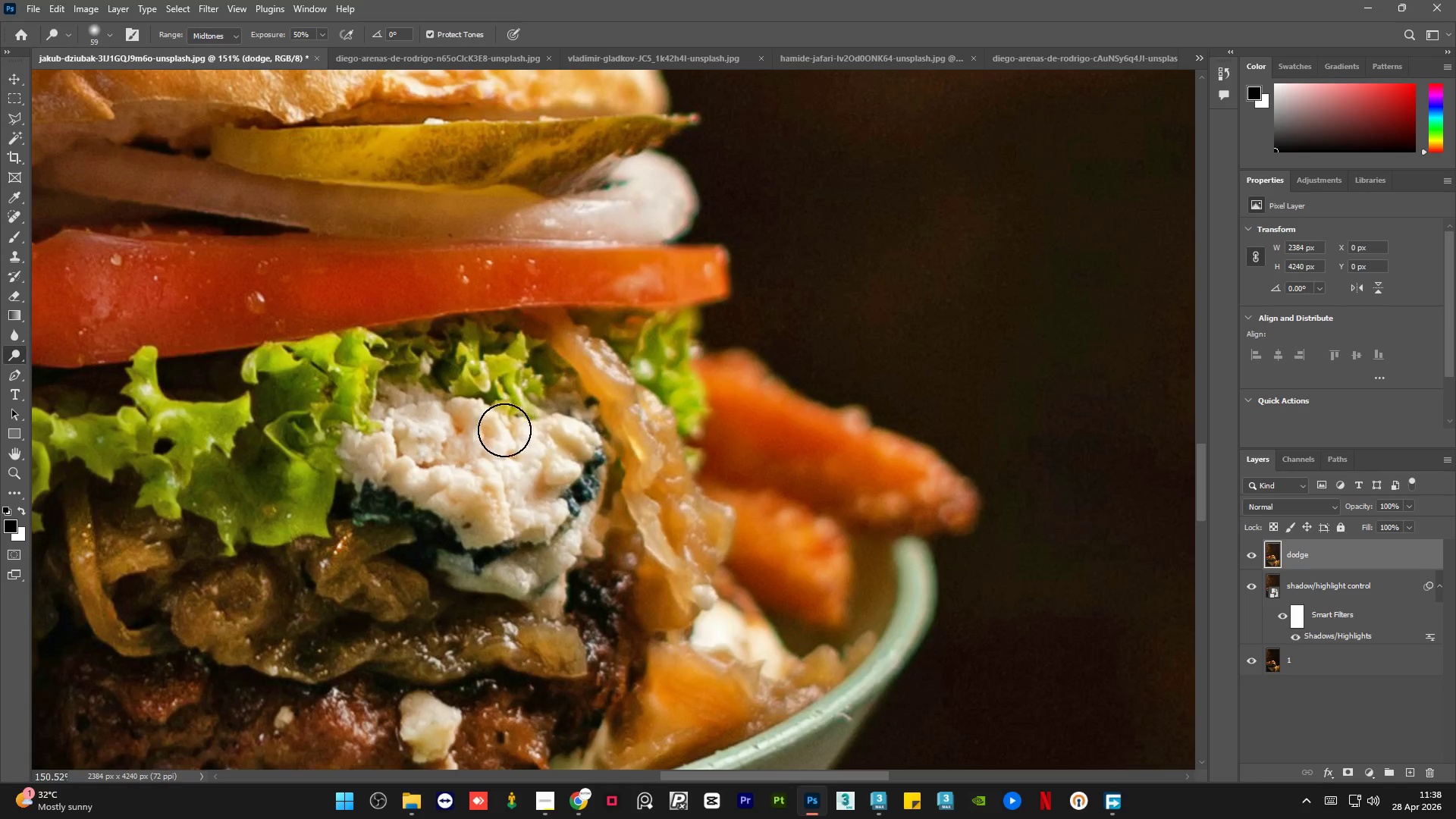 
left_click_drag(start_coordinate=[488, 432], to_coordinate=[450, 430])
 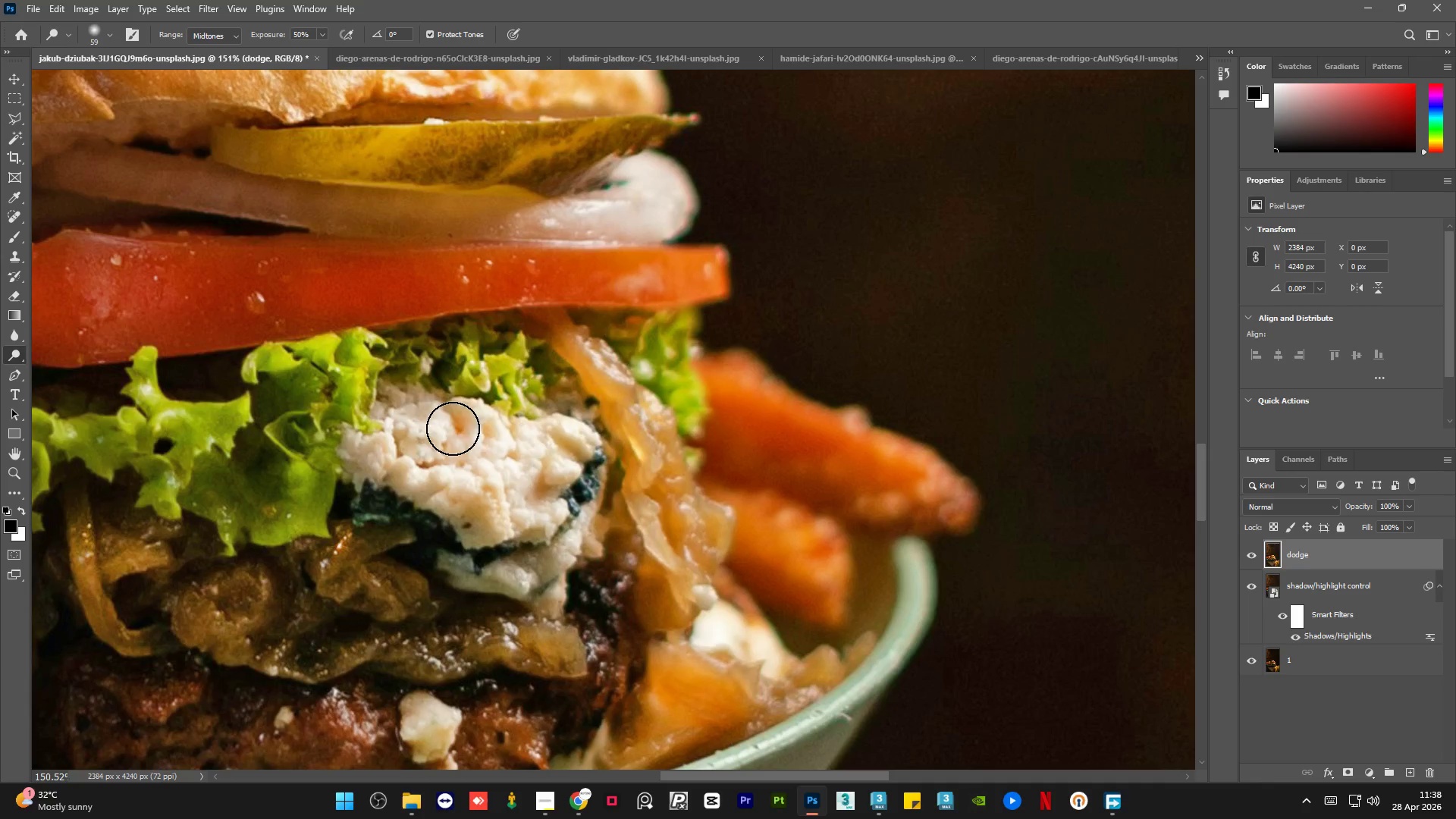 
left_click_drag(start_coordinate=[450, 428], to_coordinate=[552, 482])
 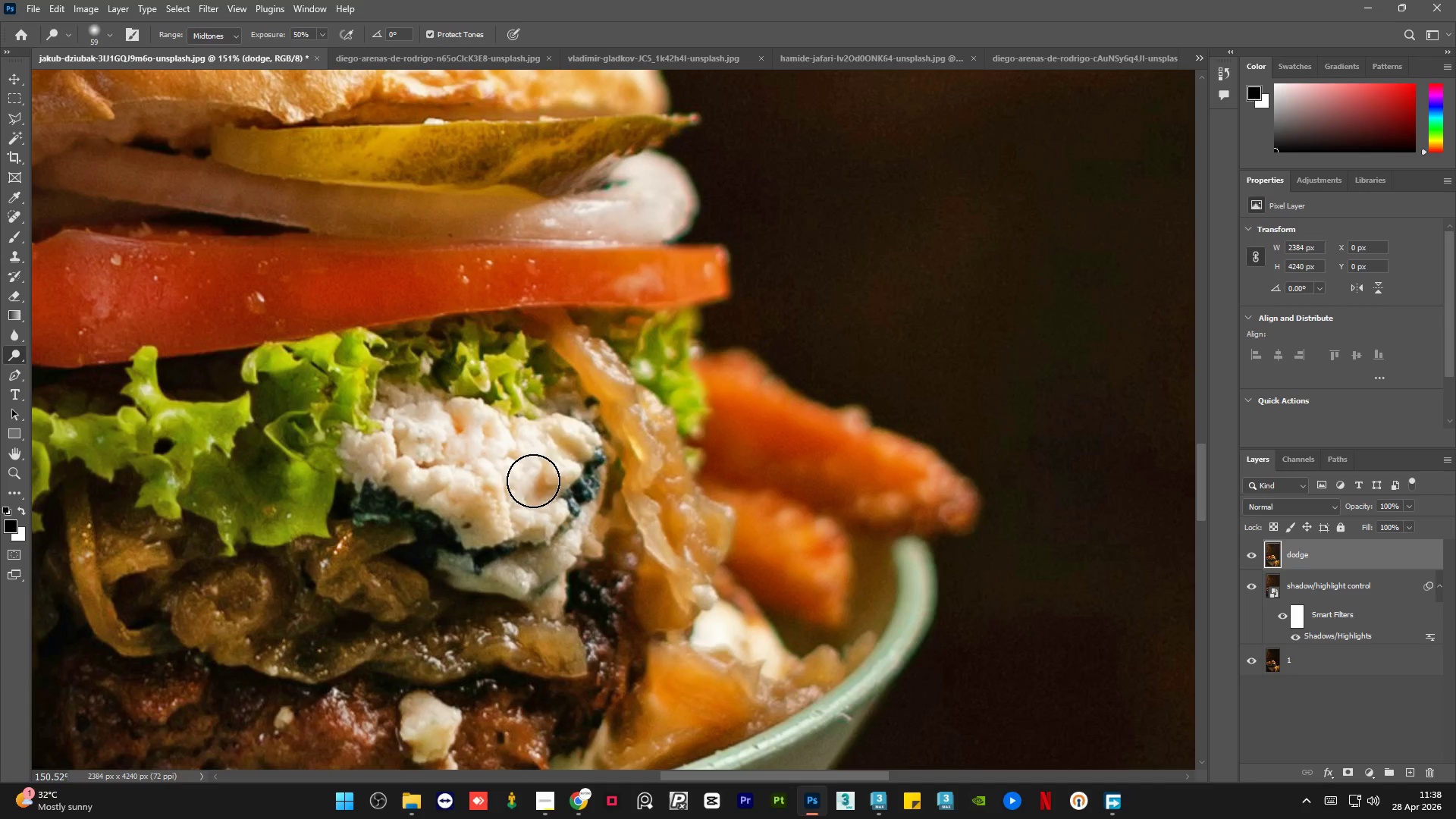 
left_click_drag(start_coordinate=[529, 485], to_coordinate=[559, 453])
 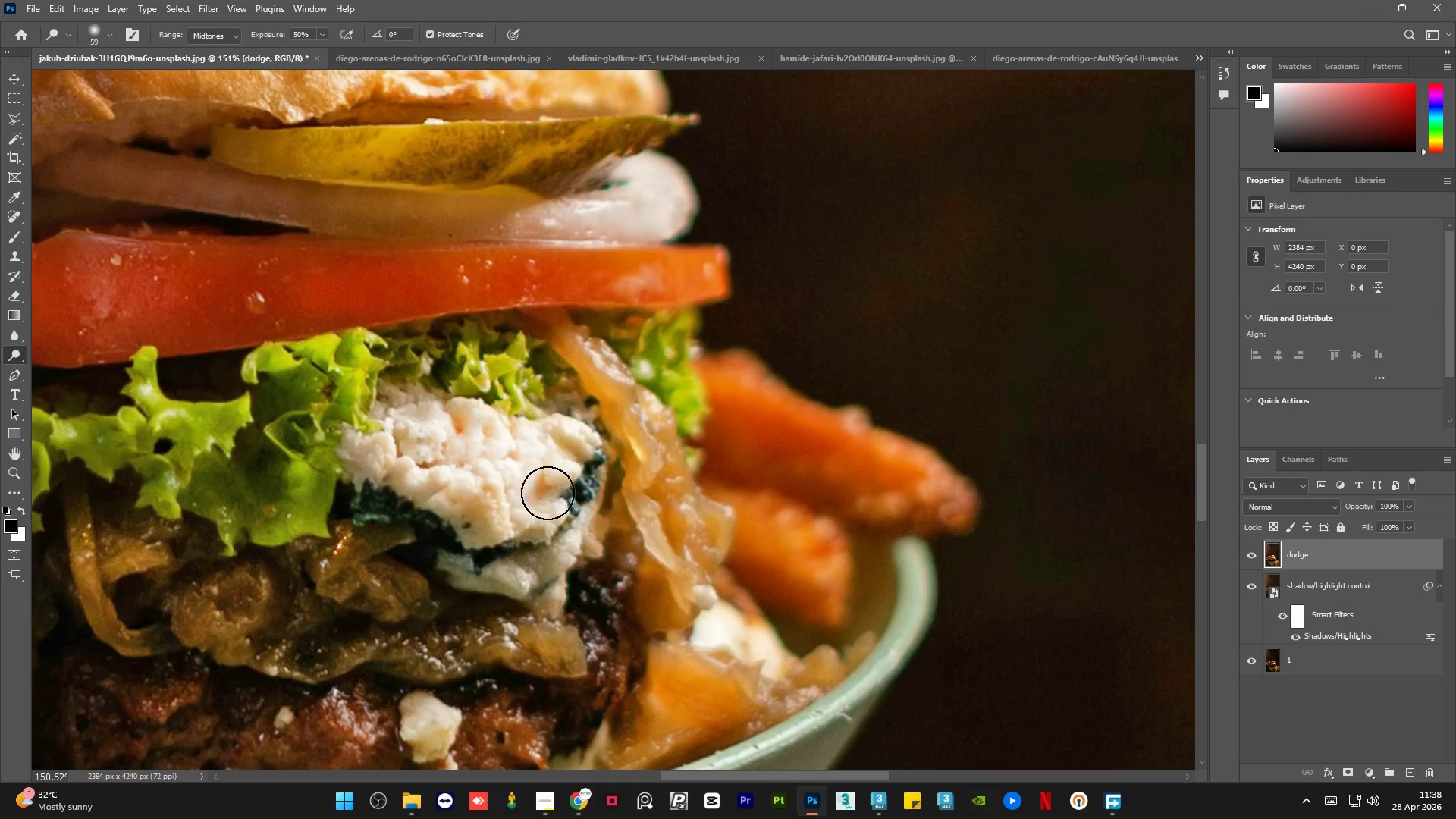 
left_click_drag(start_coordinate=[542, 498], to_coordinate=[565, 466])
 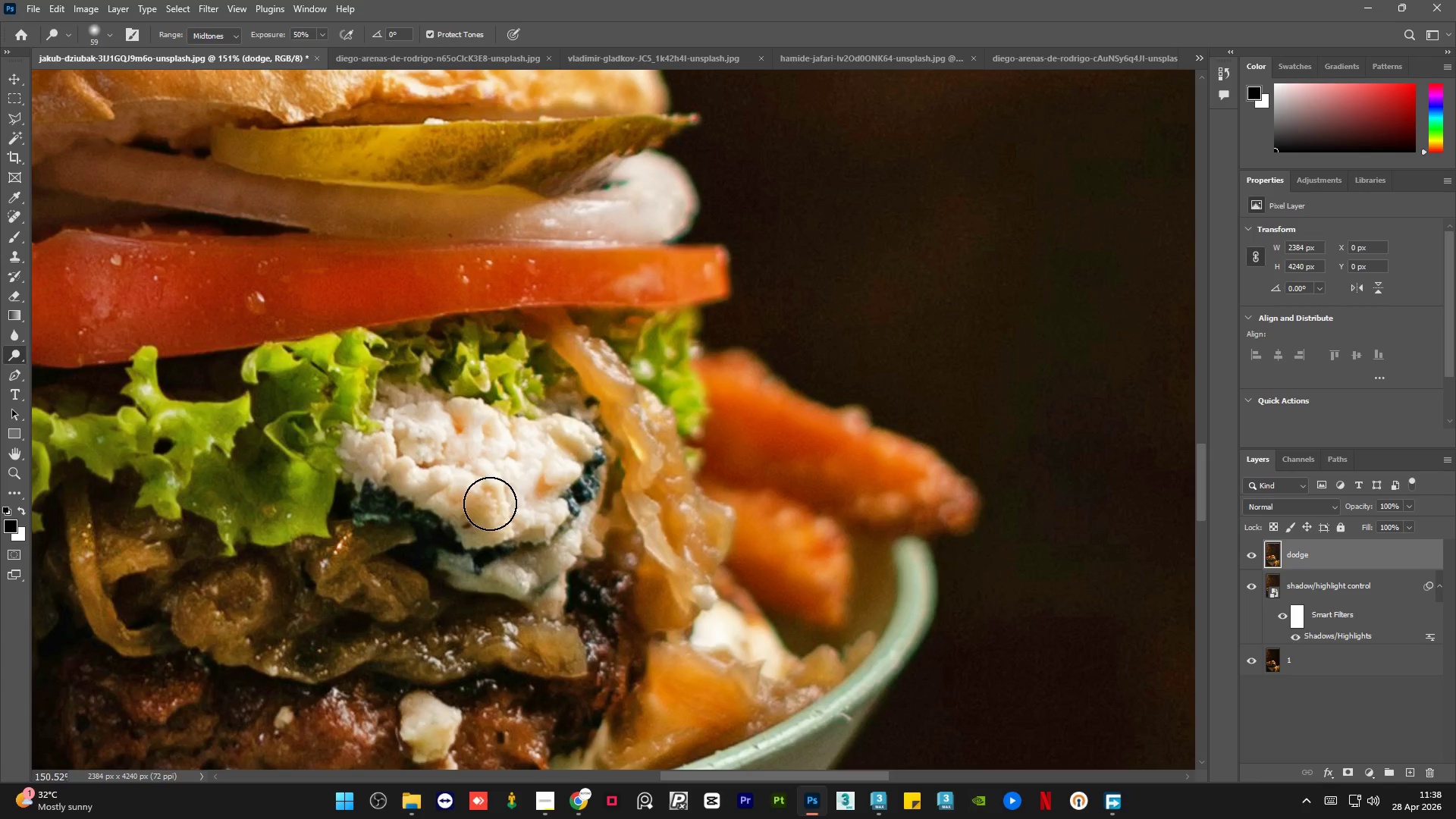 
left_click_drag(start_coordinate=[487, 500], to_coordinate=[475, 493])
 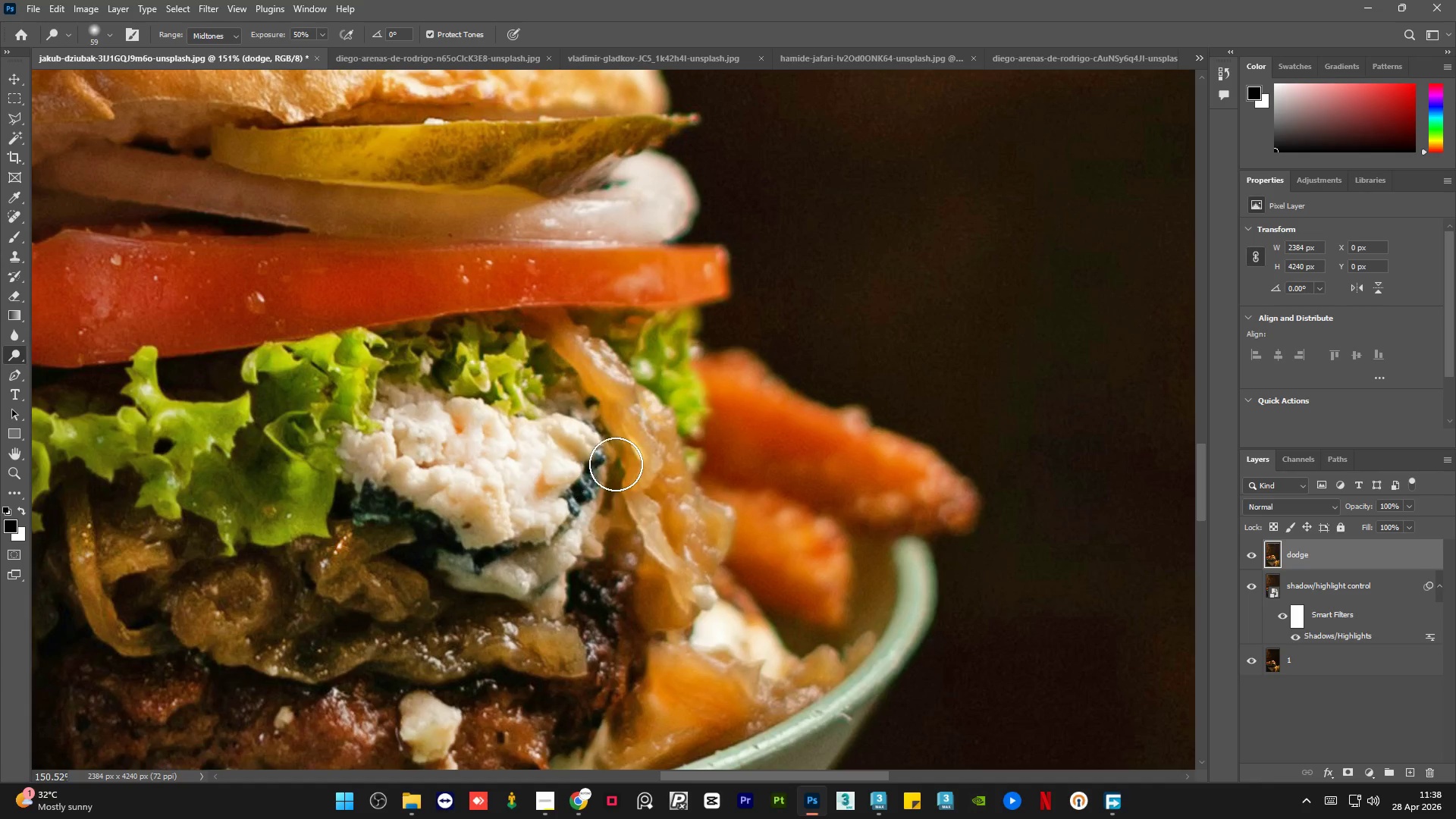 
key(Alt+AltLeft)
 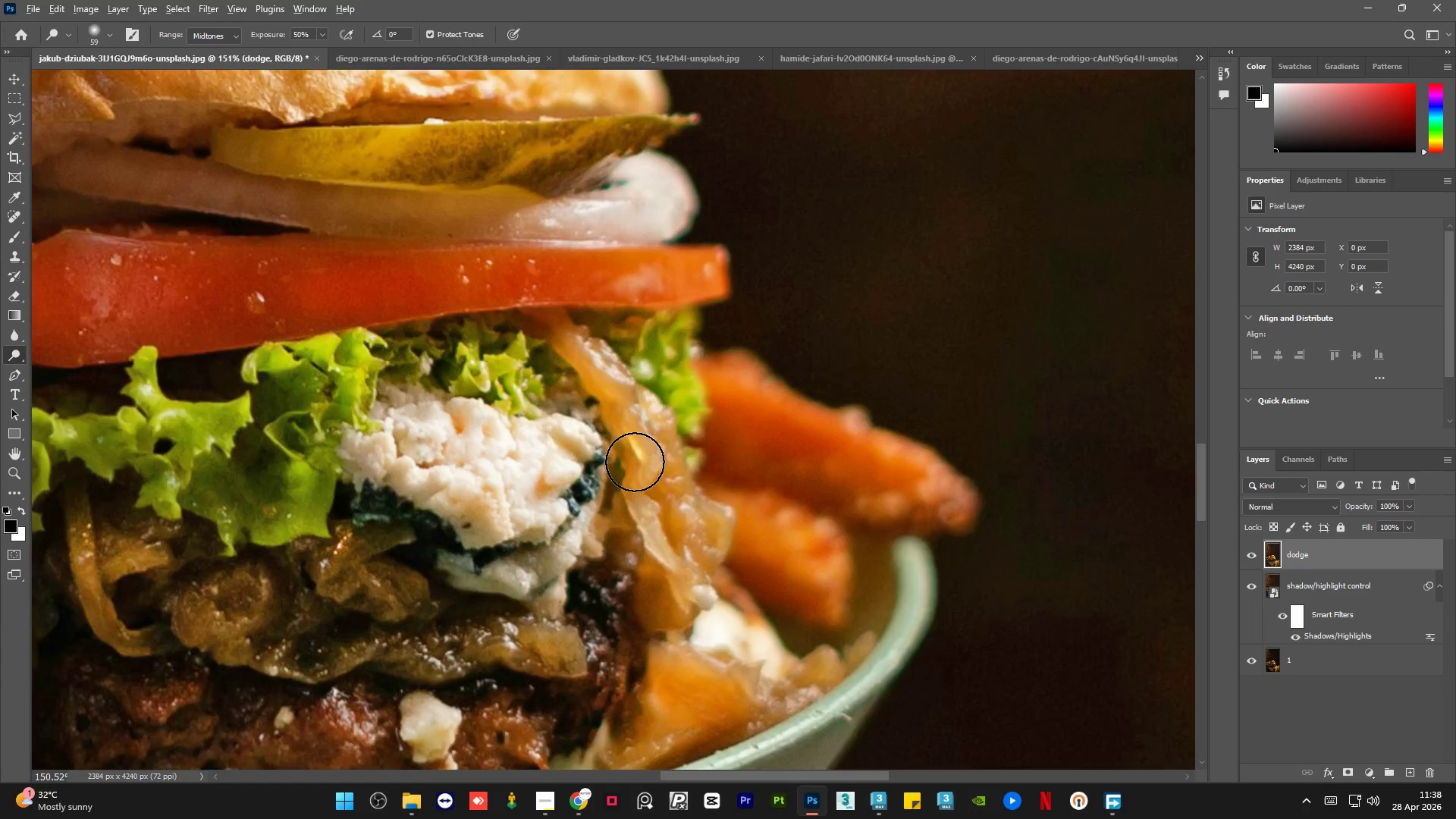 
hold_key(key=AltLeft, duration=0.45)
 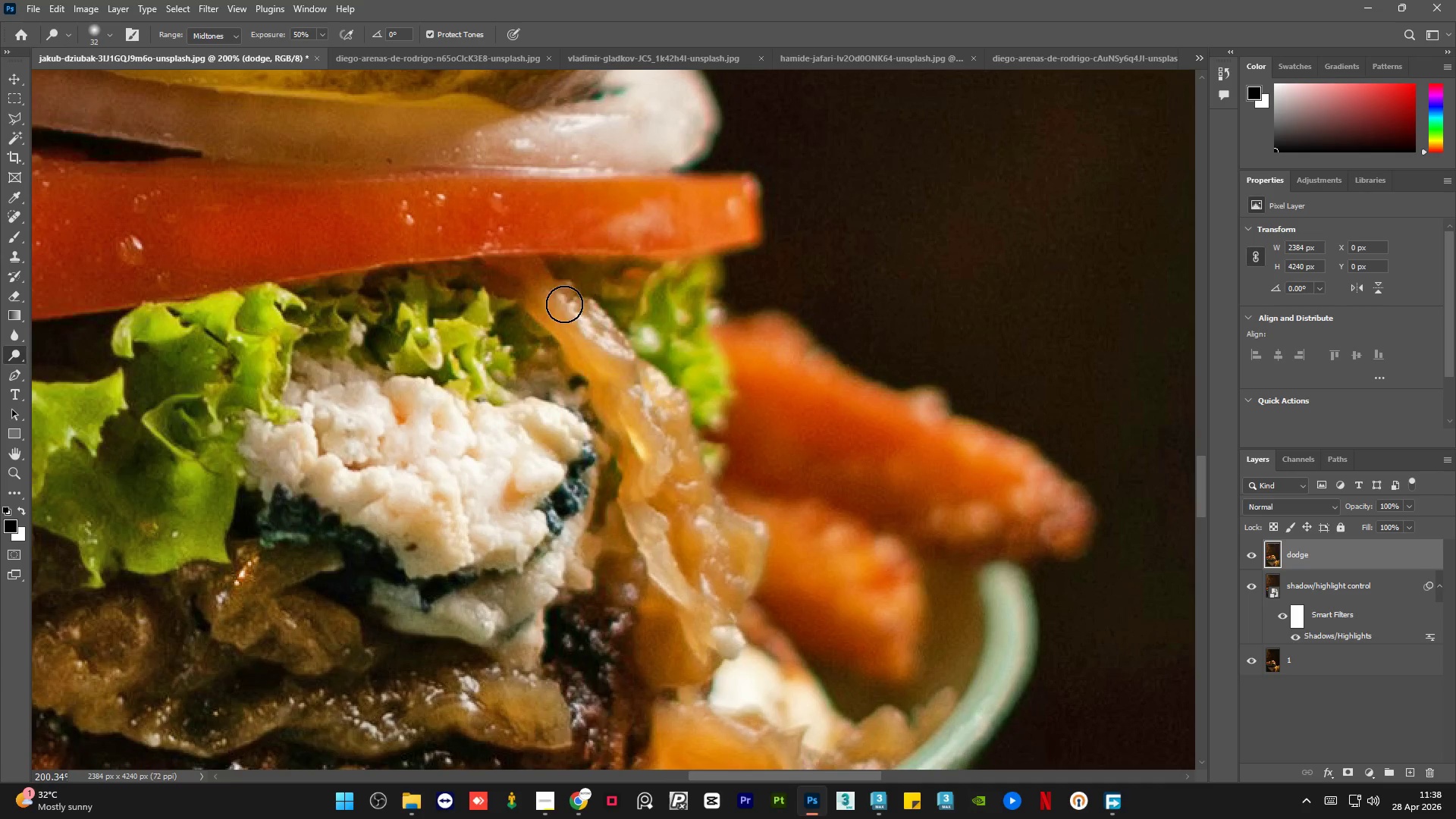 
scroll: coordinate [635, 462], scroll_direction: up, amount: 3.0
 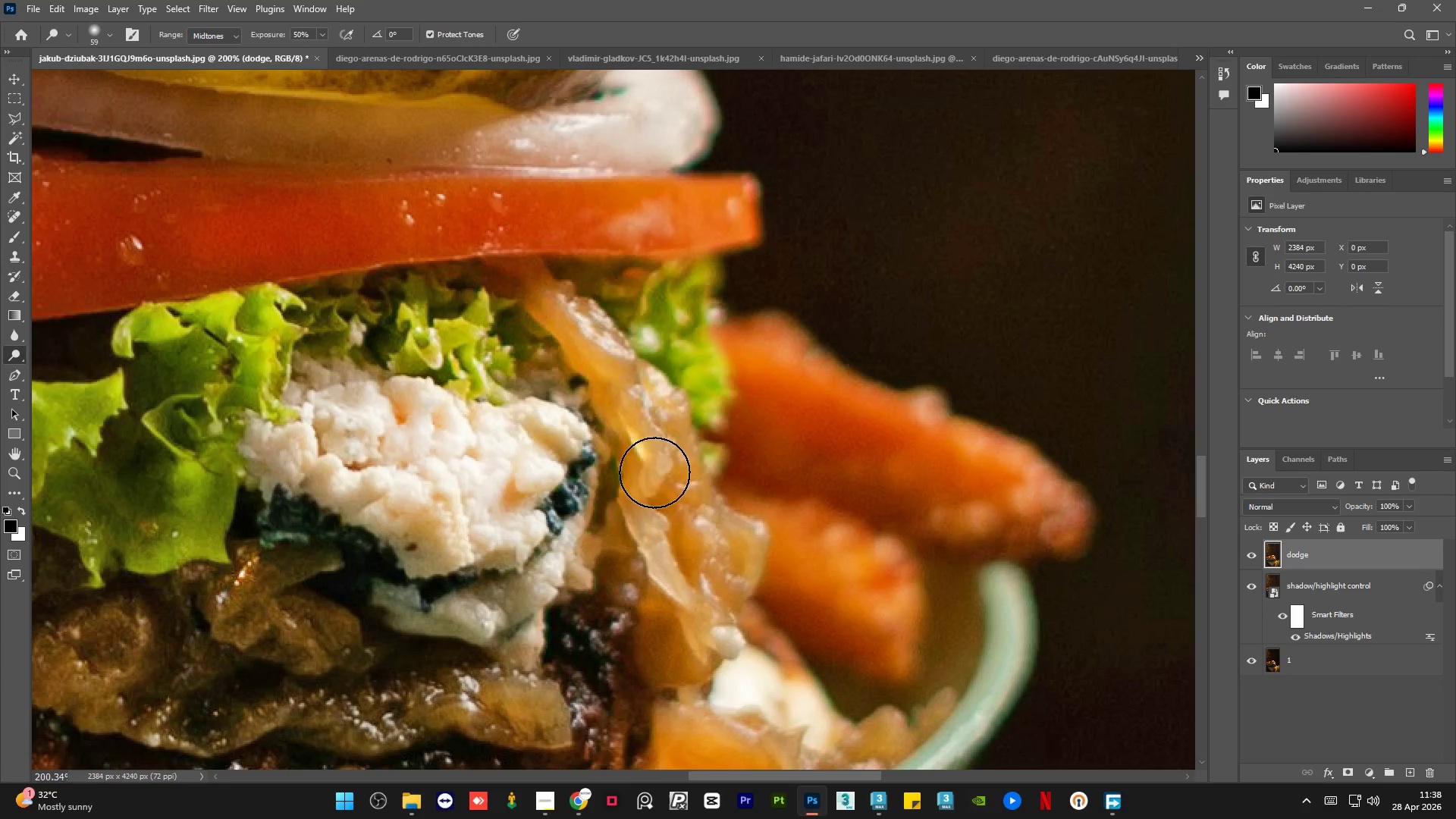 
hold_key(key=AltLeft, duration=0.31)
 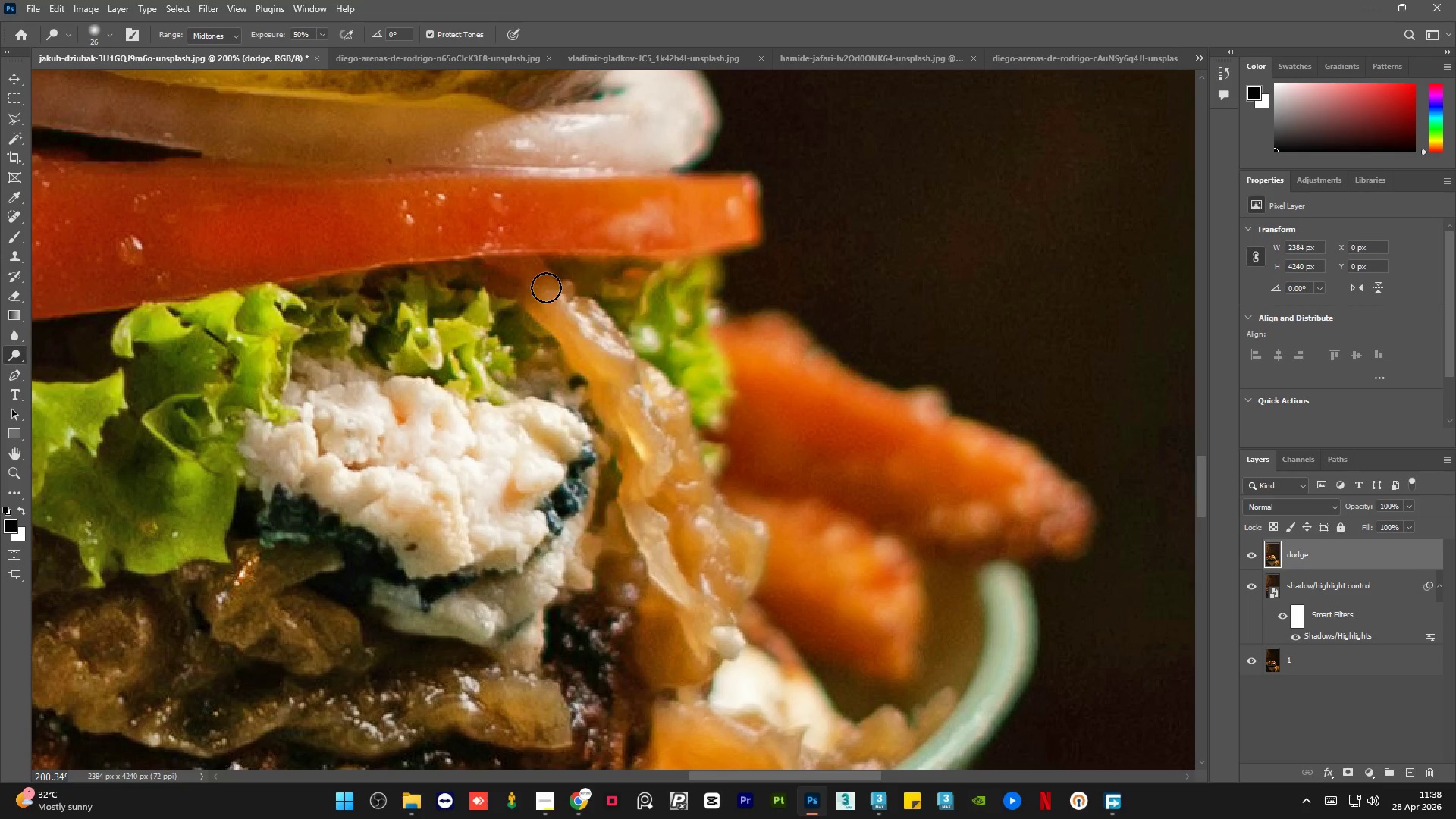 
left_click_drag(start_coordinate=[544, 287], to_coordinate=[620, 358])
 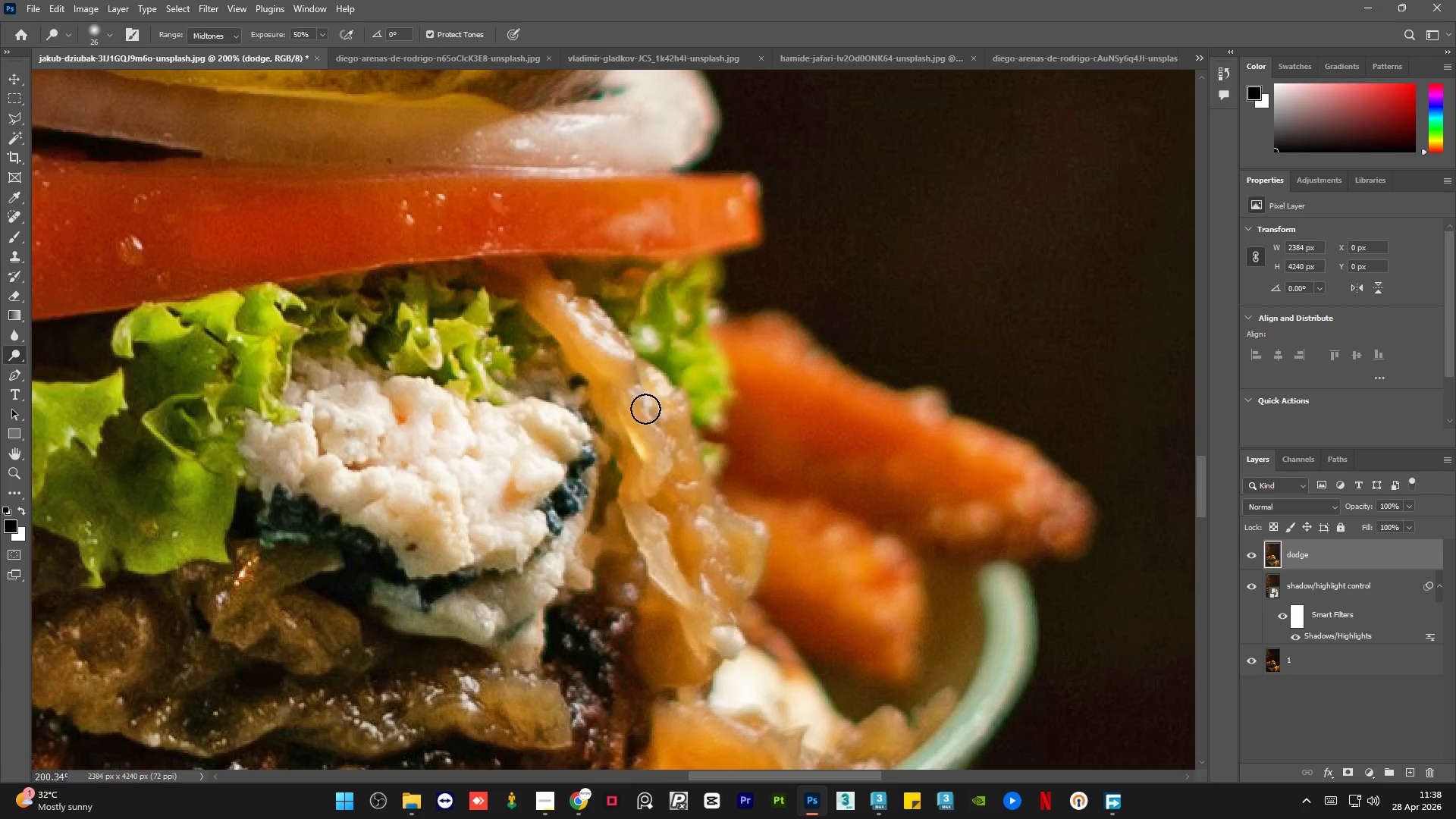 
left_click_drag(start_coordinate=[645, 409], to_coordinate=[658, 460])
 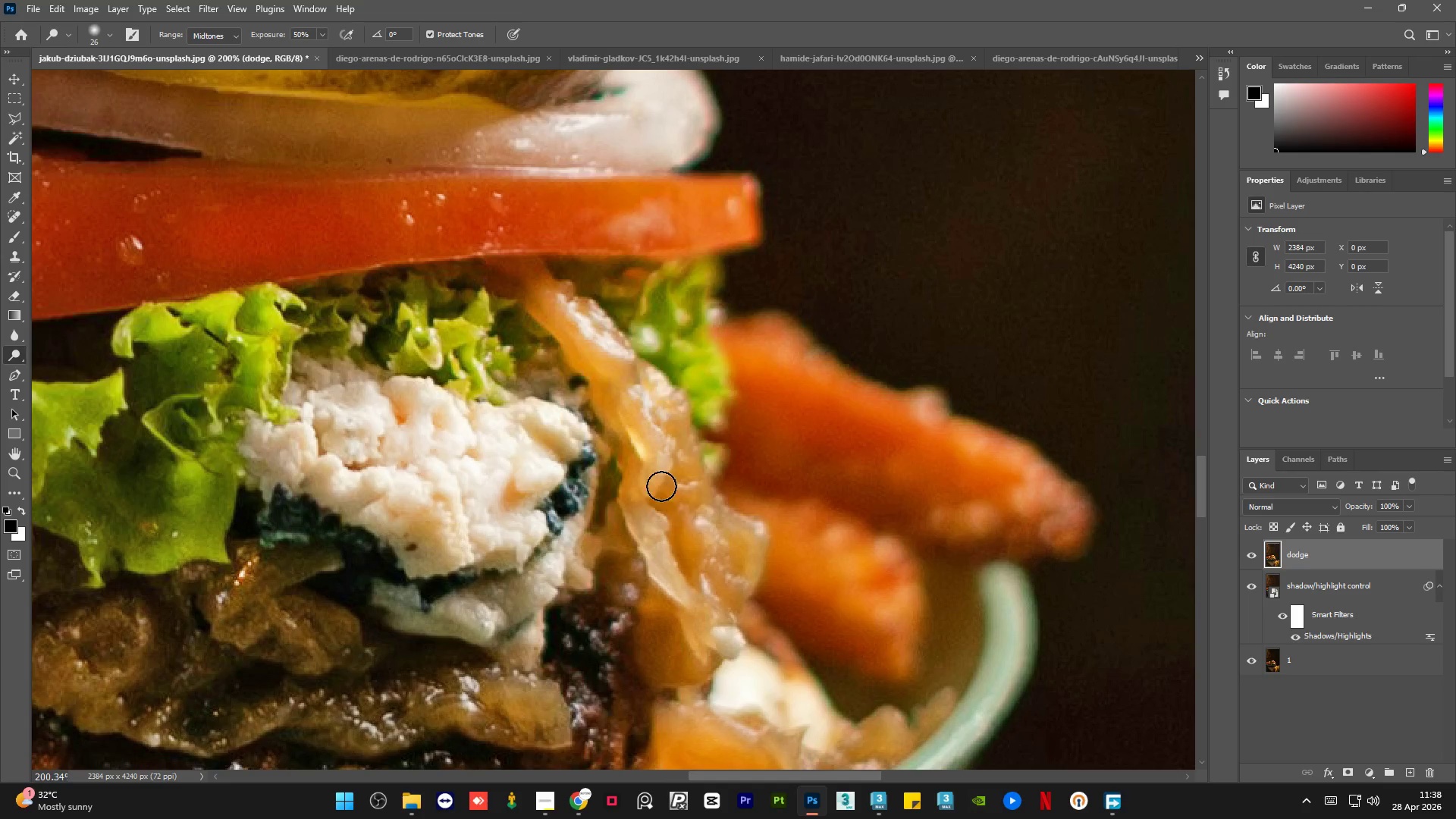 
left_click_drag(start_coordinate=[661, 489], to_coordinate=[665, 524])
 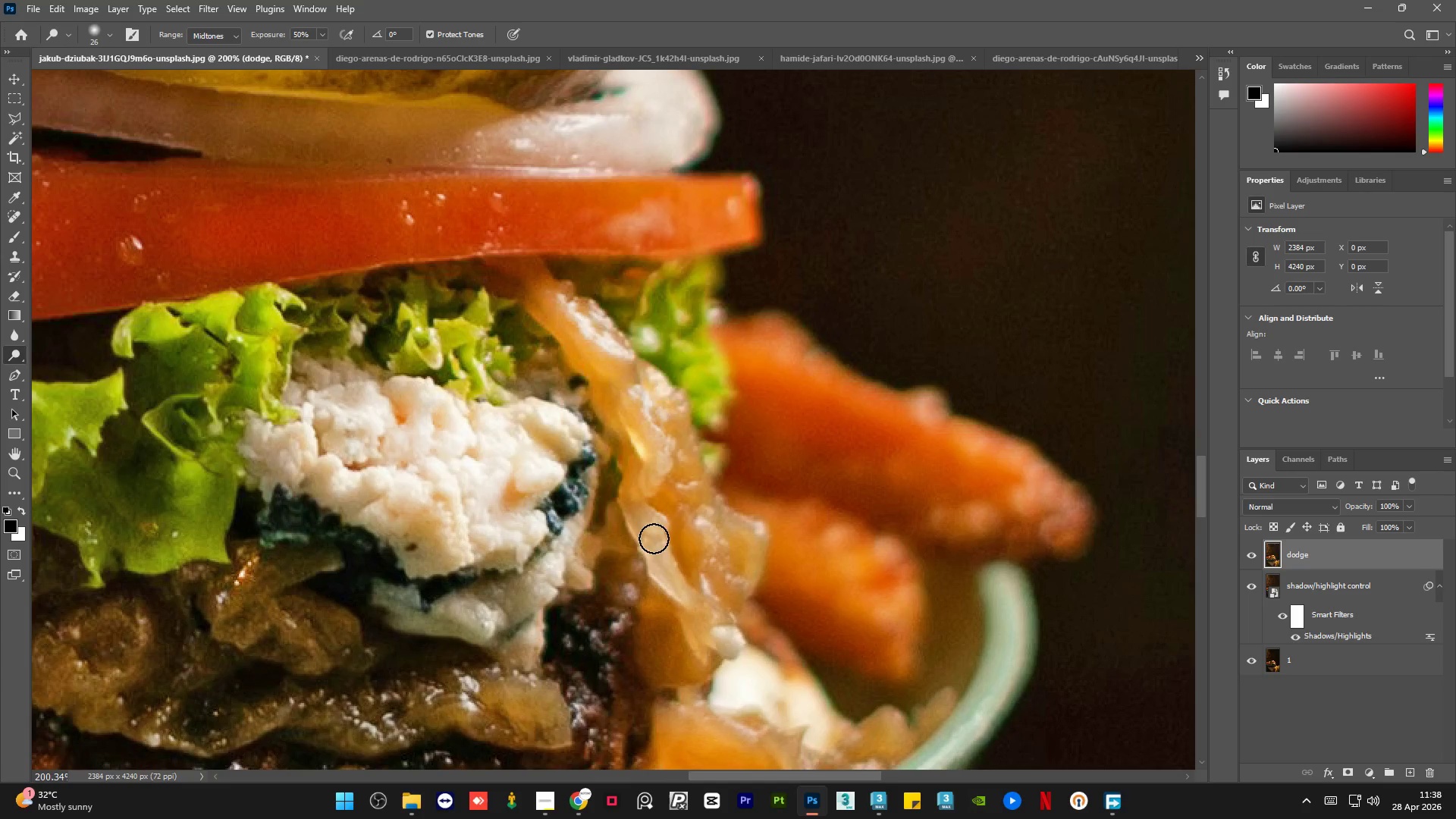 
left_click_drag(start_coordinate=[655, 540], to_coordinate=[652, 531])
 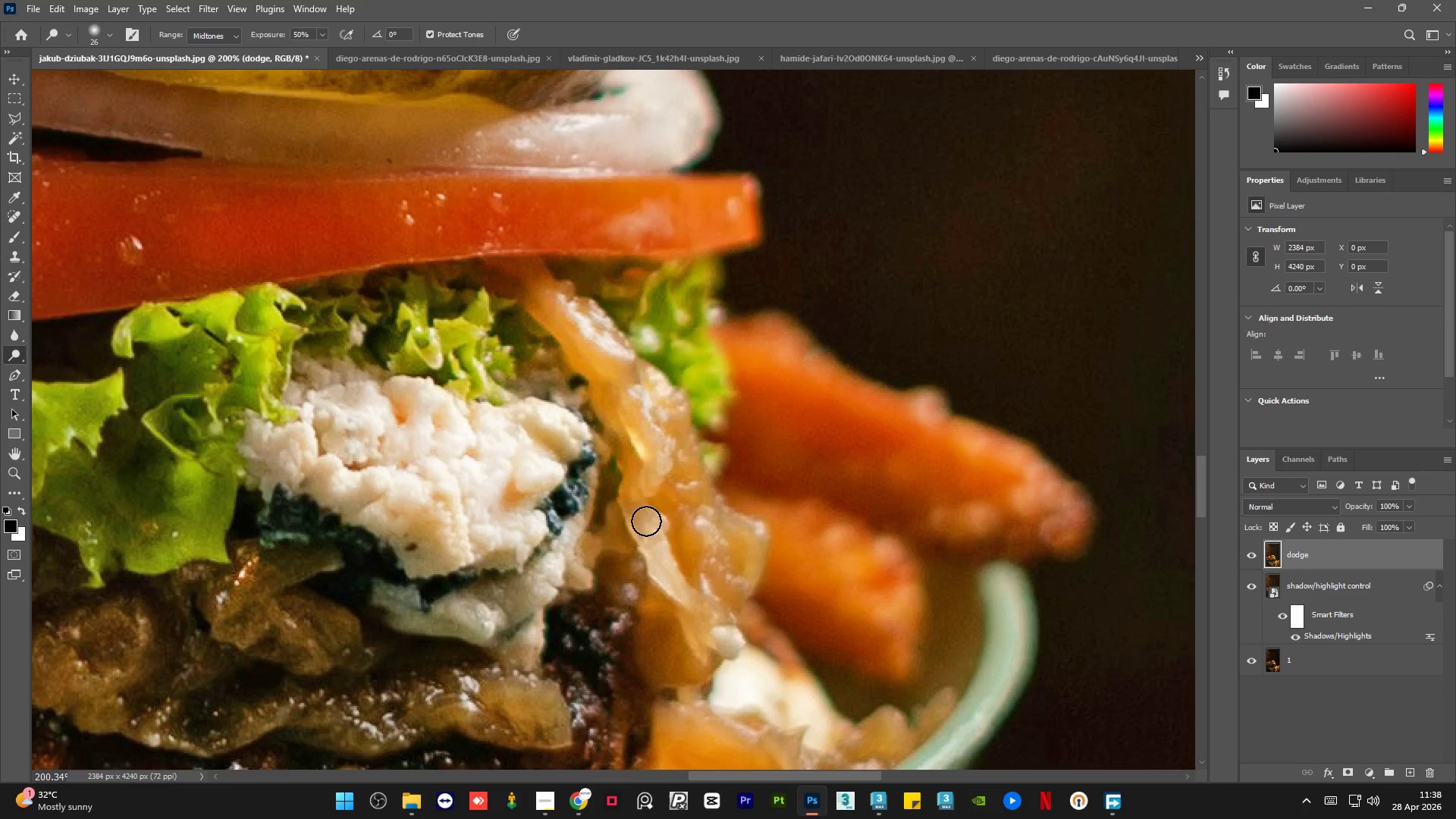 
left_click_drag(start_coordinate=[643, 516], to_coordinate=[666, 561])
 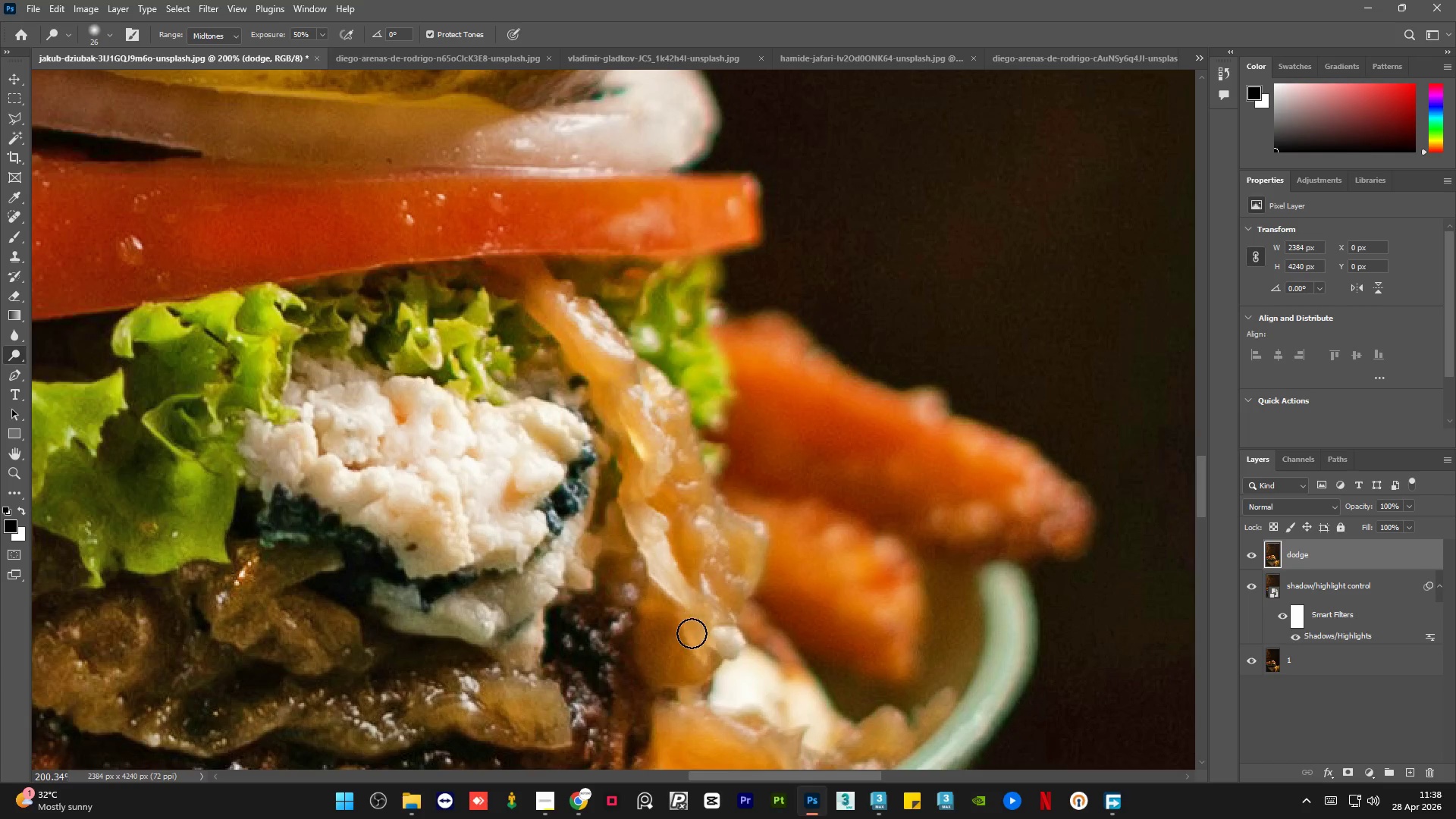 
left_click_drag(start_coordinate=[693, 636], to_coordinate=[692, 632])
 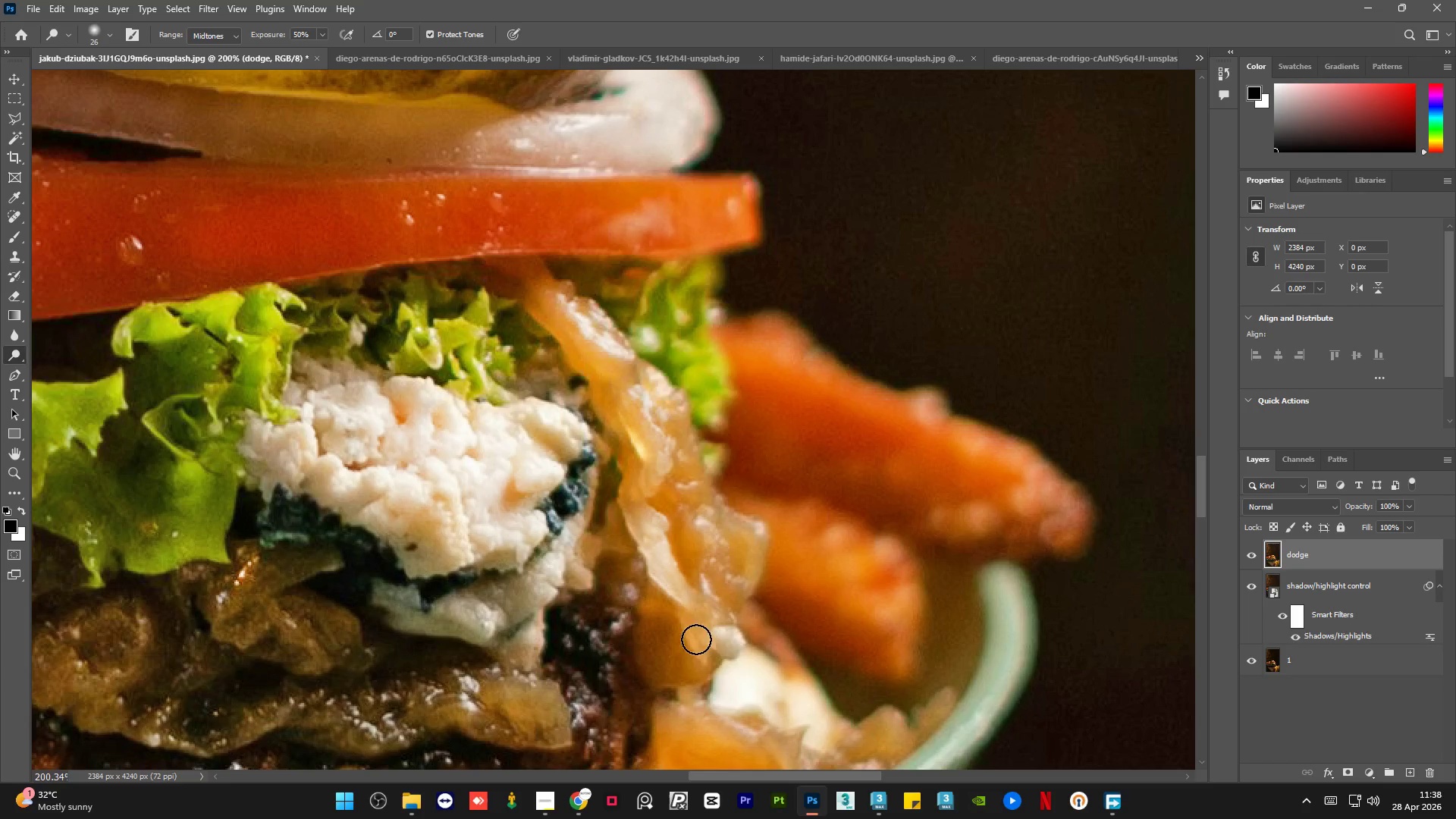 
left_click_drag(start_coordinate=[682, 611], to_coordinate=[702, 652])
 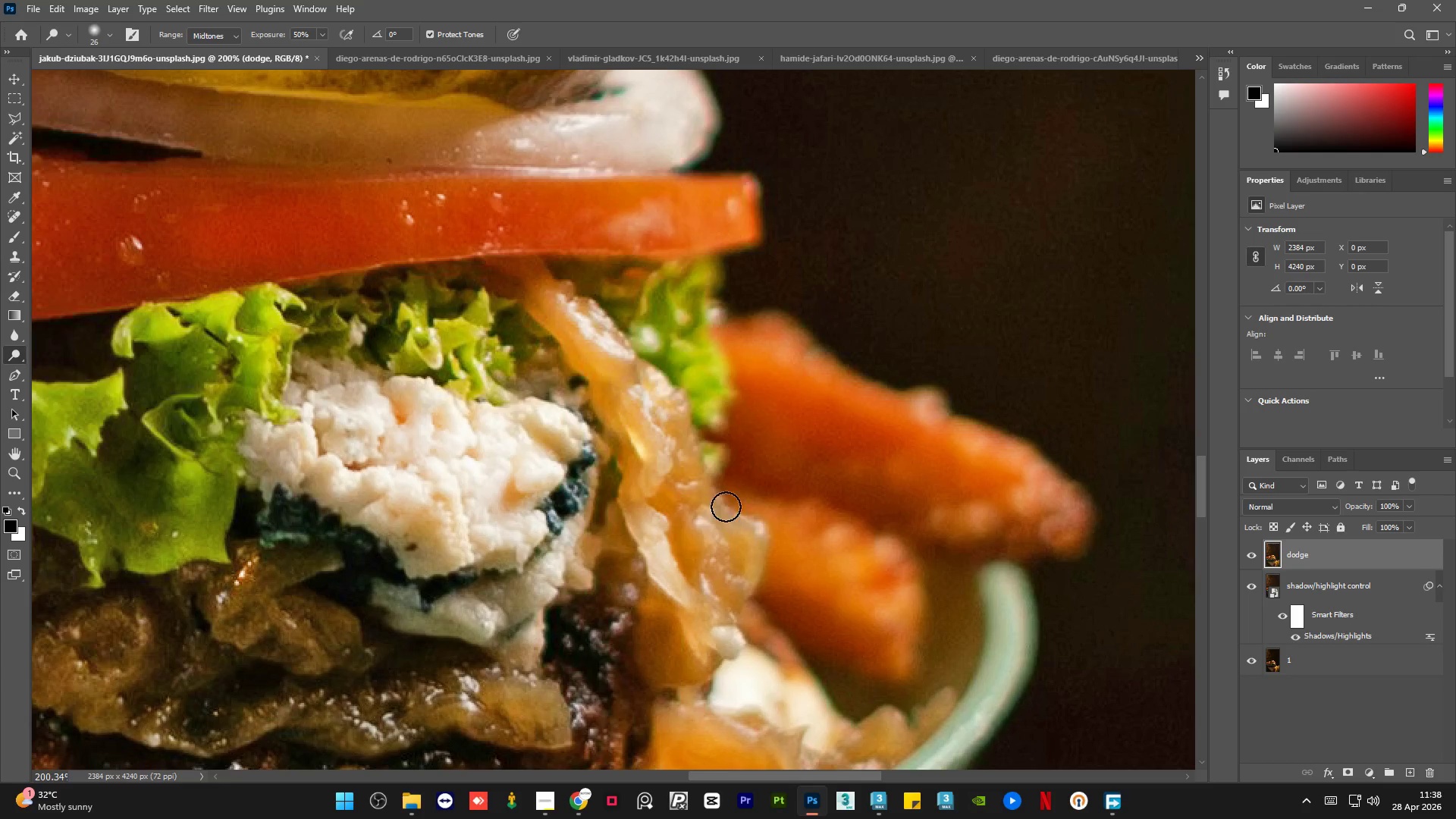 
left_click_drag(start_coordinate=[732, 518], to_coordinate=[716, 504])
 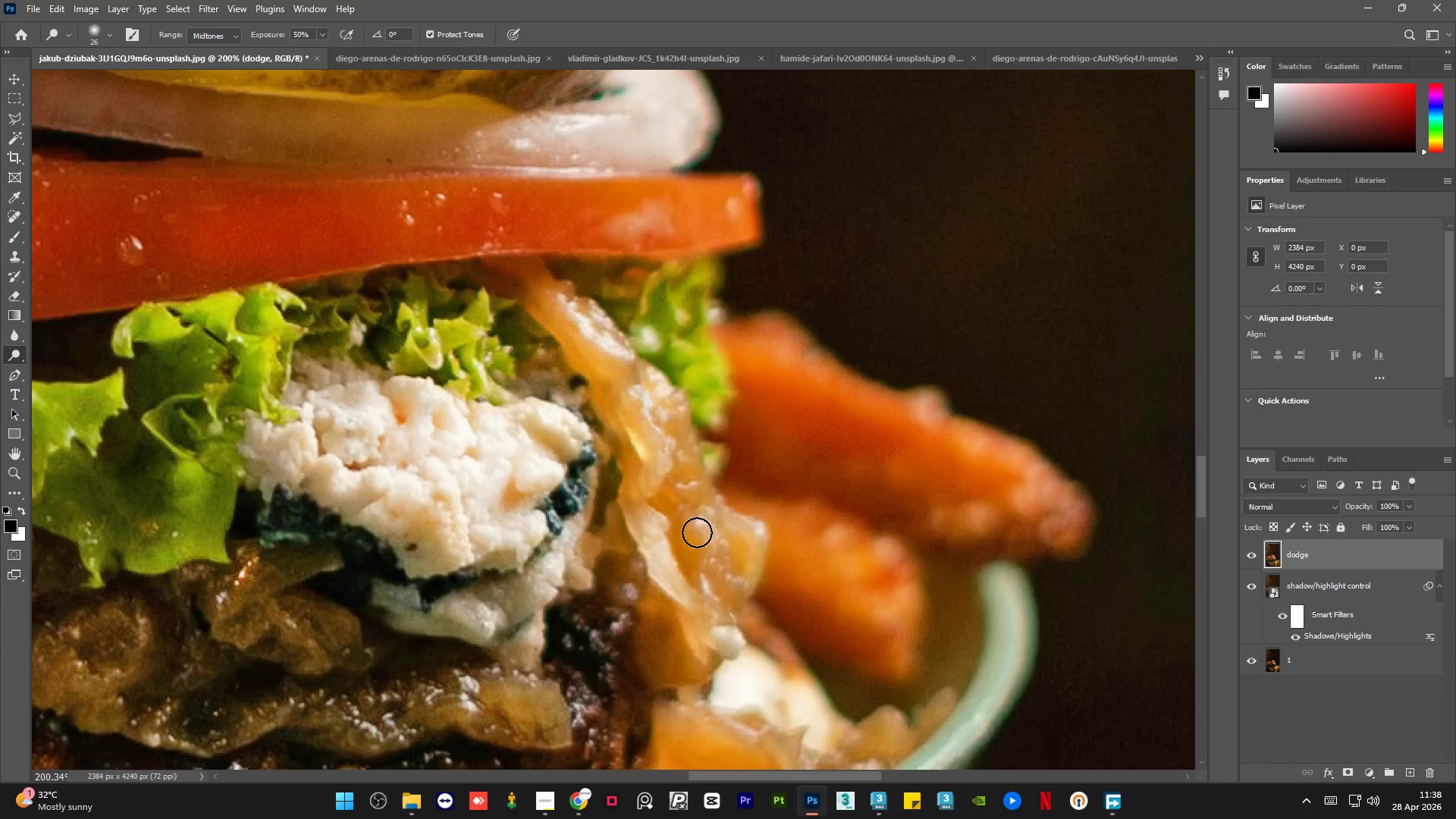 
left_click_drag(start_coordinate=[697, 532], to_coordinate=[701, 528])
 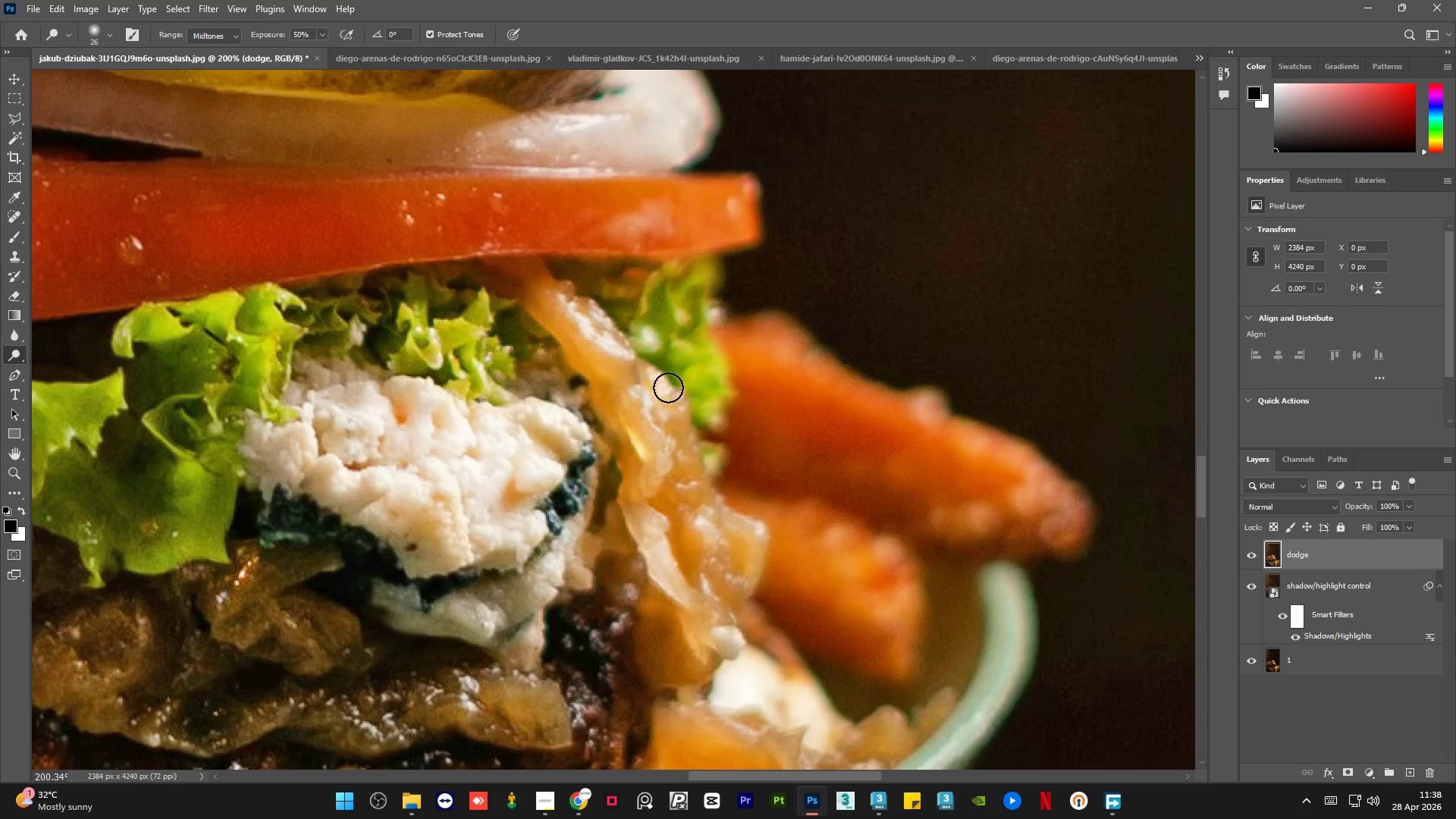 
left_click_drag(start_coordinate=[667, 388], to_coordinate=[664, 391])
 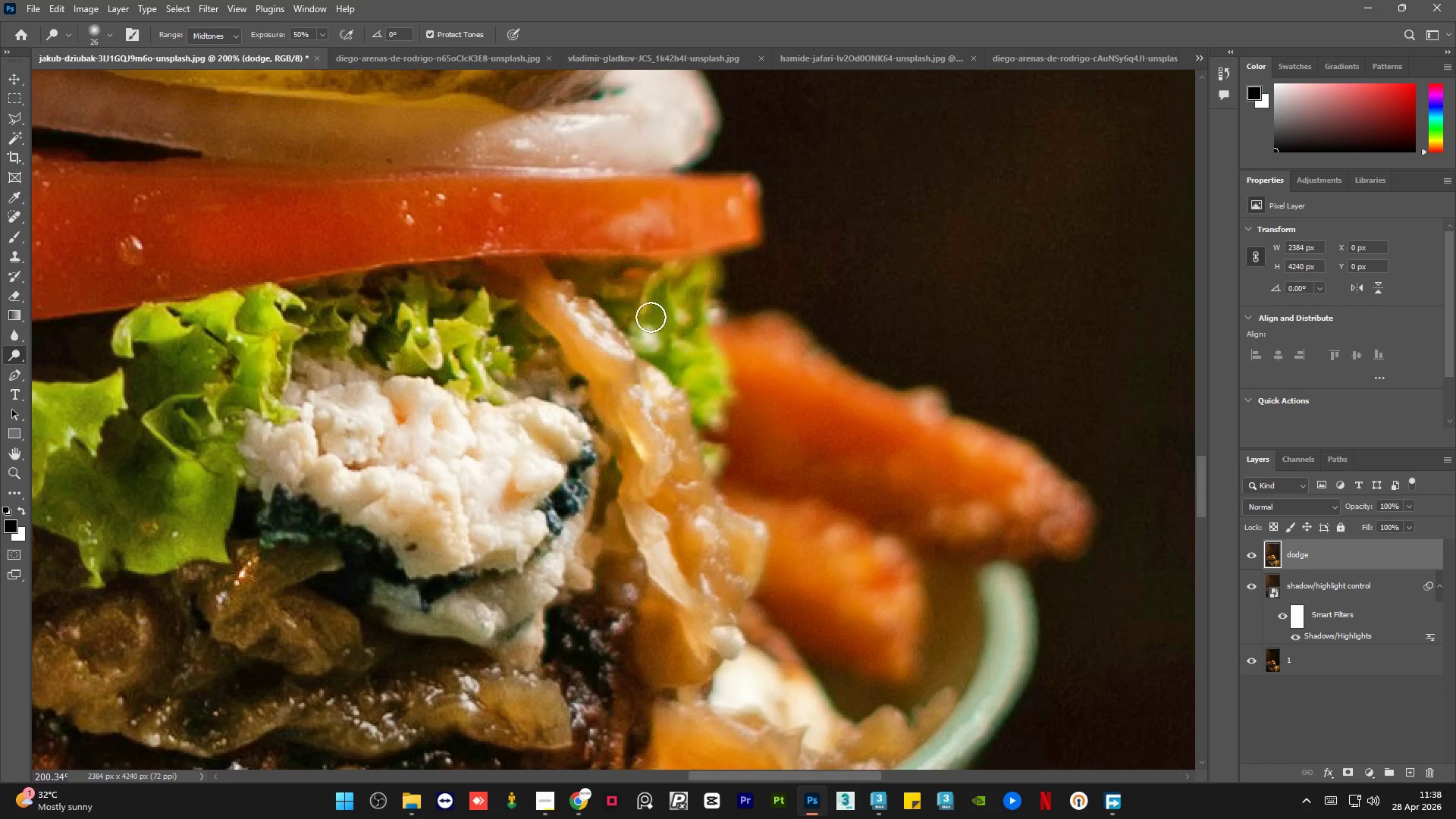 
left_click_drag(start_coordinate=[657, 335], to_coordinate=[661, 342])
 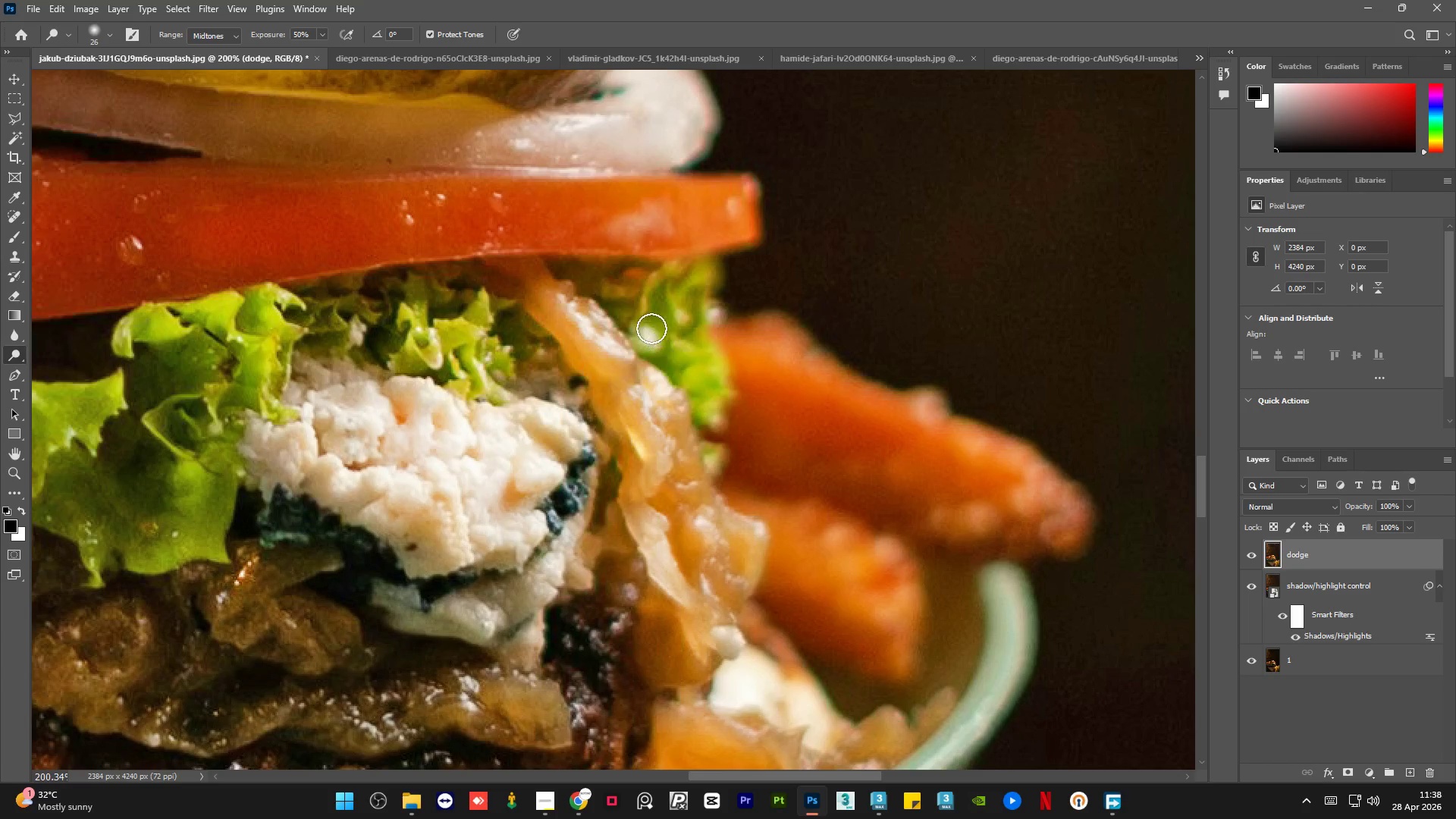 
left_click_drag(start_coordinate=[651, 328], to_coordinate=[666, 309])
 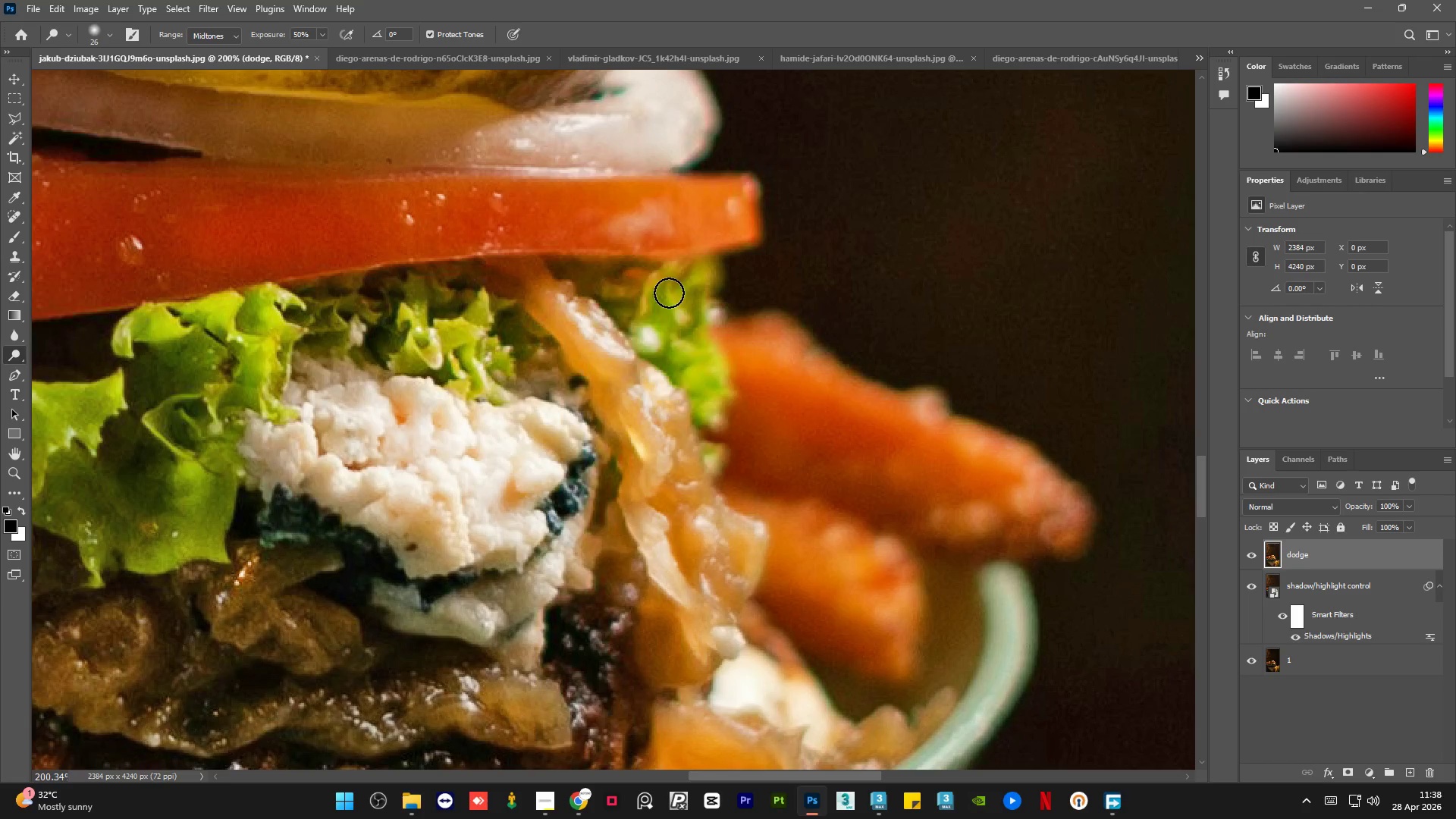 
left_click_drag(start_coordinate=[669, 293], to_coordinate=[680, 340])
 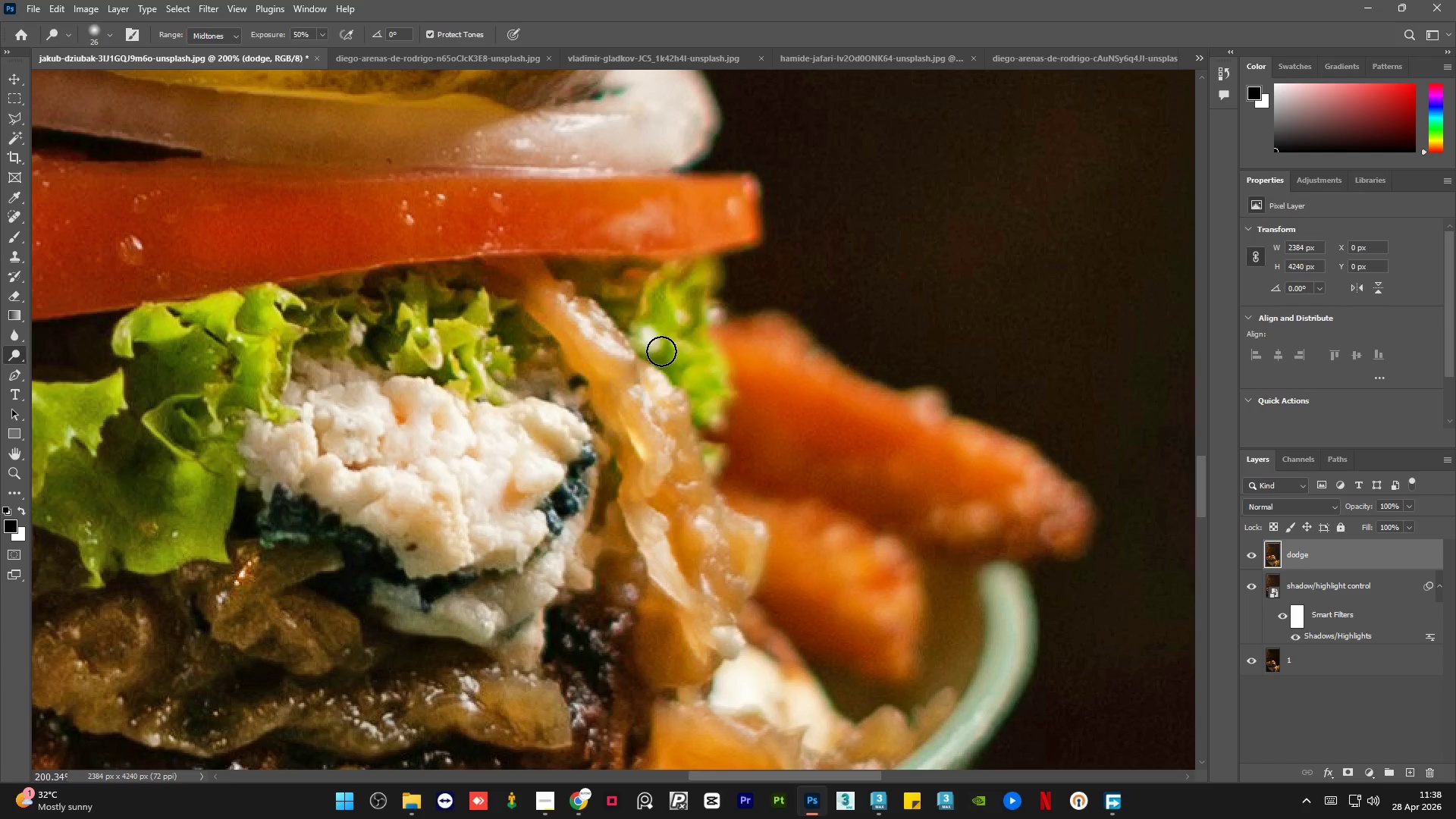 
left_click_drag(start_coordinate=[661, 351], to_coordinate=[692, 300])
 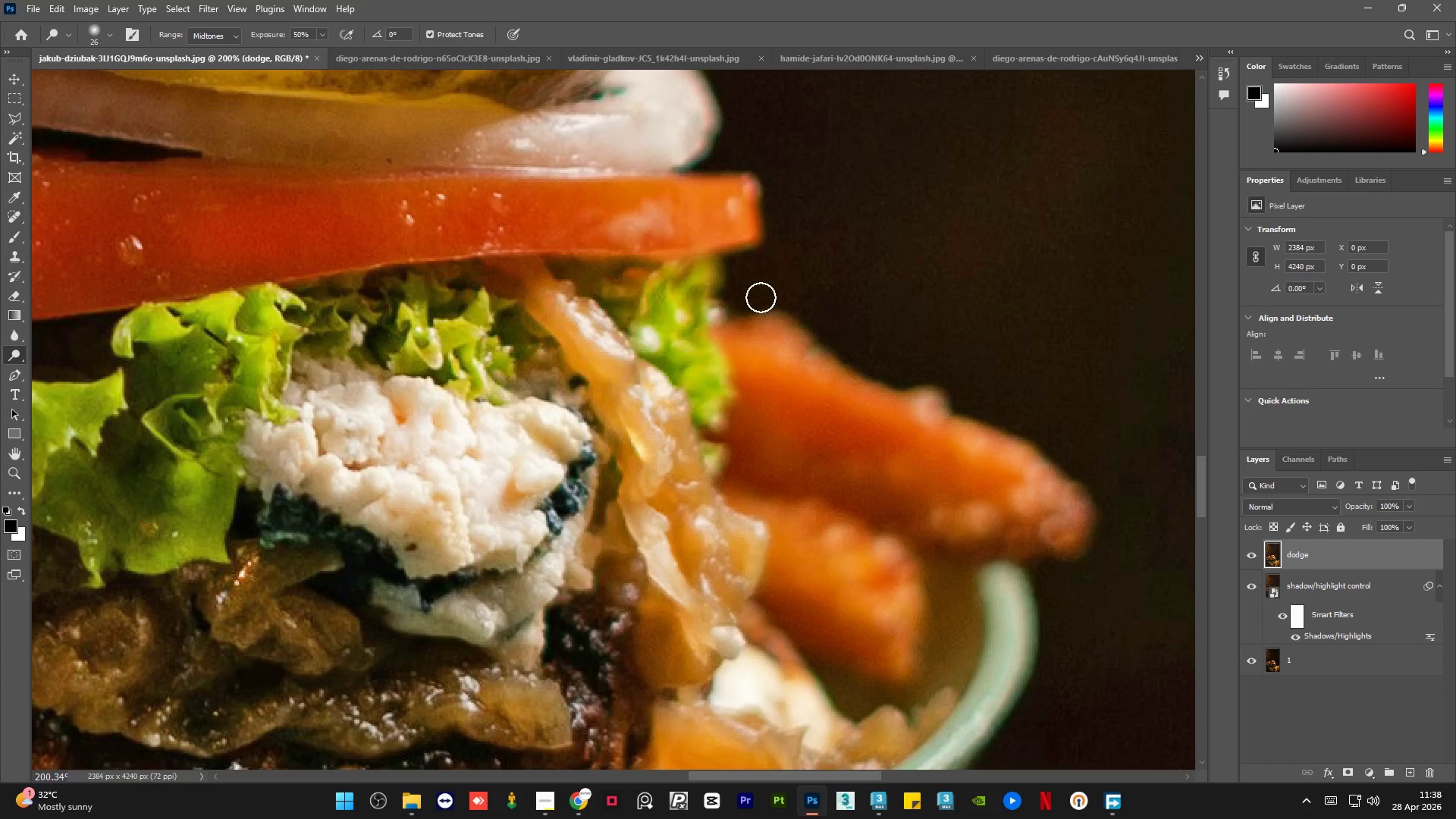 
hold_key(key=AltLeft, duration=1.08)
 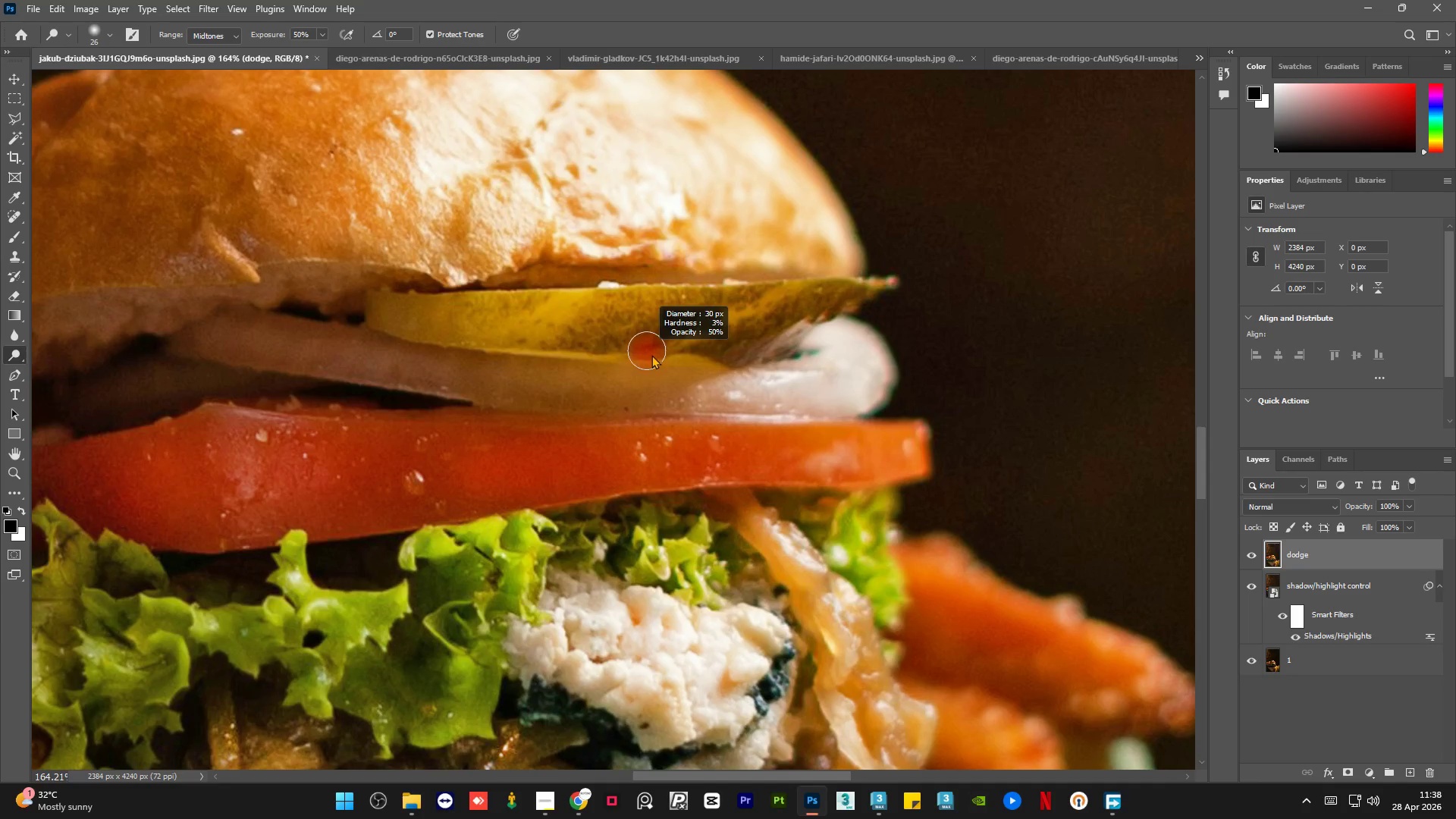 
hold_key(key=AltLeft, duration=0.36)
 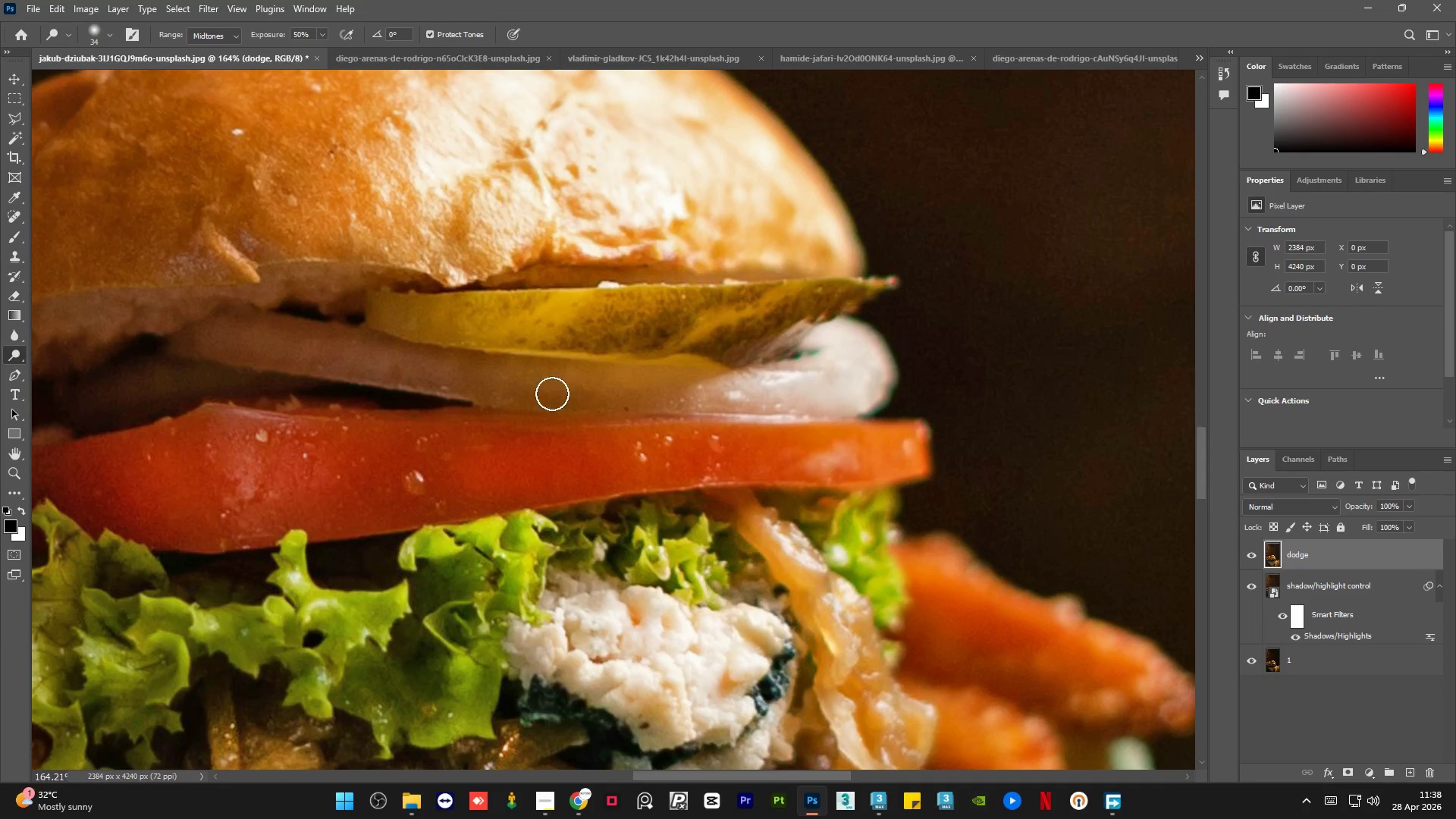 
scroll: coordinate [551, 199], scroll_direction: down, amount: 2.0
 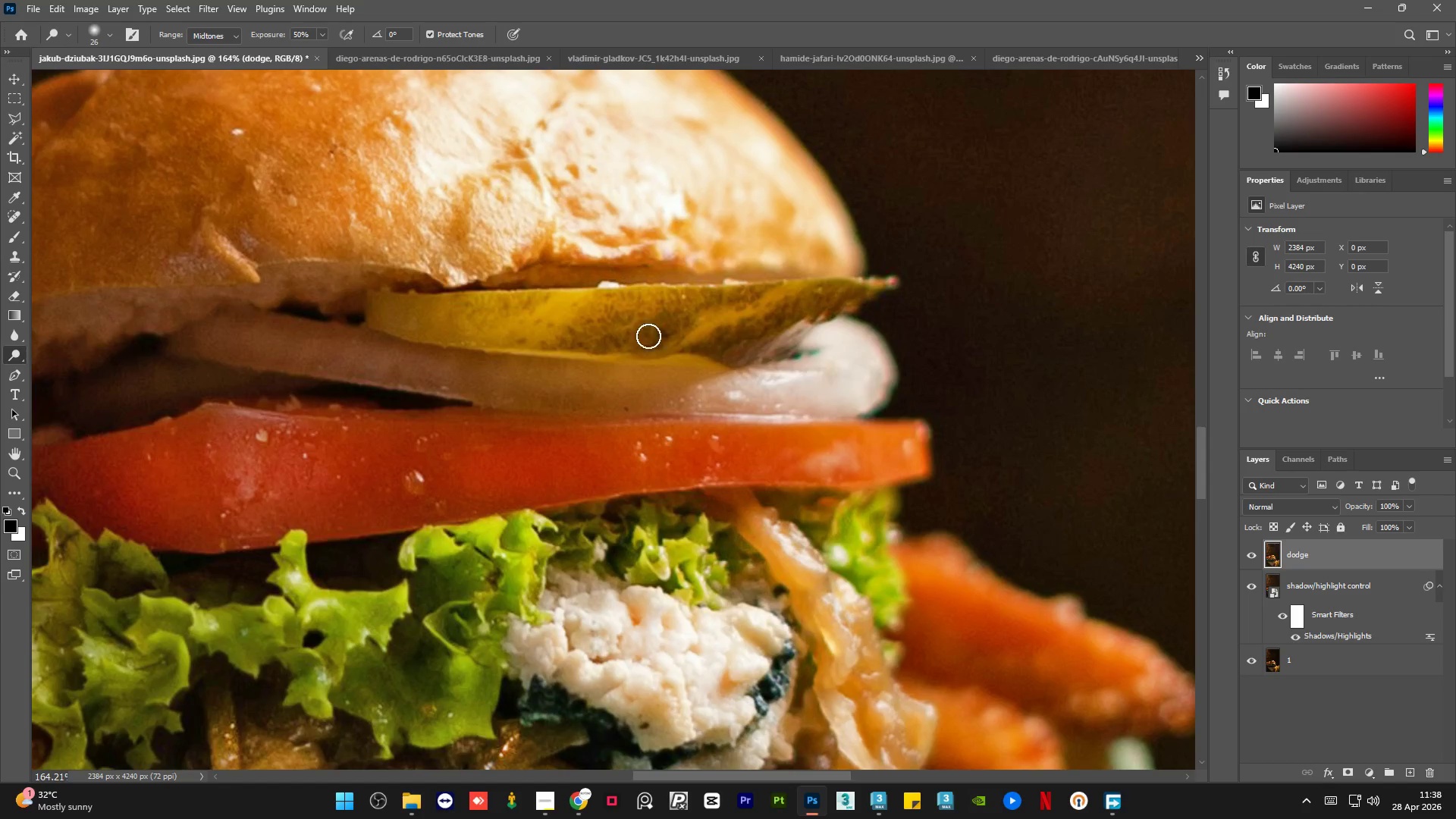 
left_click_drag(start_coordinate=[552, 394], to_coordinate=[488, 388])
 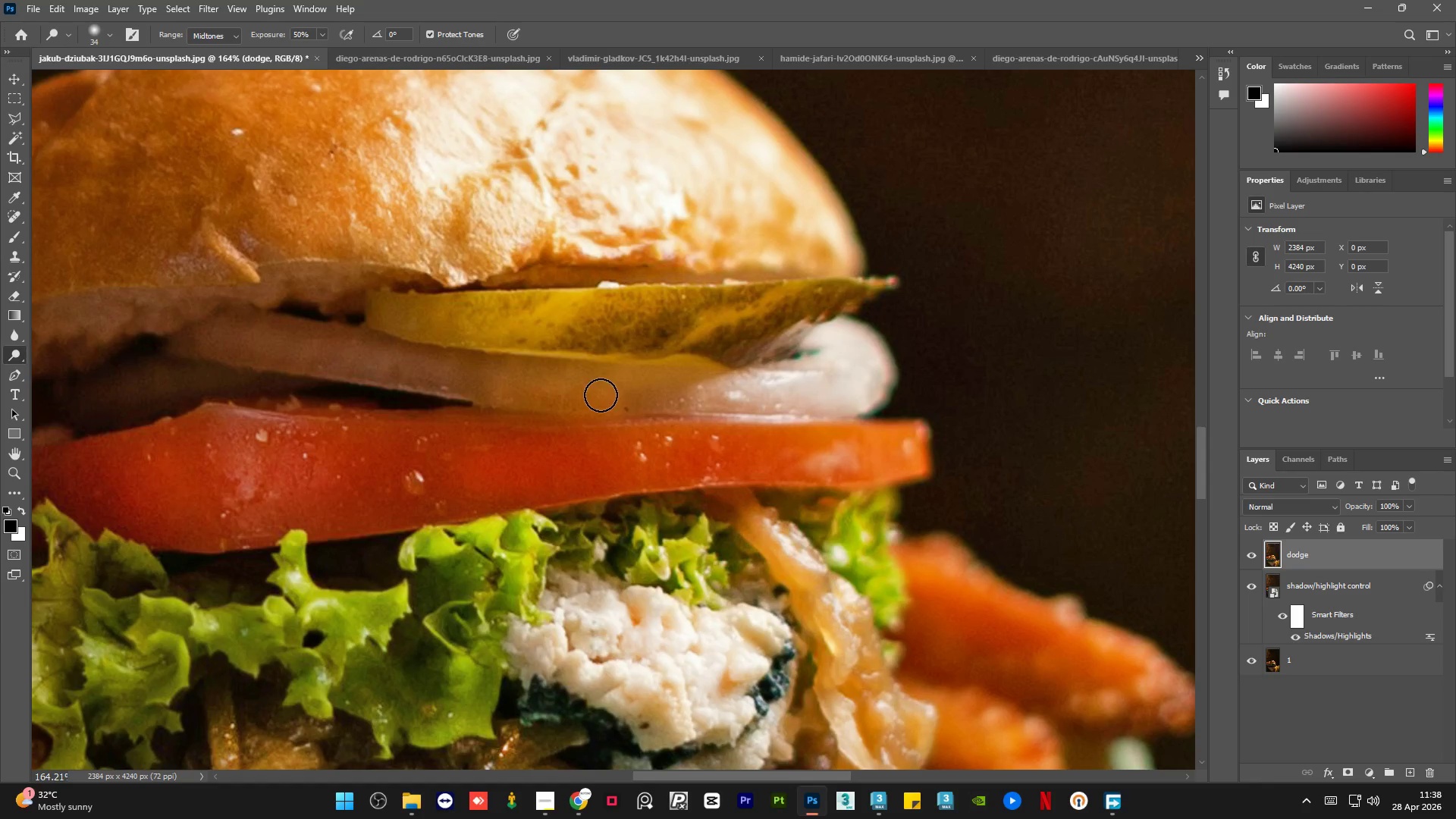 
left_click_drag(start_coordinate=[601, 395], to_coordinate=[736, 398])
 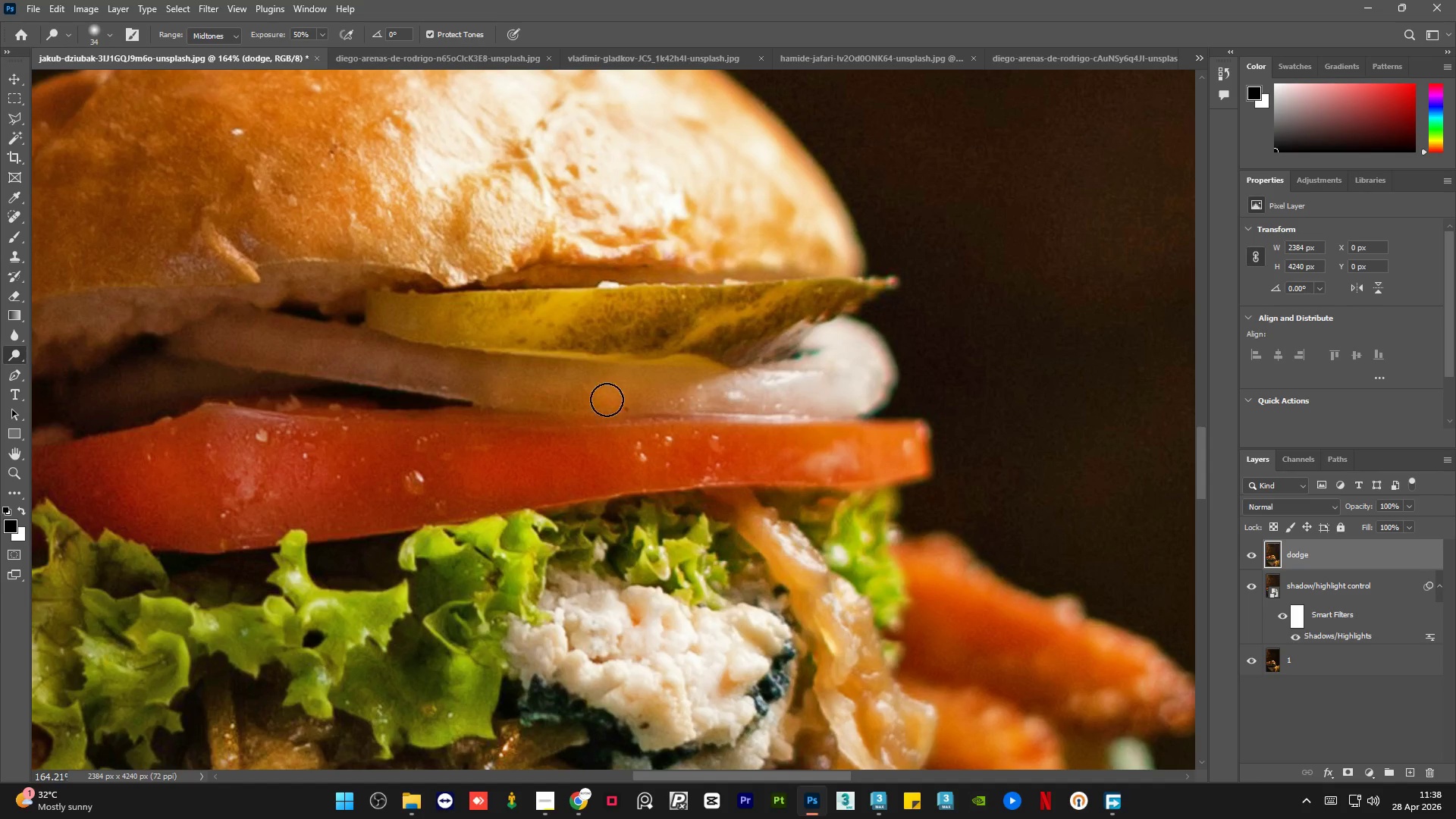 
left_click_drag(start_coordinate=[476, 387], to_coordinate=[448, 384])
 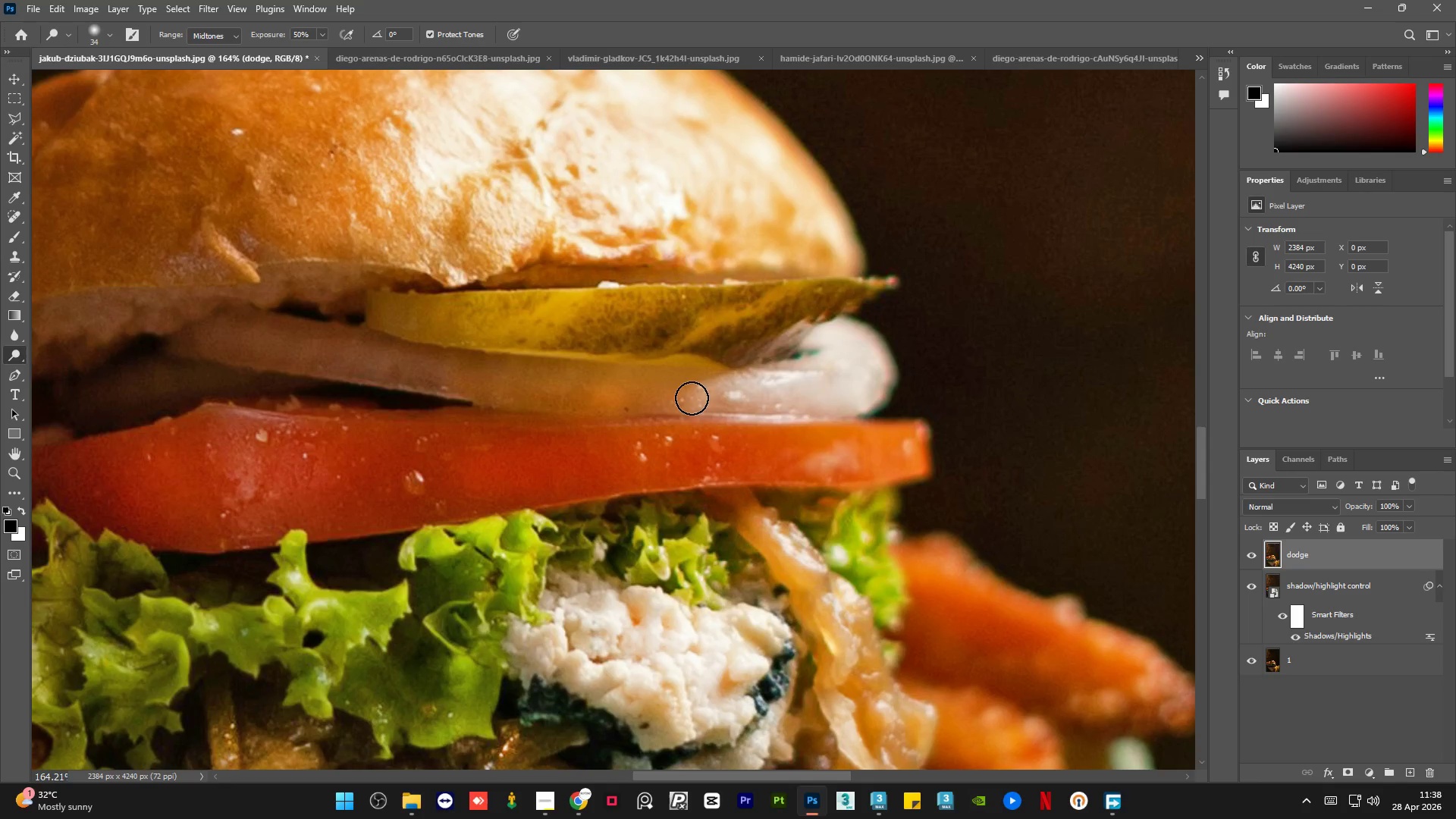 
left_click_drag(start_coordinate=[684, 397], to_coordinate=[425, 355])
 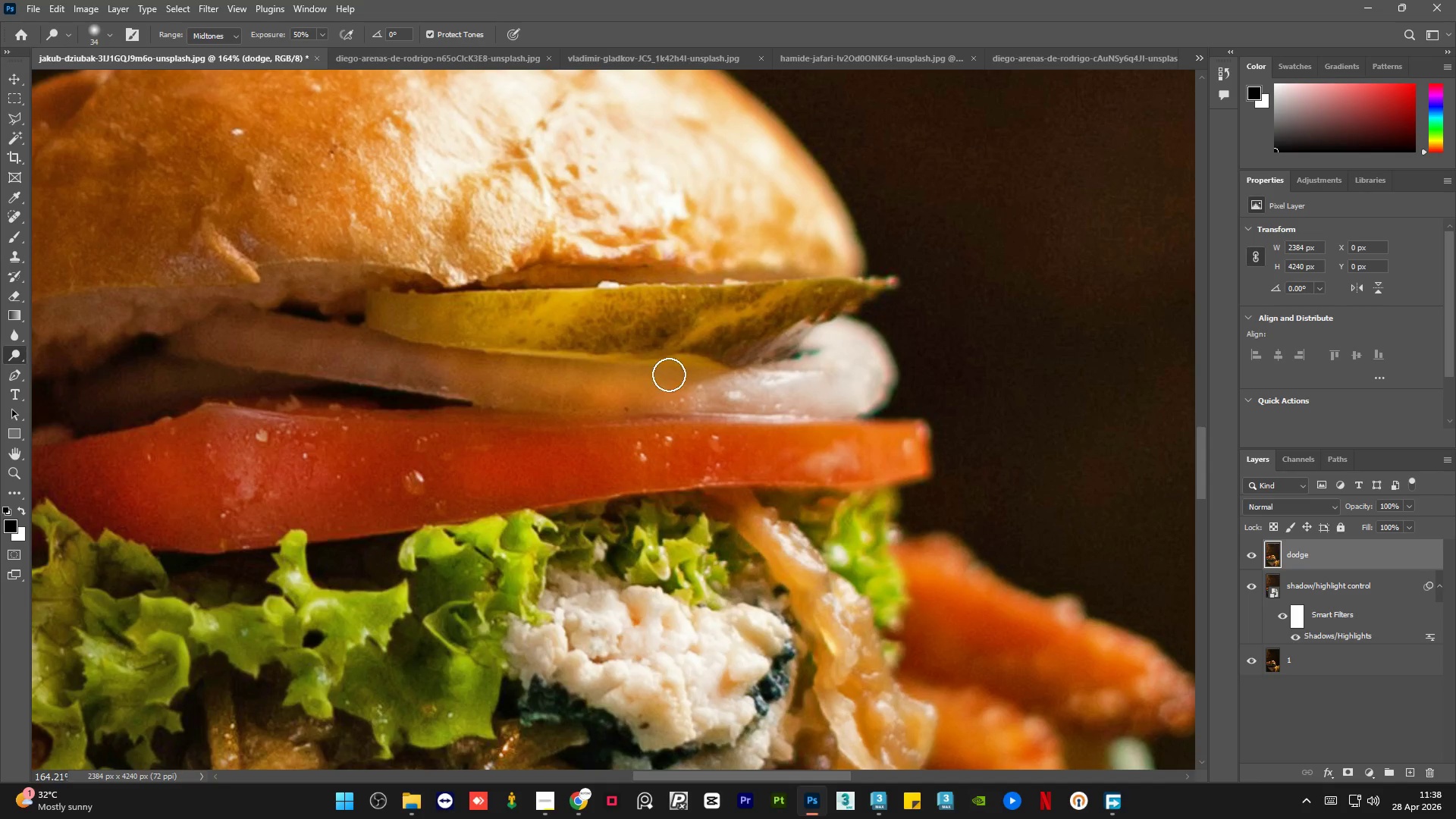 
left_click_drag(start_coordinate=[653, 375], to_coordinate=[422, 354])
 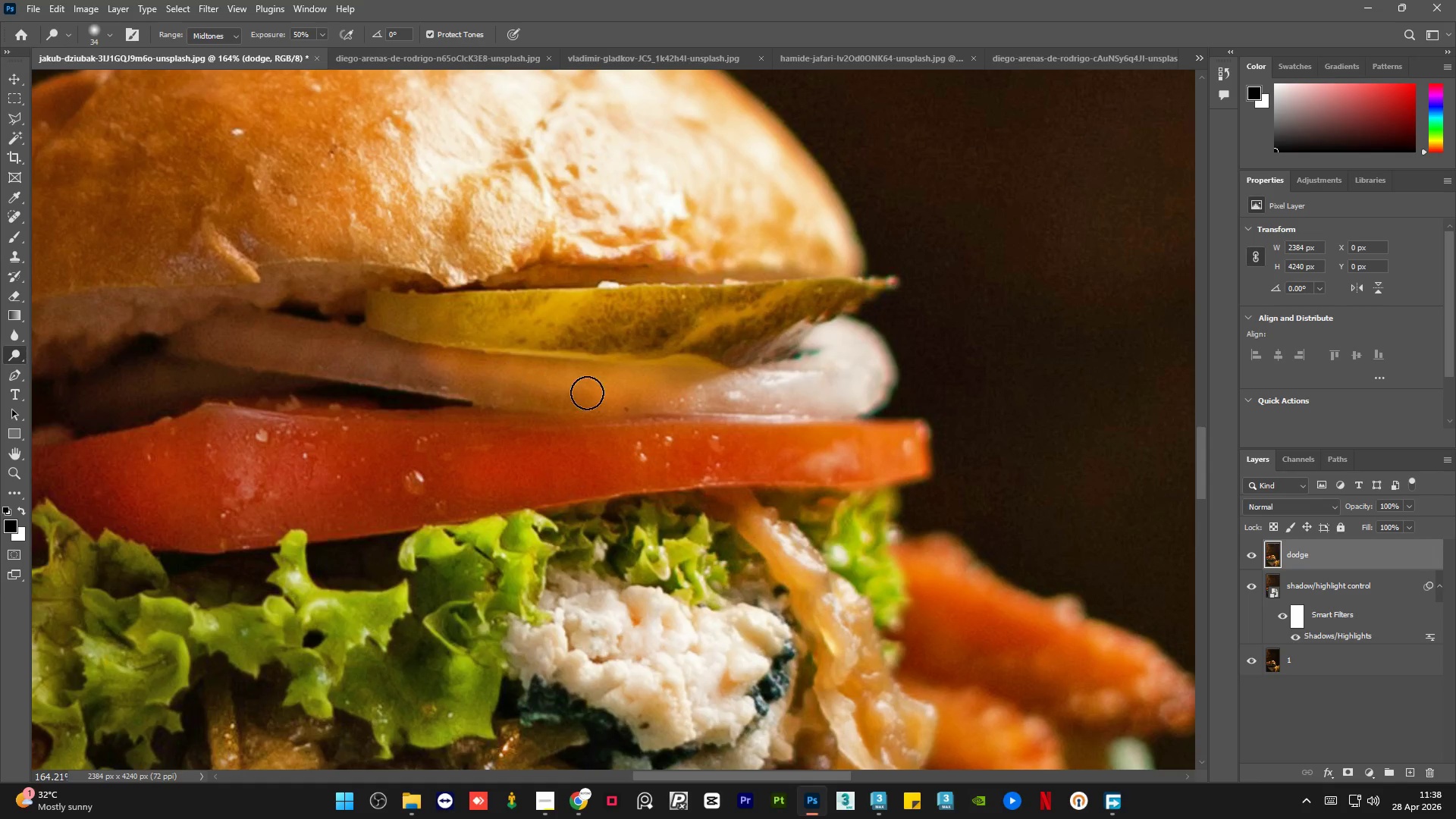 
hold_key(key=AltLeft, duration=1.55)
scroll: coordinate [806, 378], scroll_direction: down, amount: 8.0
 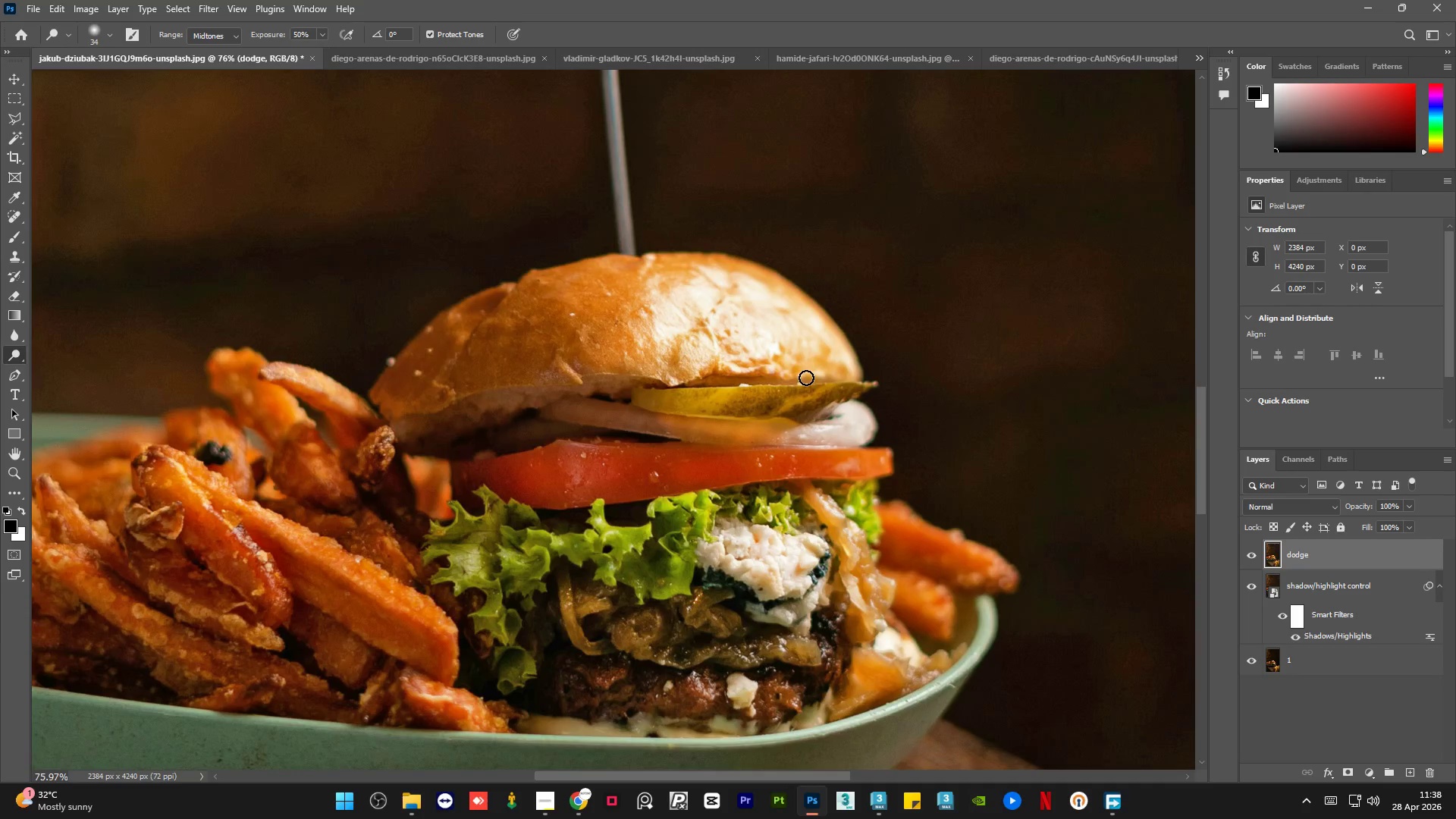 
key(Control+Z)
 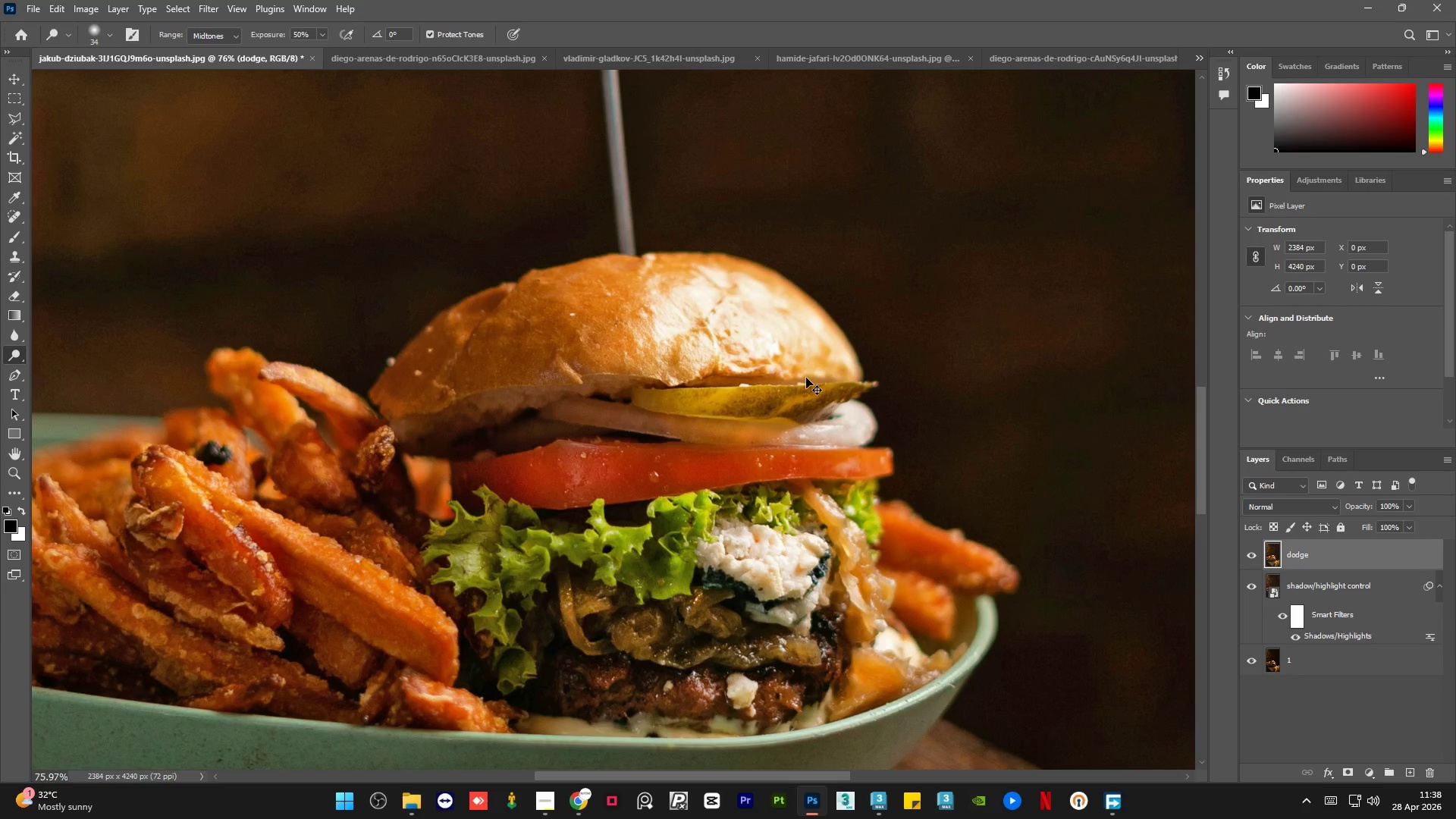 
key(Control+Z)
 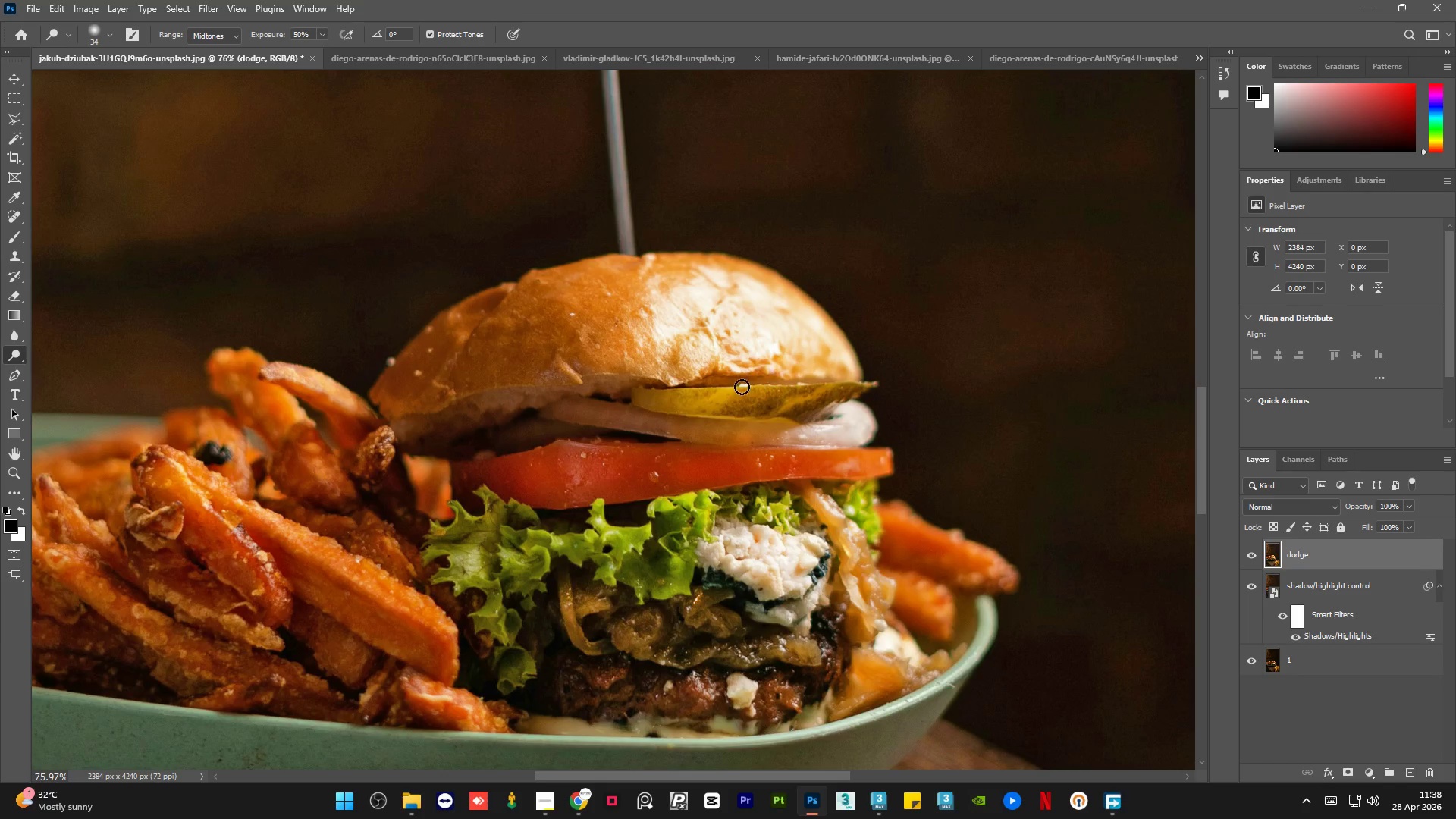 
hold_key(key=AltLeft, duration=0.42)
 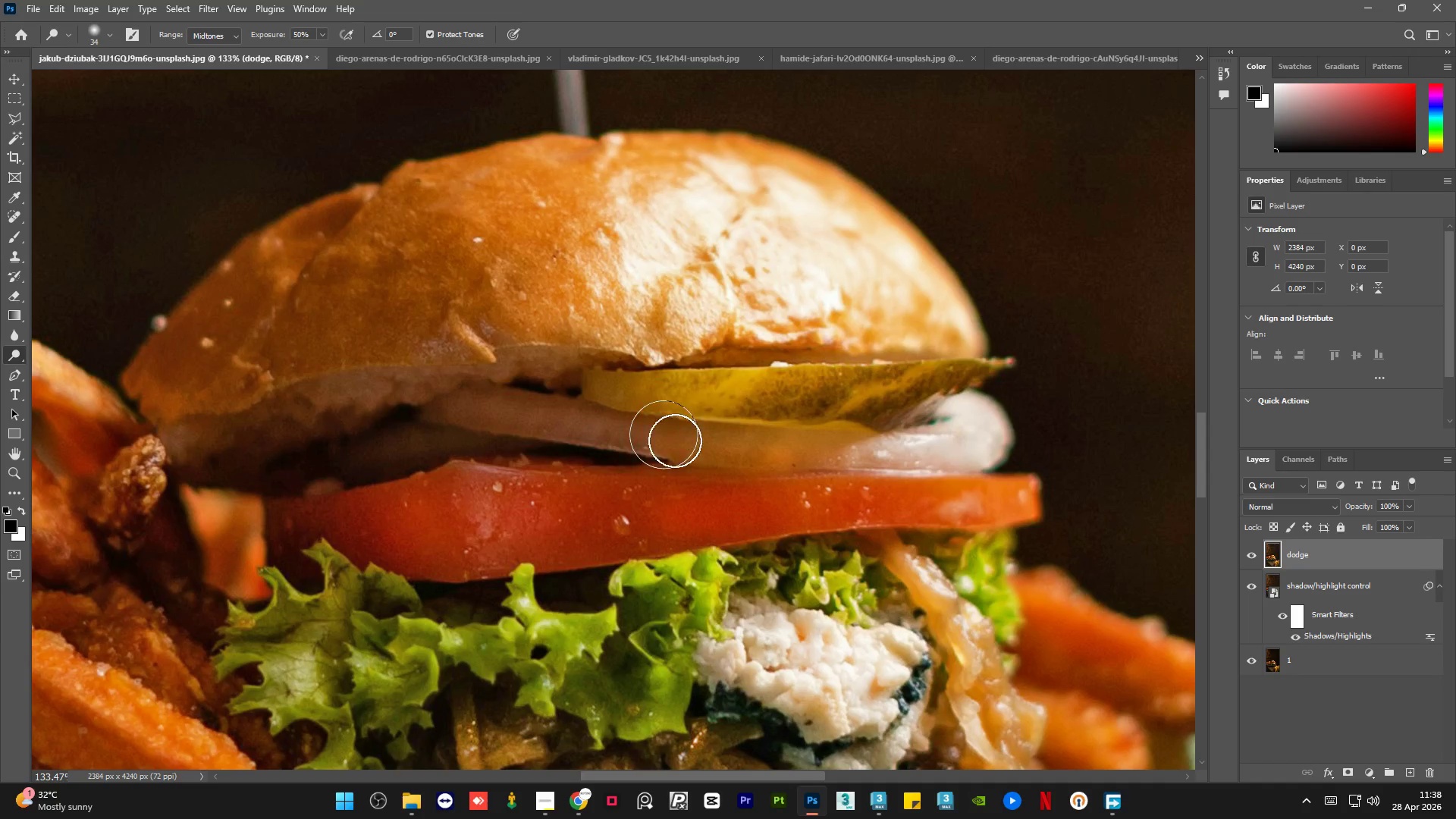 
hold_key(key=AltLeft, duration=0.45)
 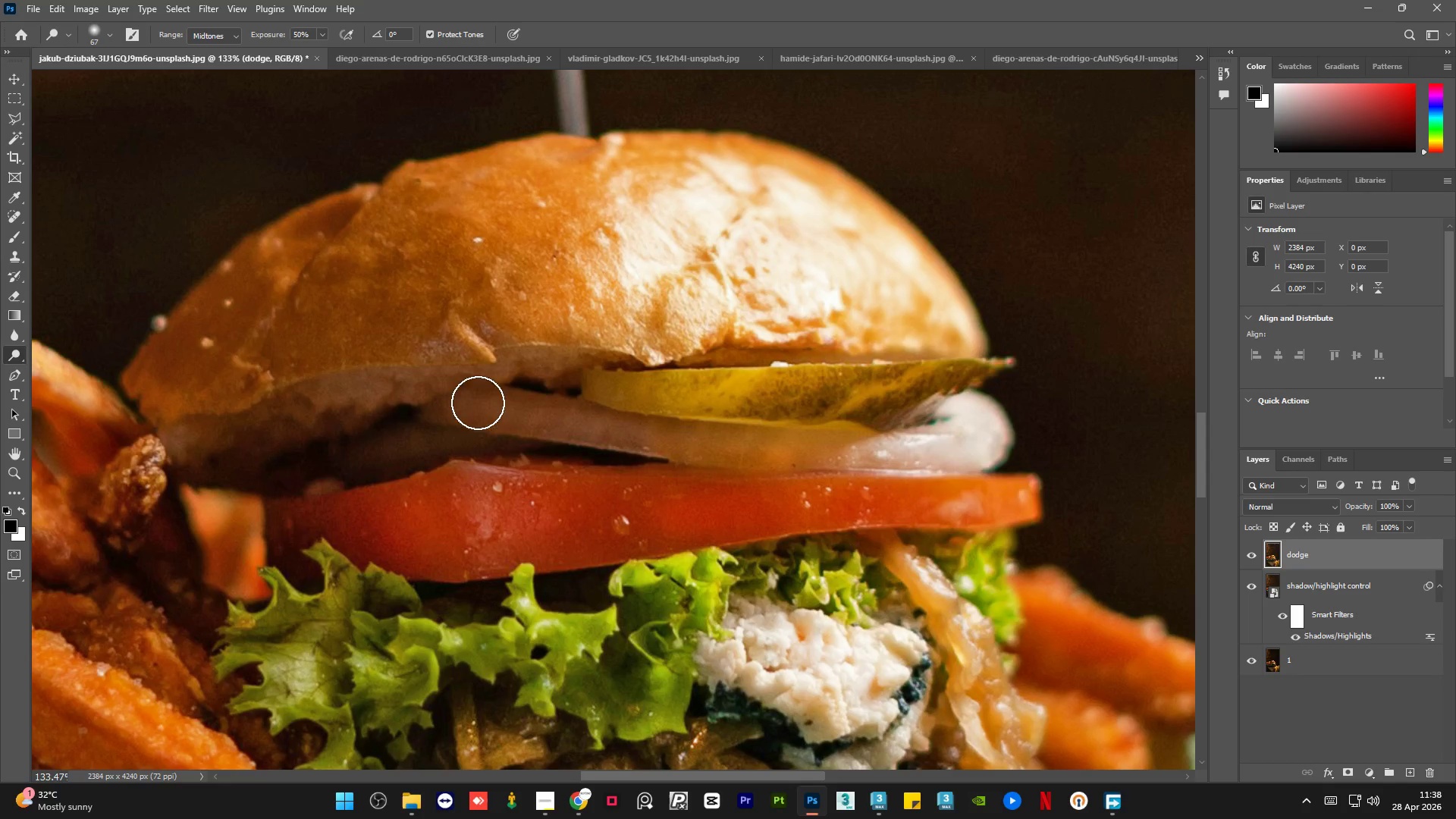 
scroll: coordinate [697, 413], scroll_direction: up, amount: 6.0
 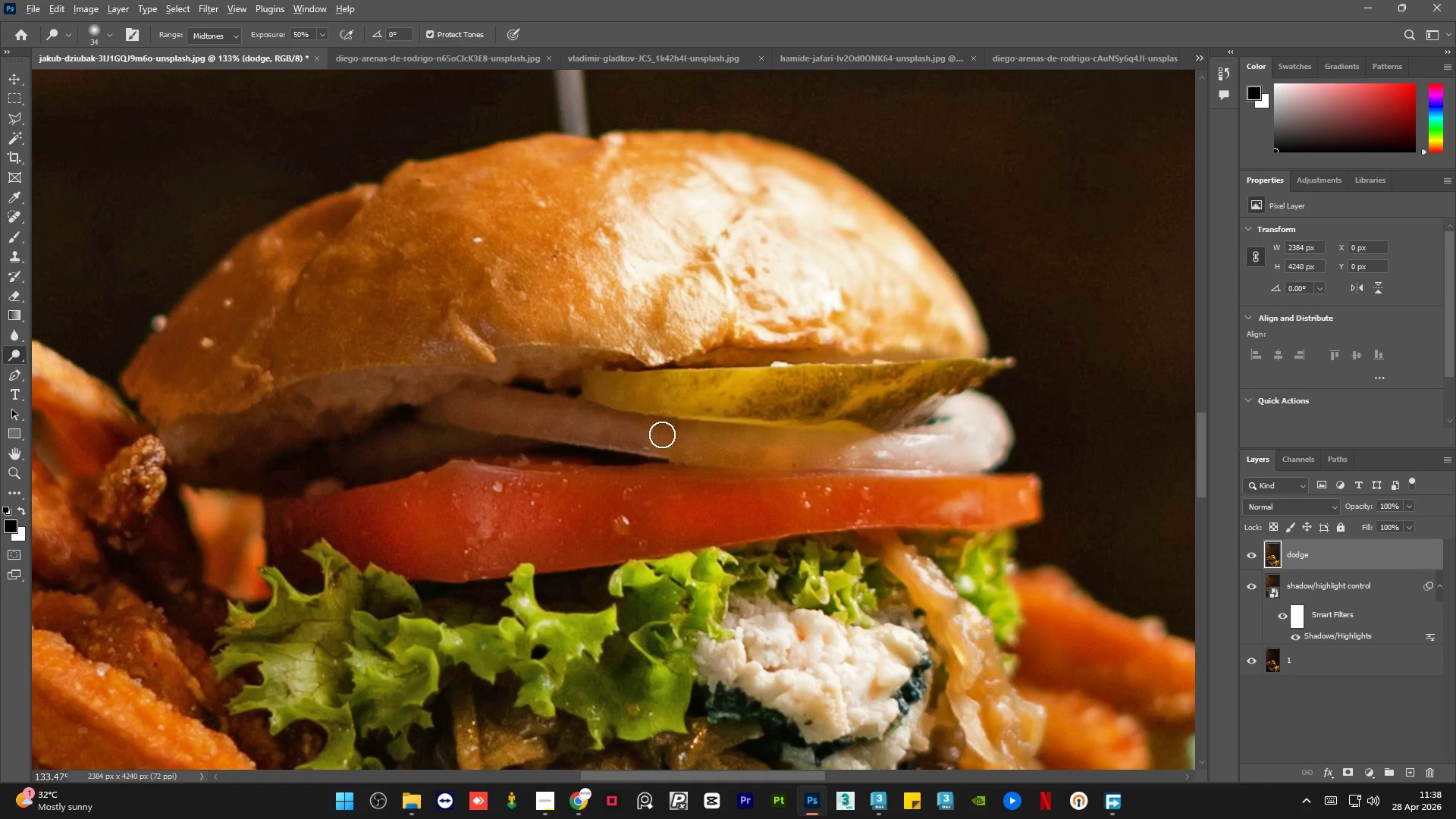 
left_click_drag(start_coordinate=[478, 403], to_coordinate=[878, 446])
 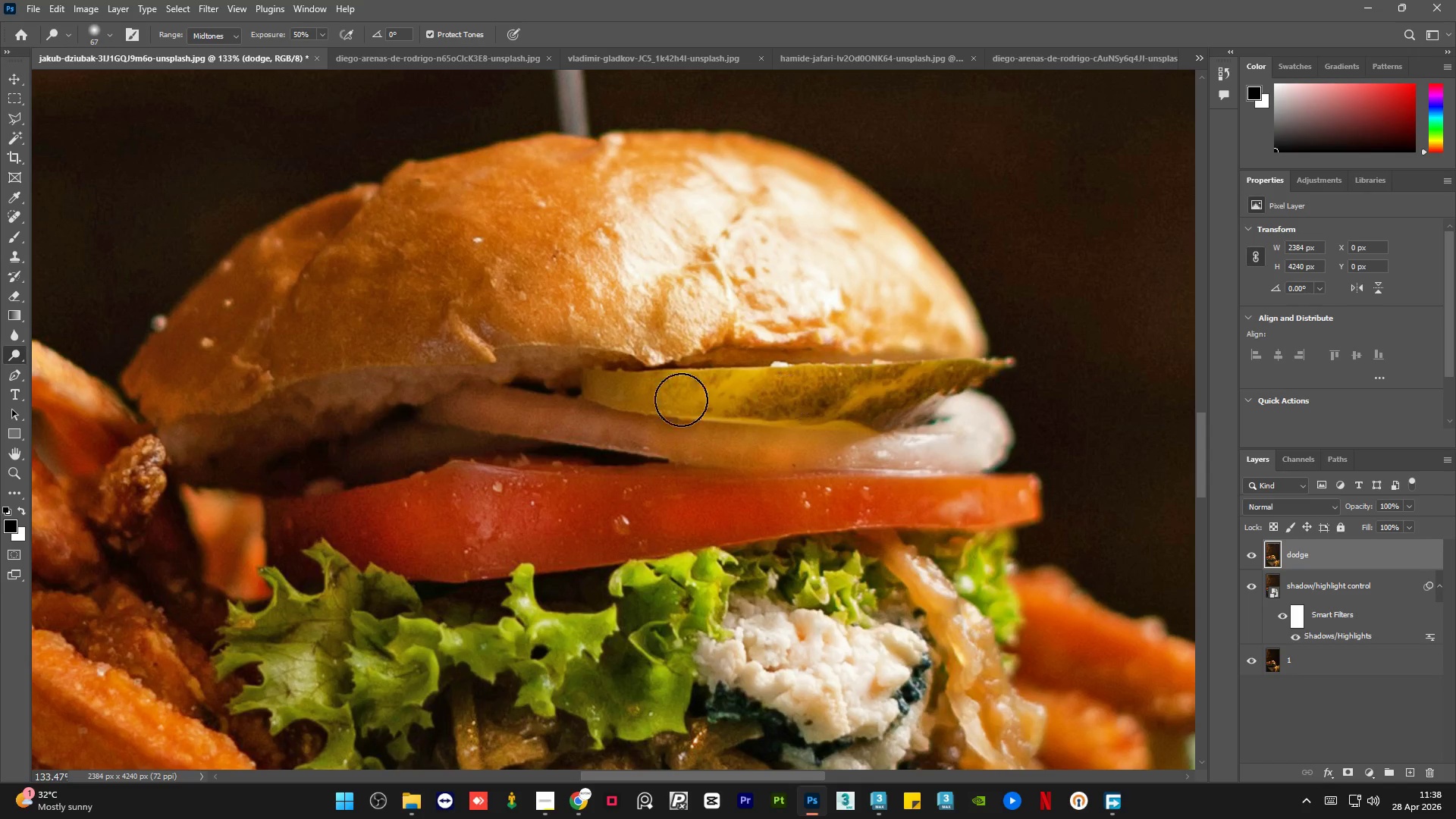 
hold_key(key=AltLeft, duration=1.19)
scroll: coordinate [649, 390], scroll_direction: down, amount: 1.0
 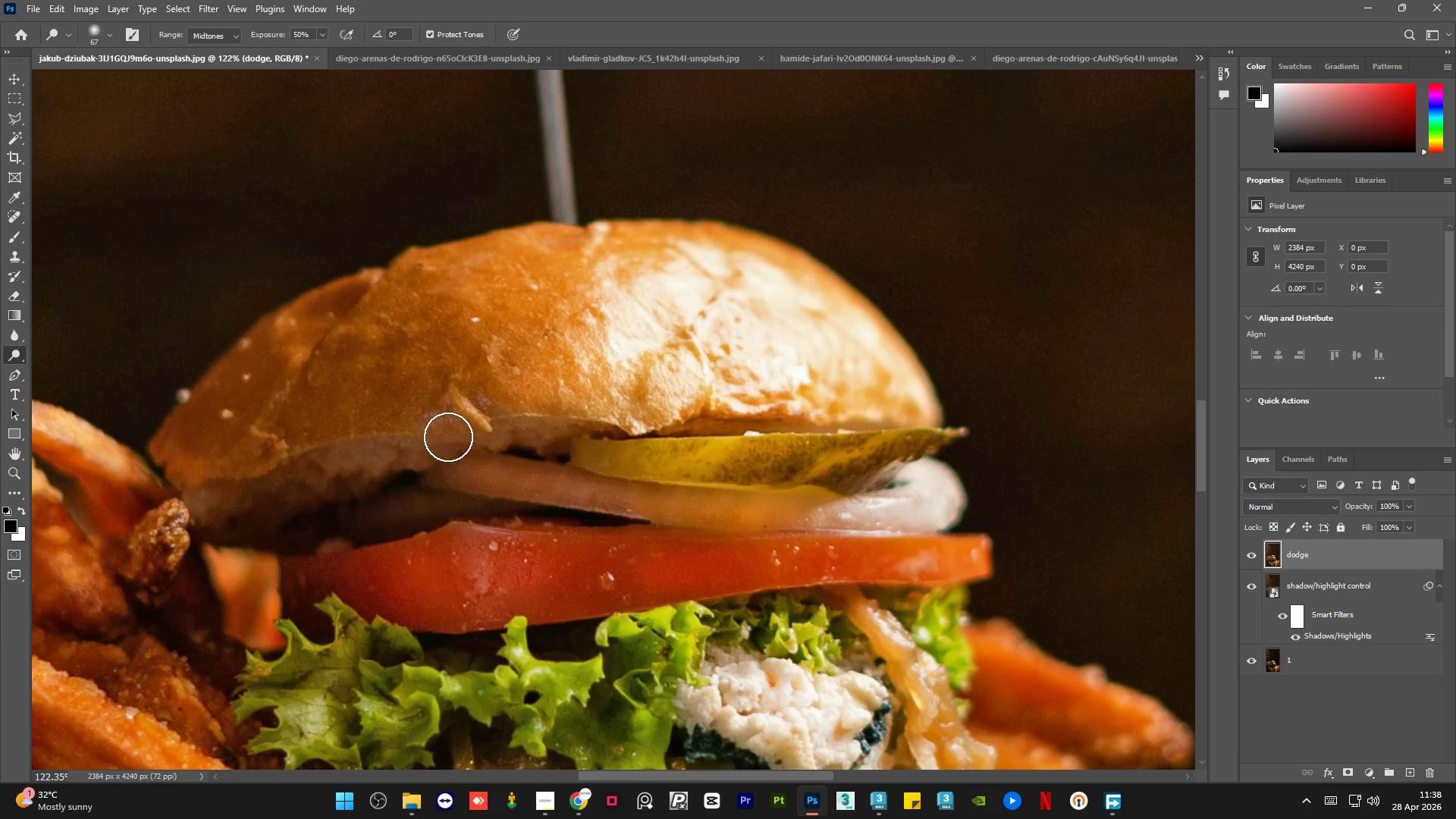 
left_click_drag(start_coordinate=[471, 434], to_coordinate=[655, 424])
 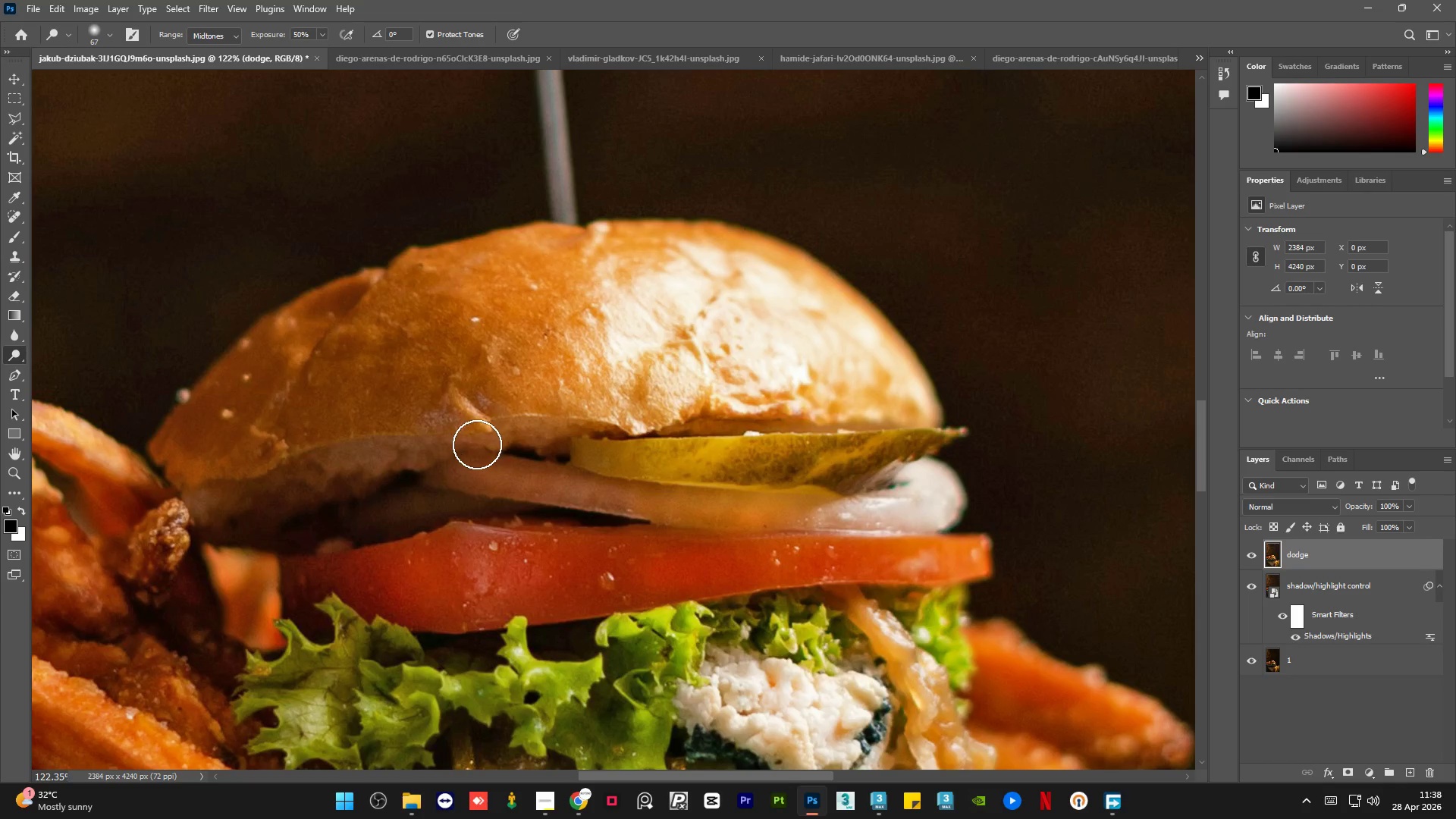 
left_click_drag(start_coordinate=[472, 446], to_coordinate=[283, 492])
 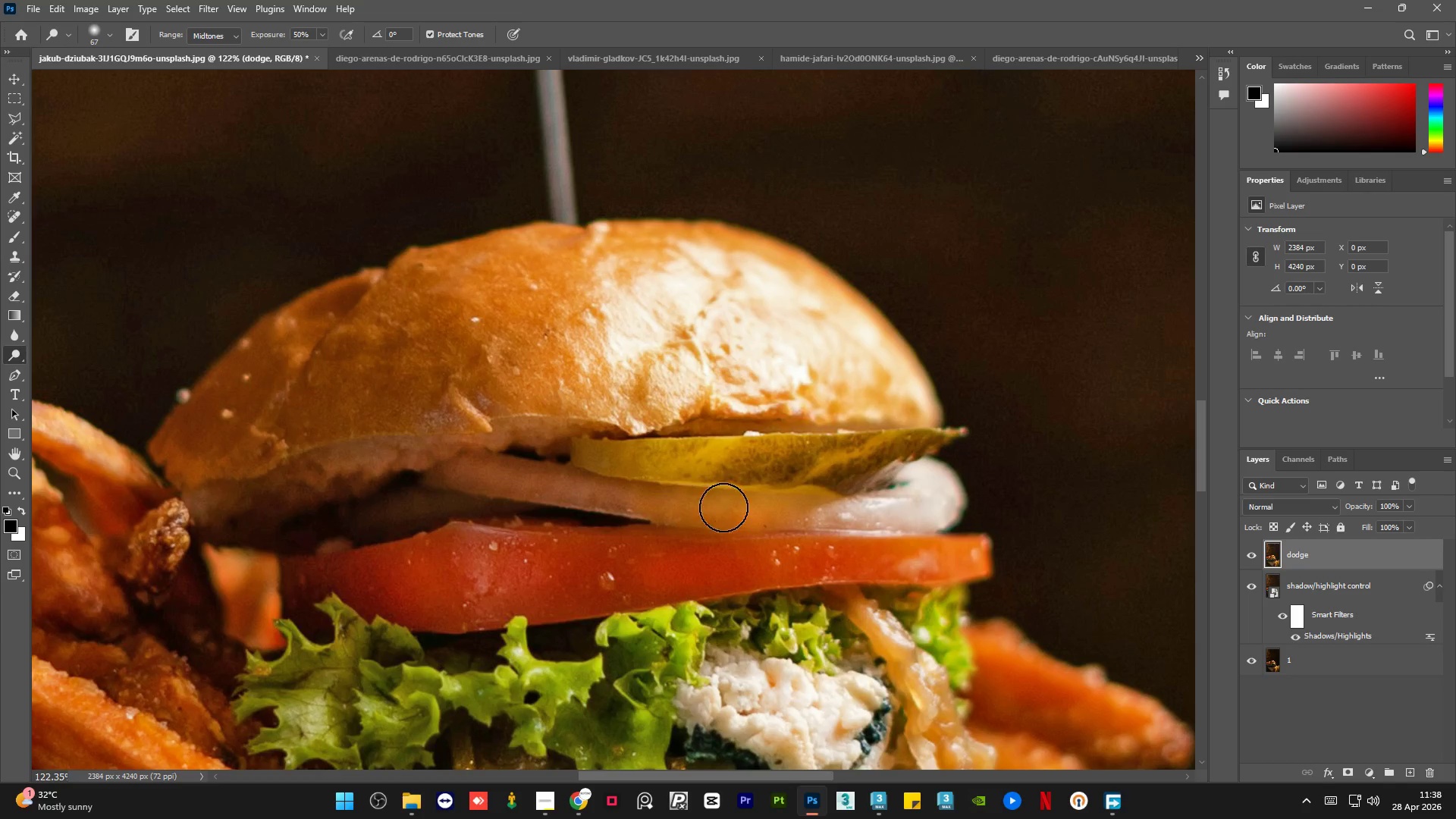 
key(Control+Z)
 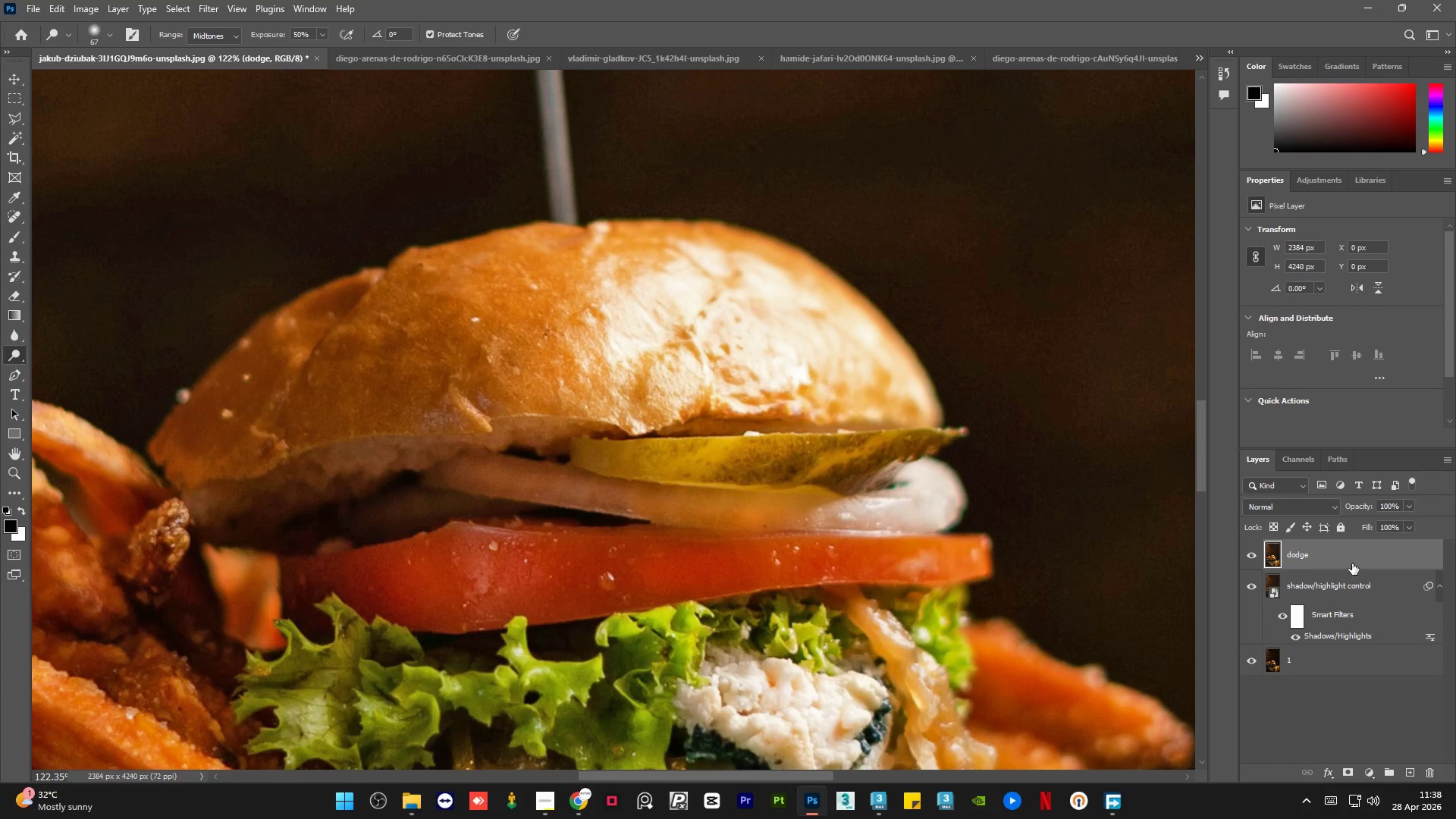 
hold_key(key=ShiftLeft, duration=0.45)
 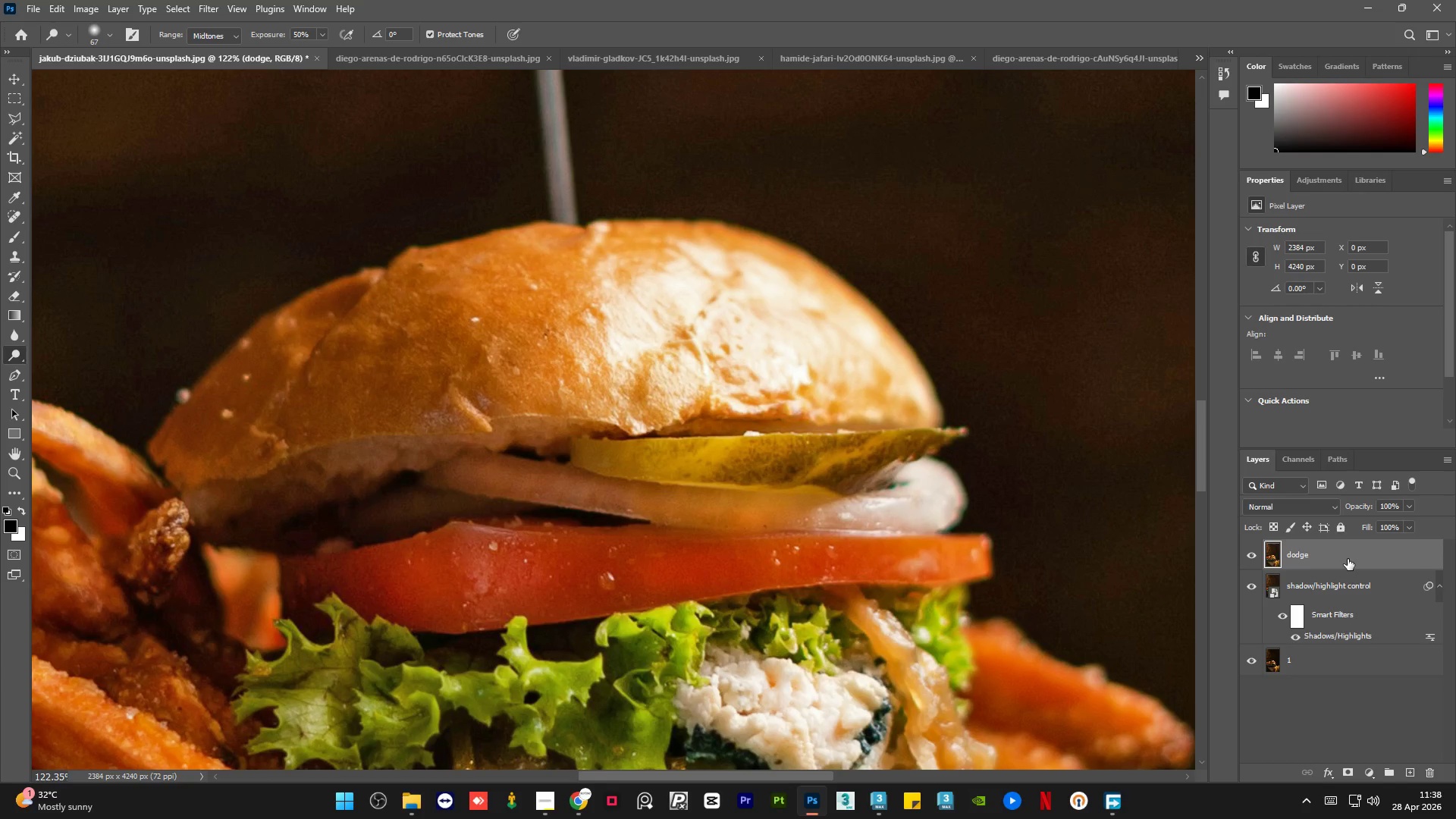 
hold_key(key=ShiftLeft, duration=0.45)
 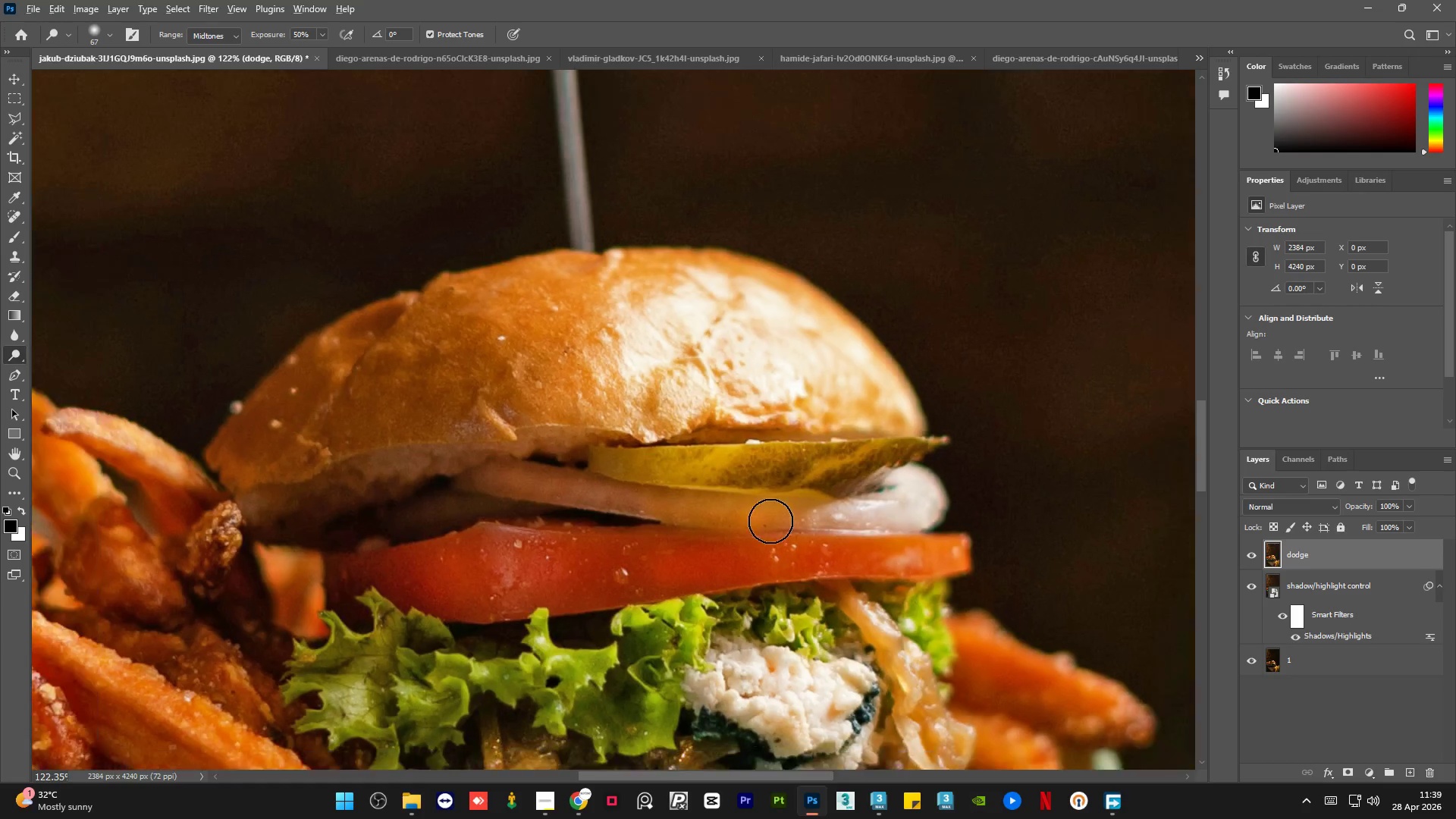 
key(Control+Shift+ControlLeft)
 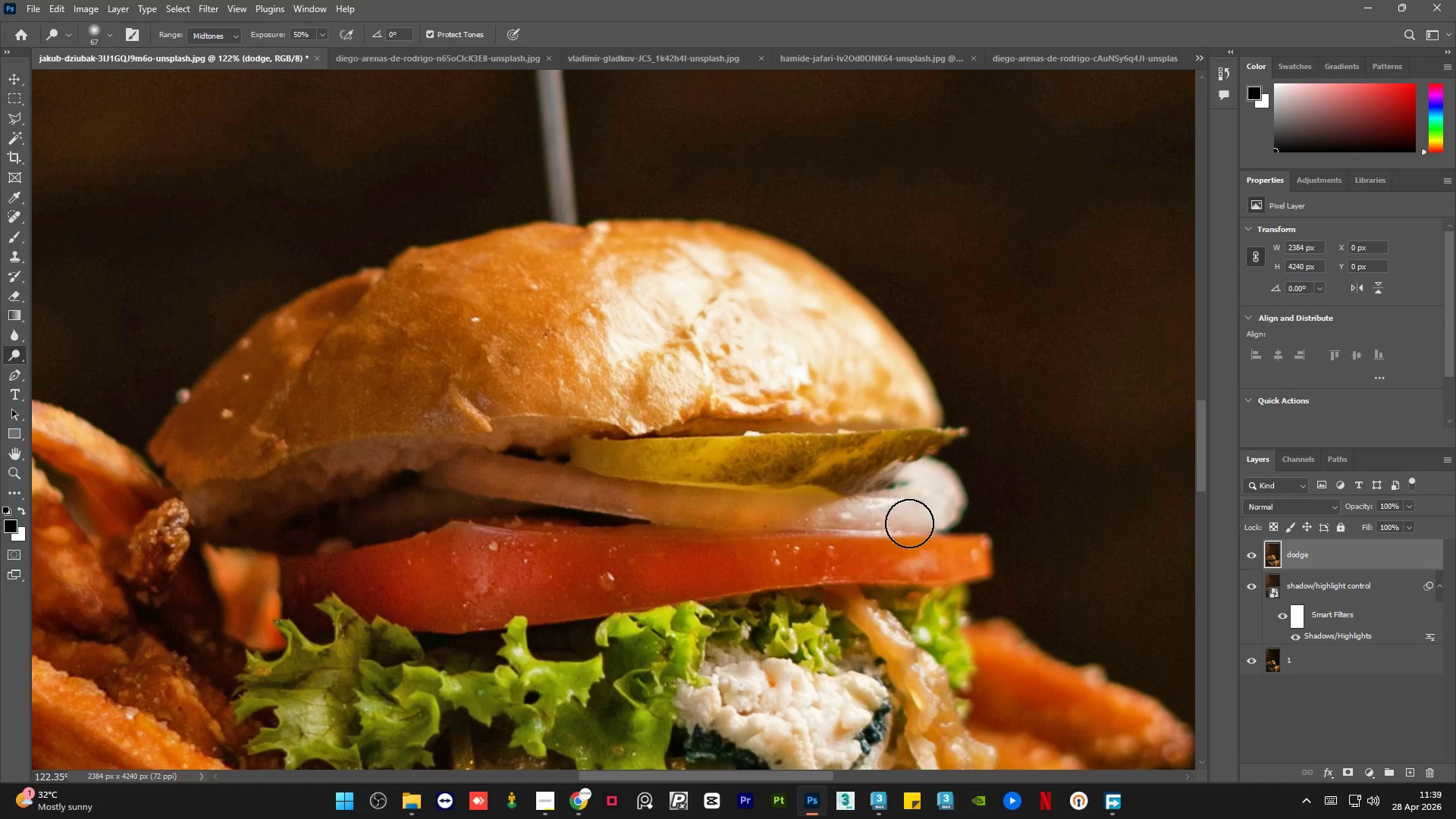 
hold_key(key=AltLeft, duration=1.19)
scroll: coordinate [735, 519], scroll_direction: down, amount: 11.0
 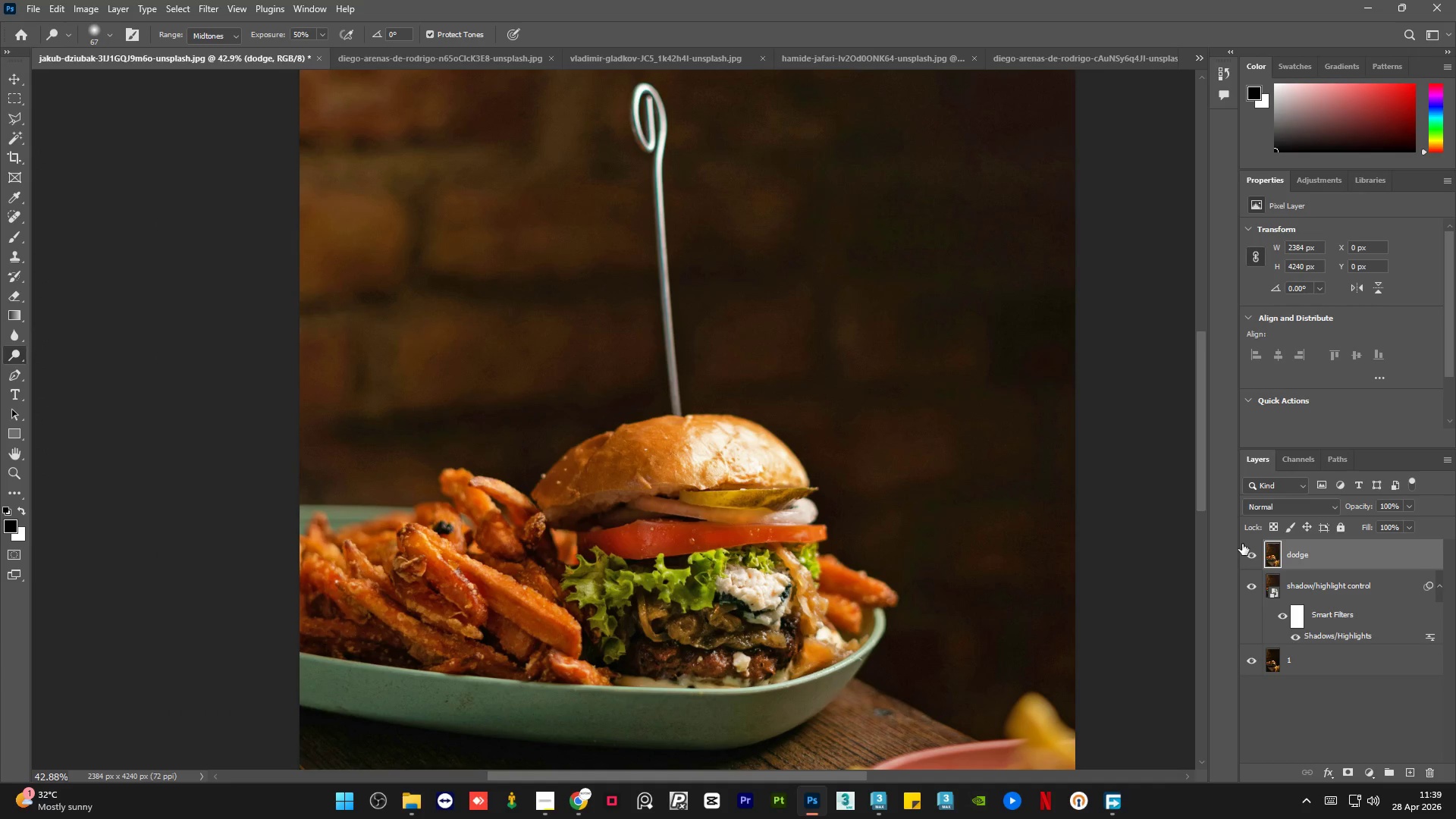 
hold_key(key=AltLeft, duration=0.95)
scroll: coordinate [632, 469], scroll_direction: down, amount: 13.0
 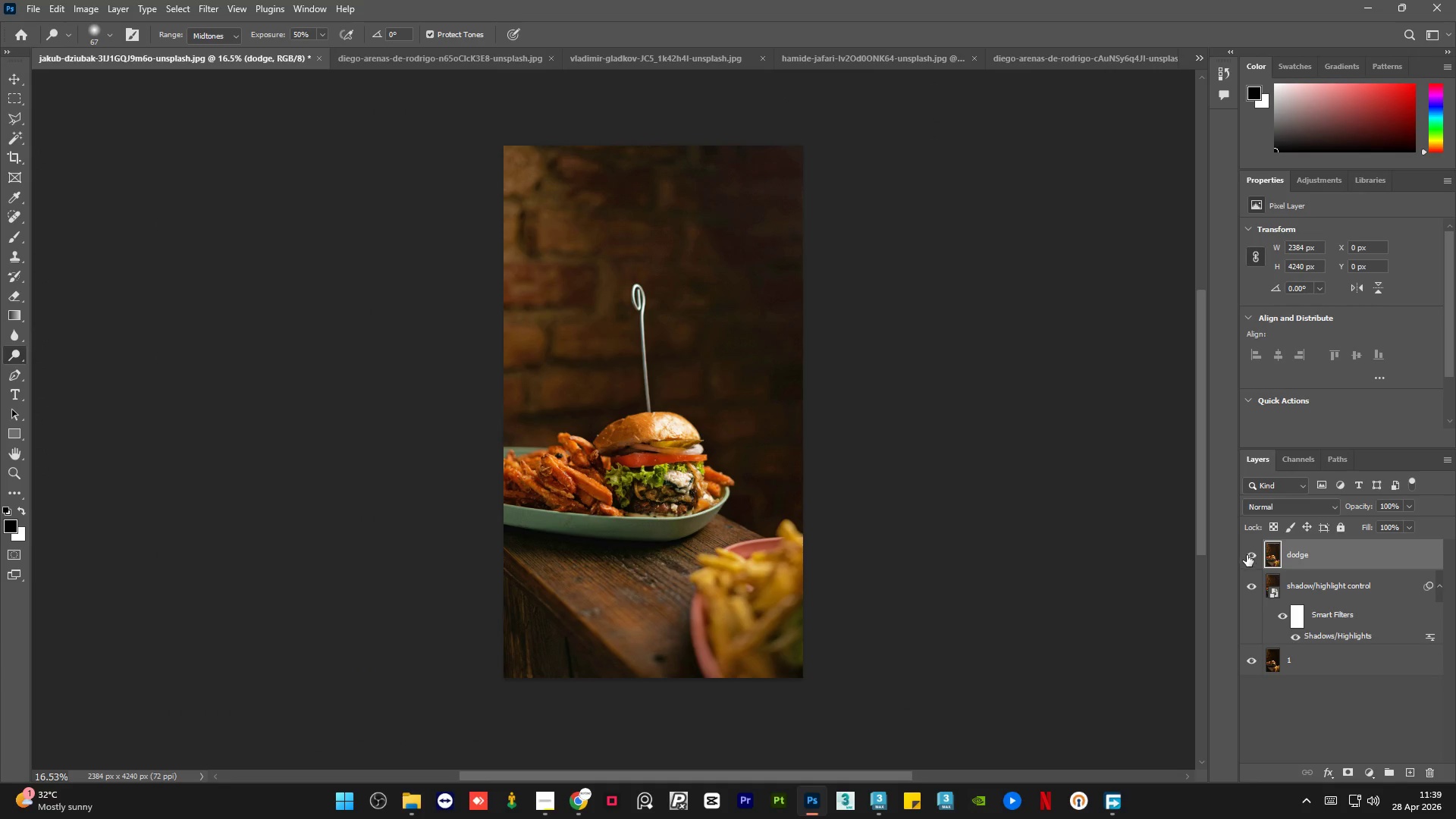 
left_click([1247, 555])
 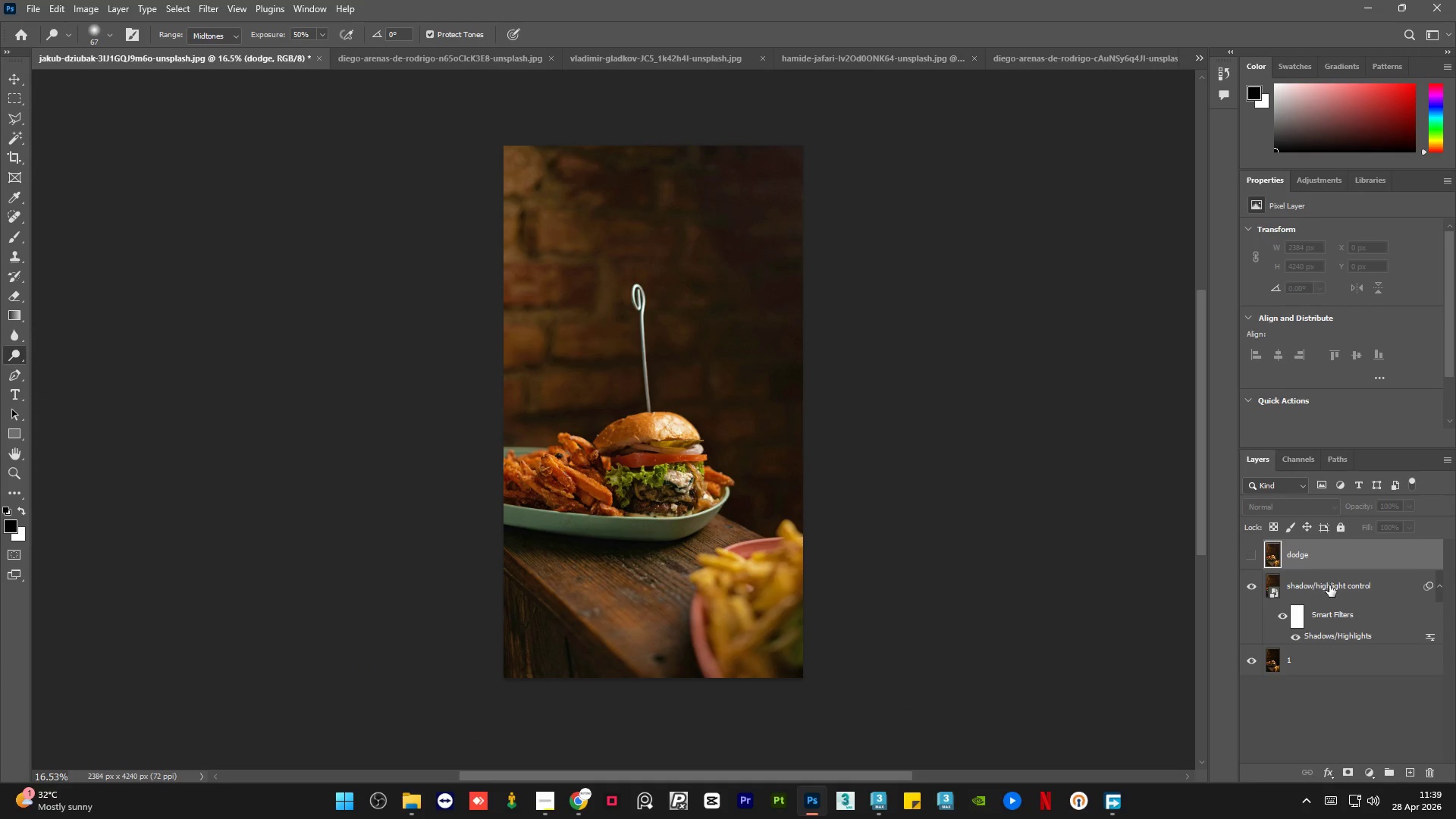 
left_click([1337, 586])
 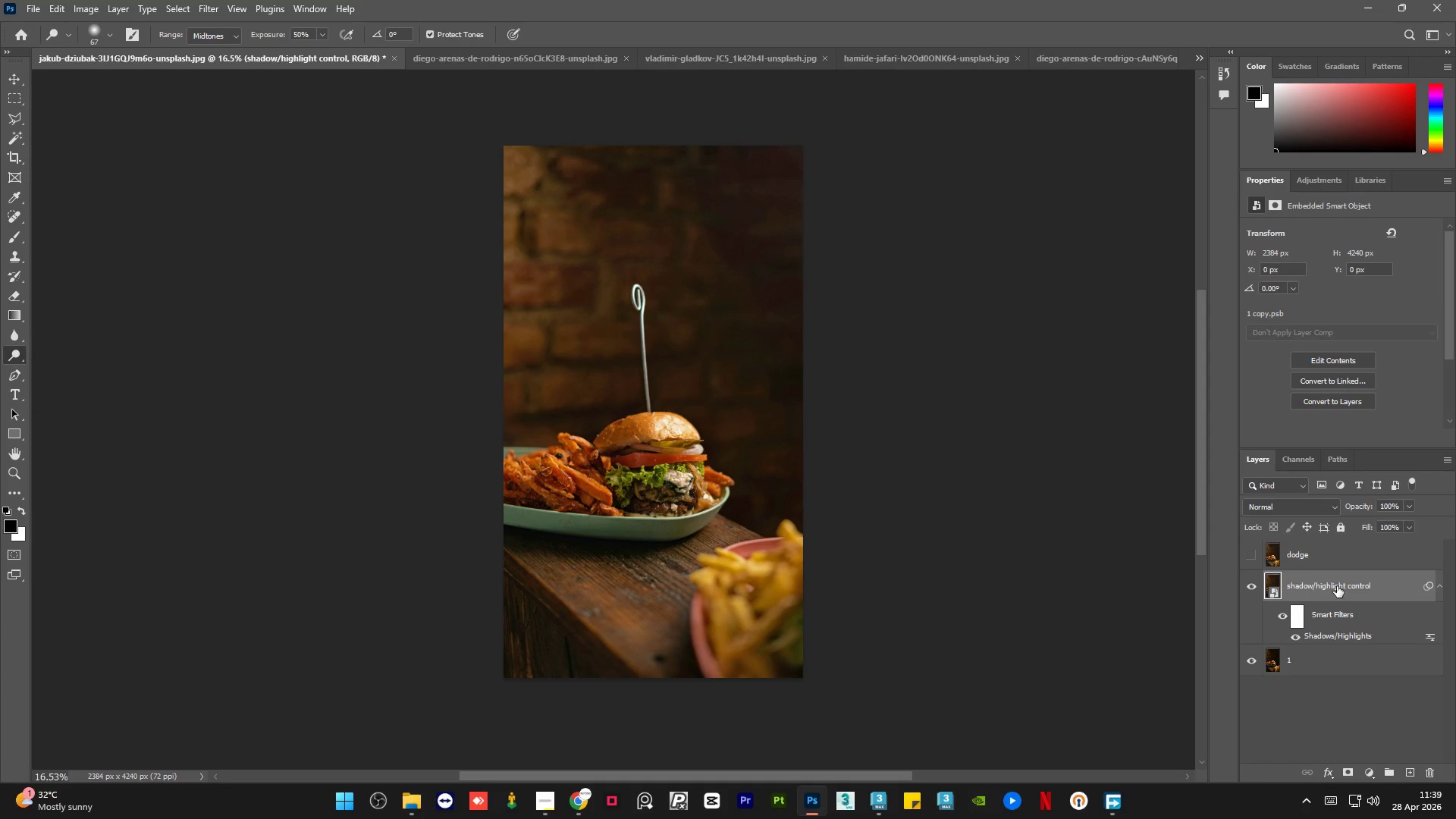 
key(Control+Shift+ControlLeft)
 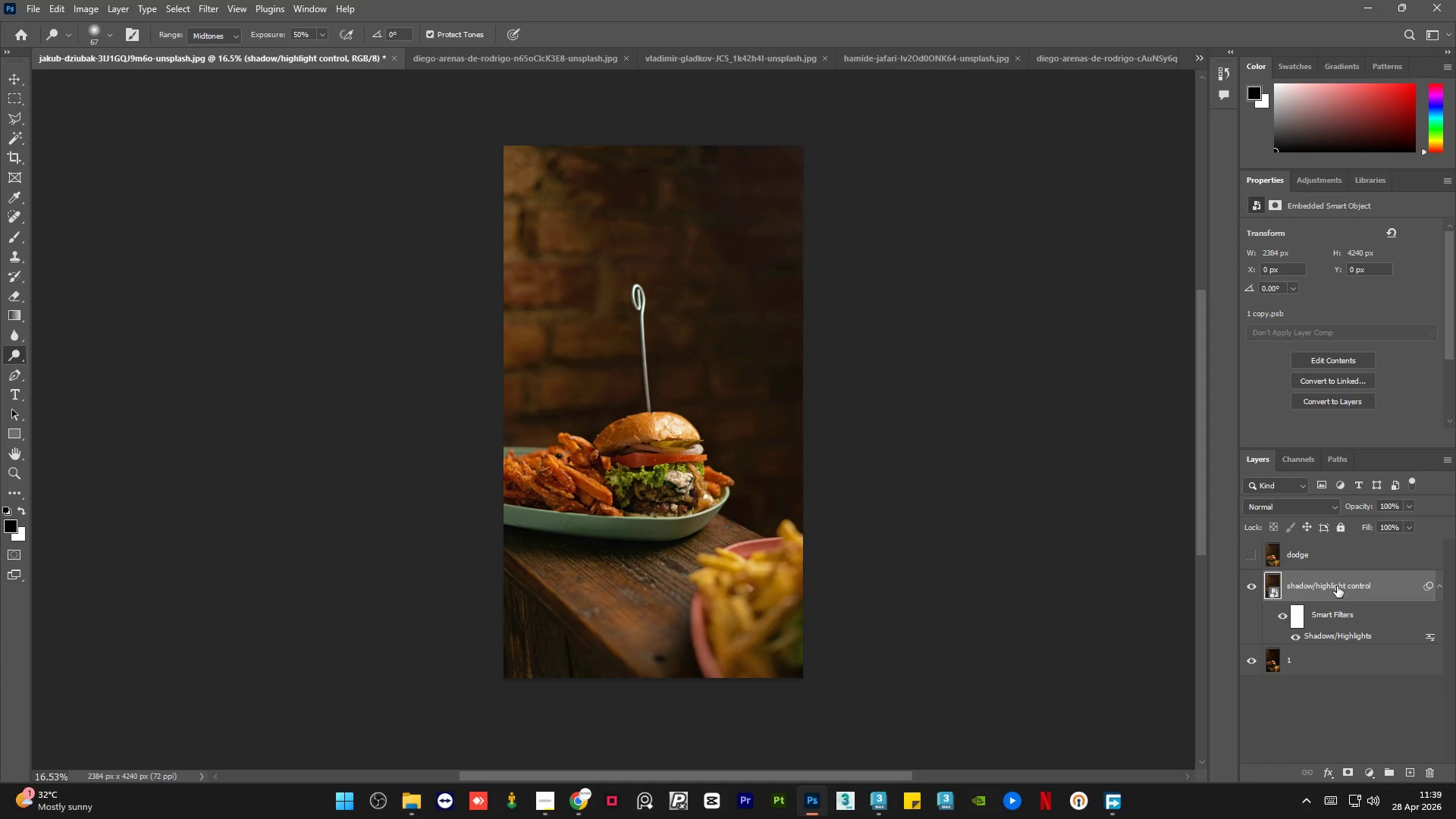 
key(Alt+Control+Shift+E)
 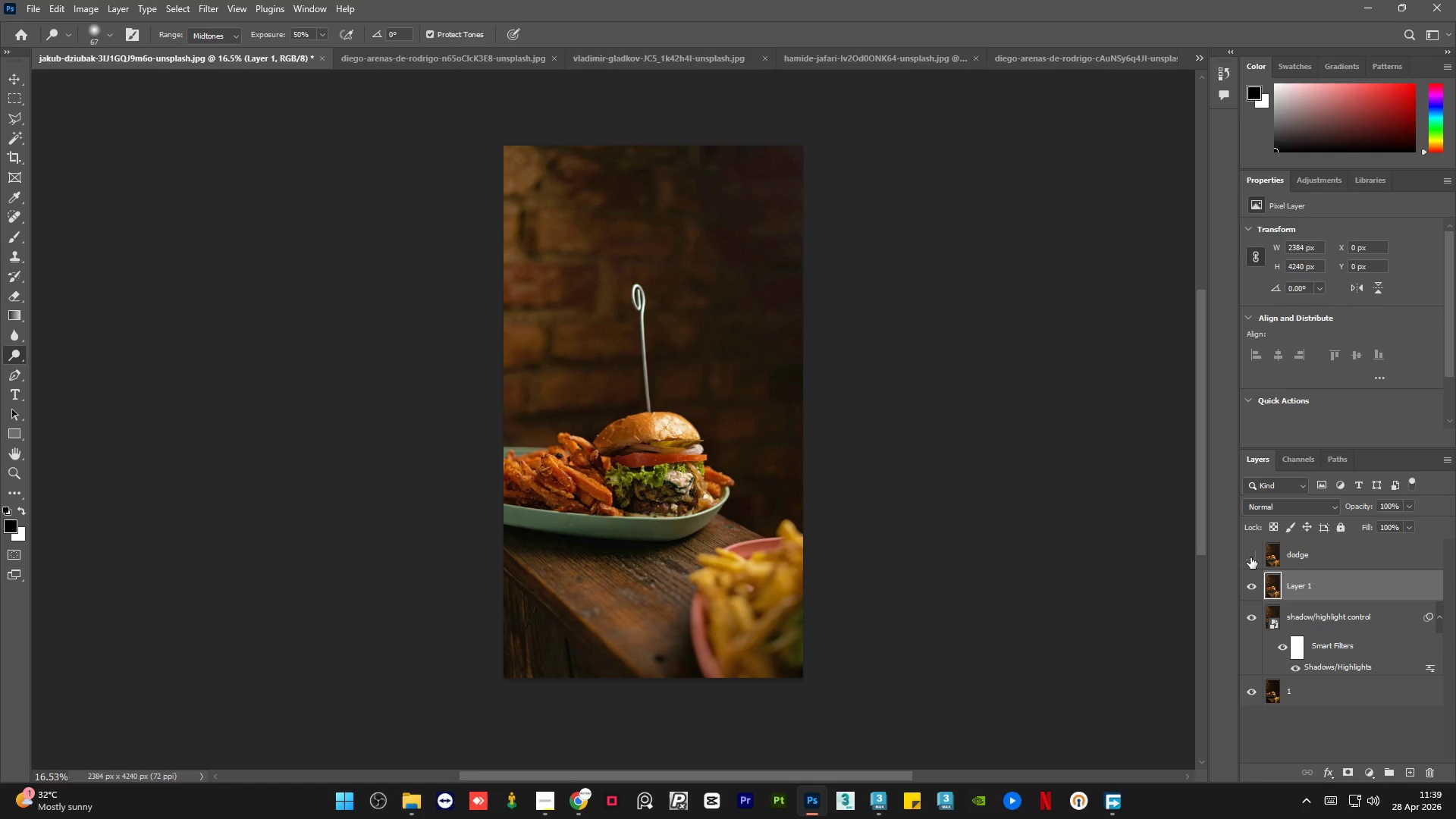 
left_click([1250, 557])
 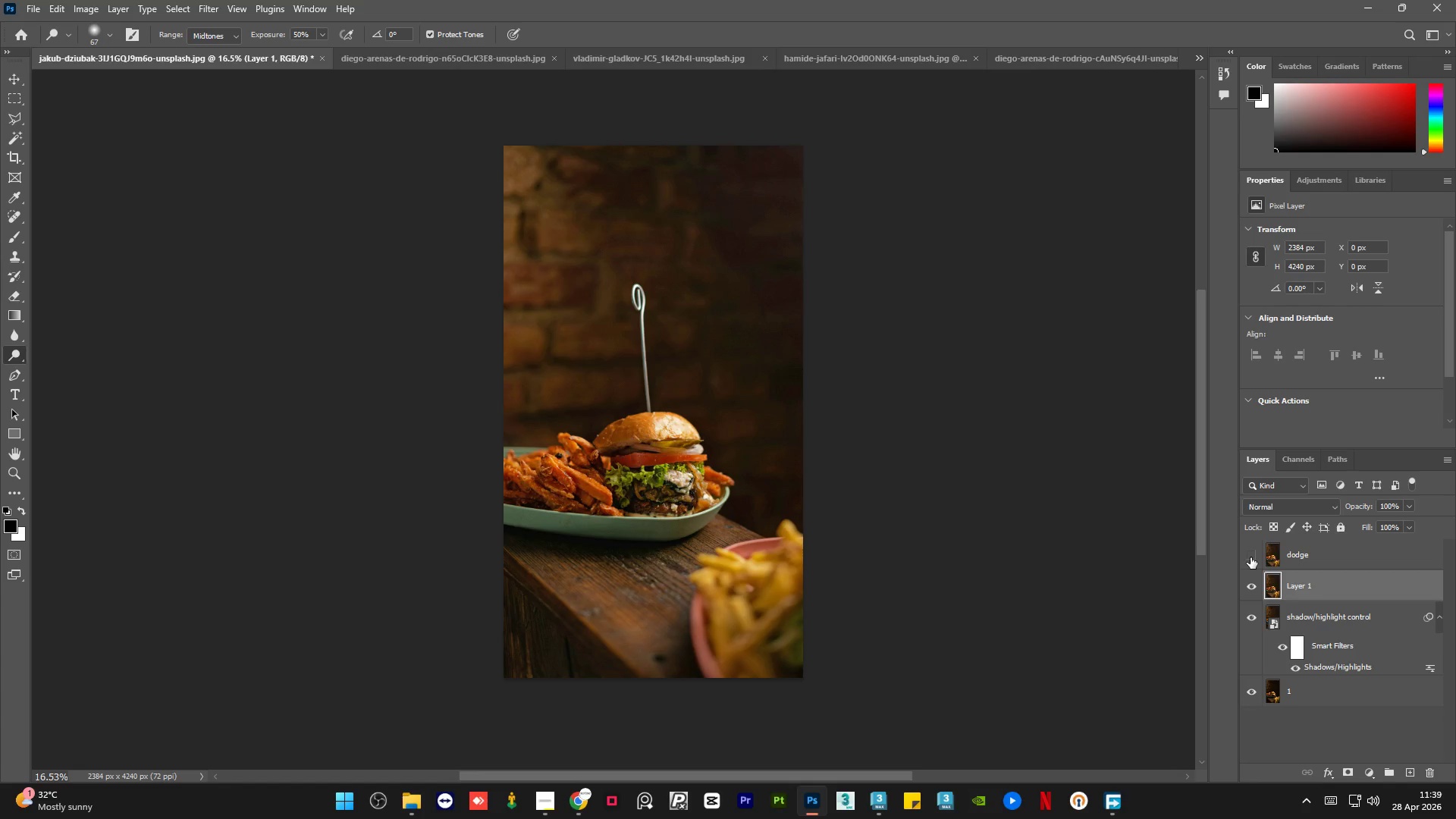 
double_click([1250, 557])
 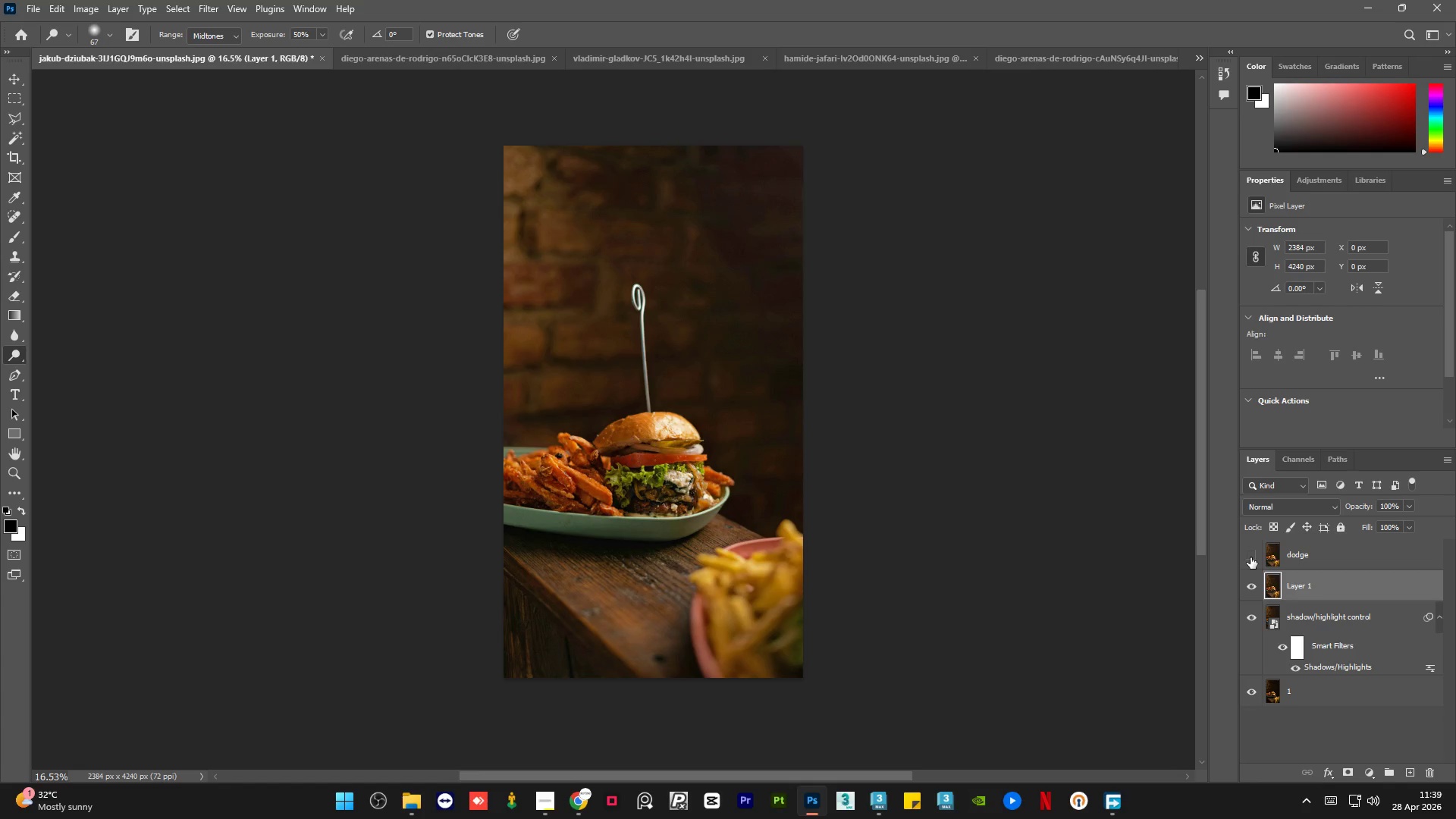 
double_click([1250, 557])
 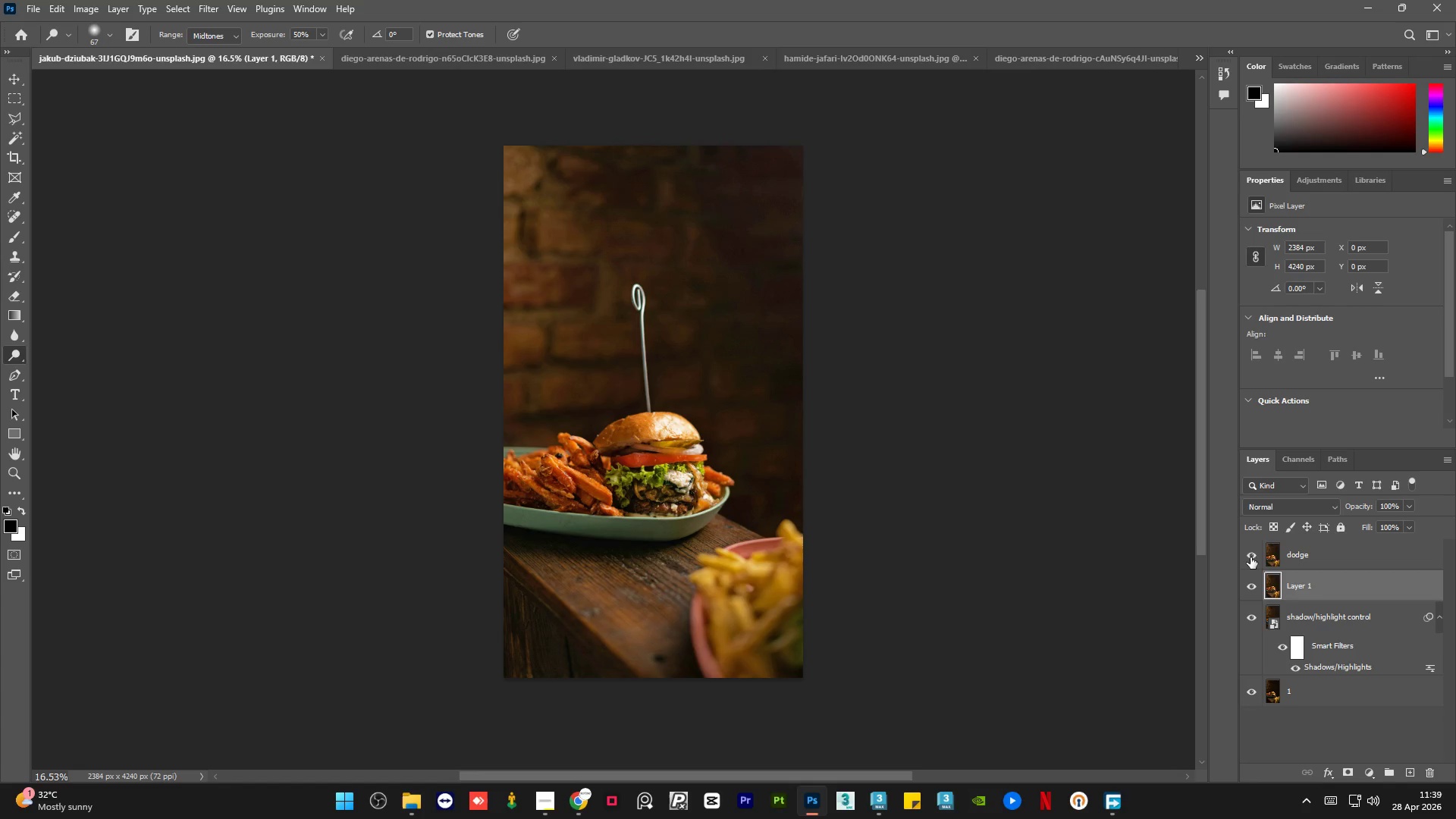 
triple_click([1250, 557])
 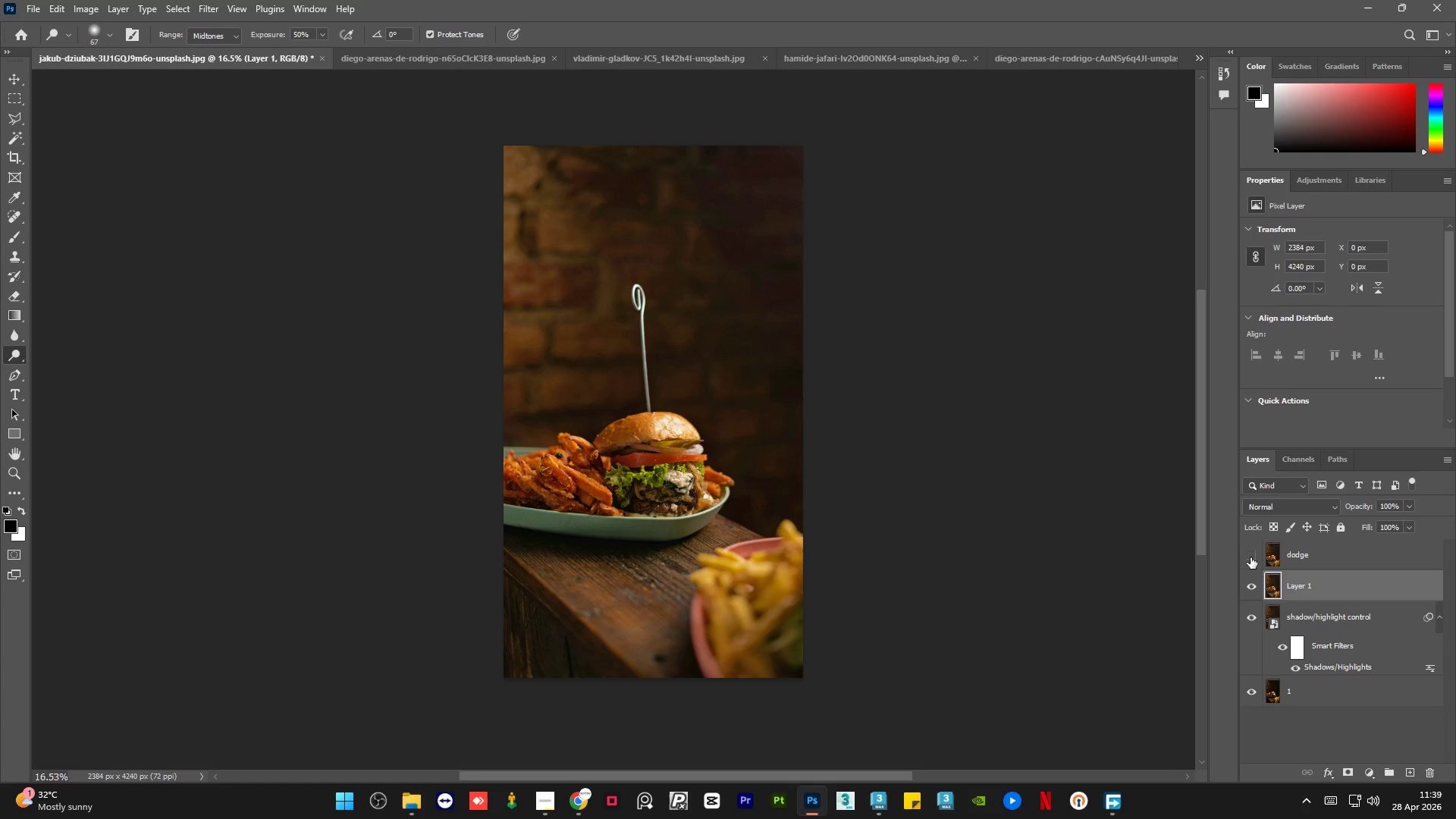 
left_click([1250, 557])
 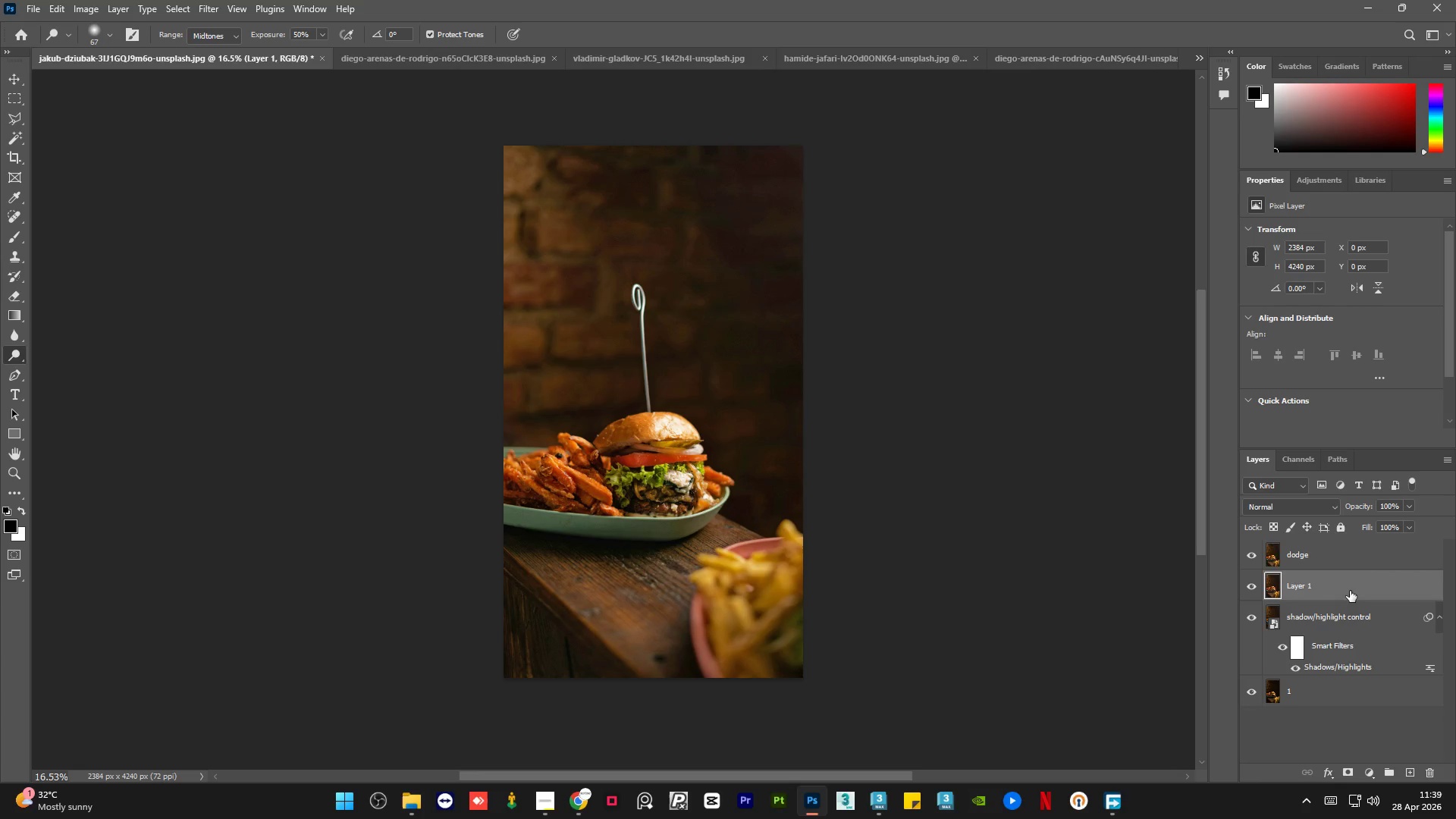 
left_click_drag(start_coordinate=[1350, 590], to_coordinate=[1360, 549])
 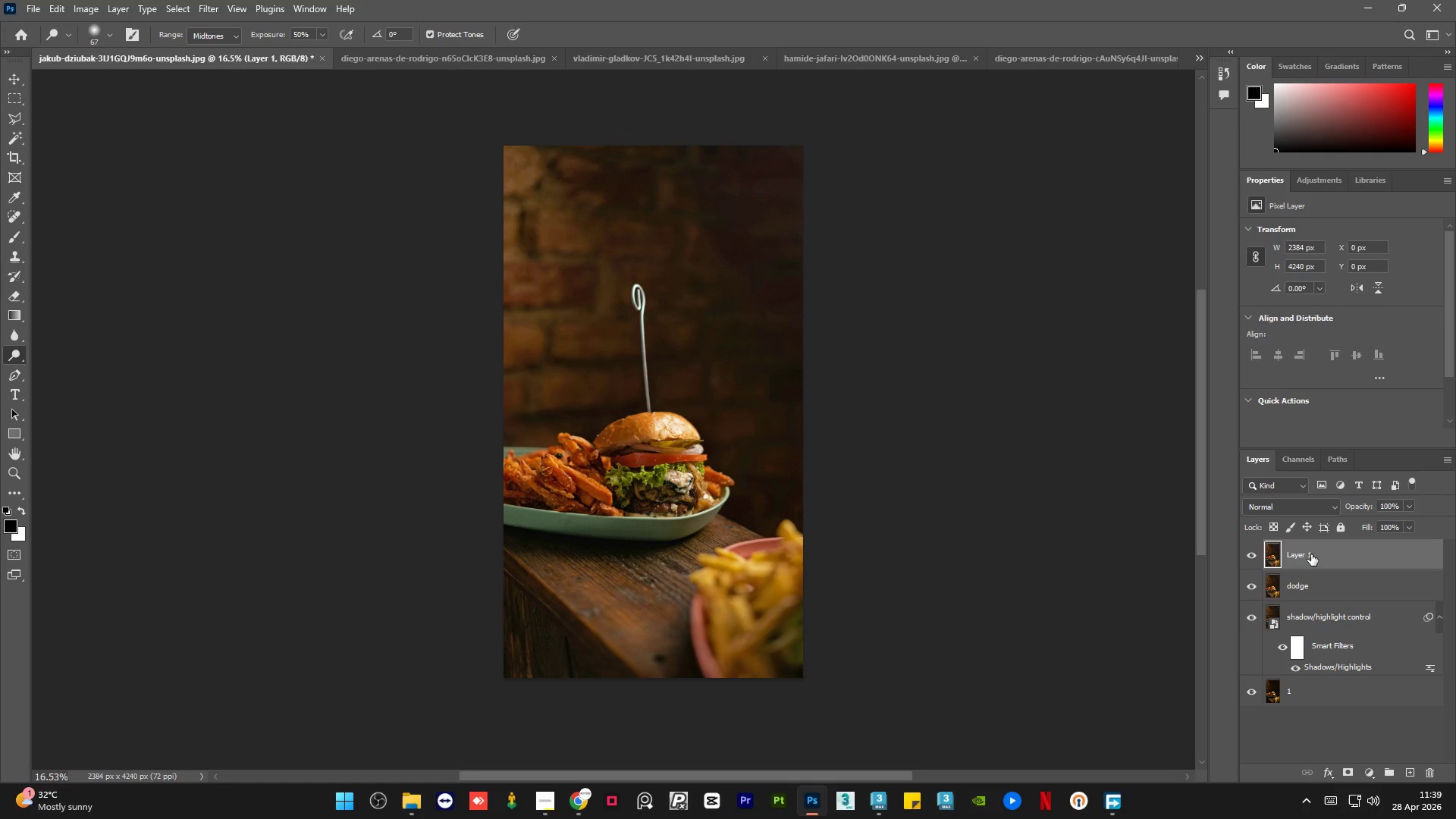 
double_click([1311, 554])
 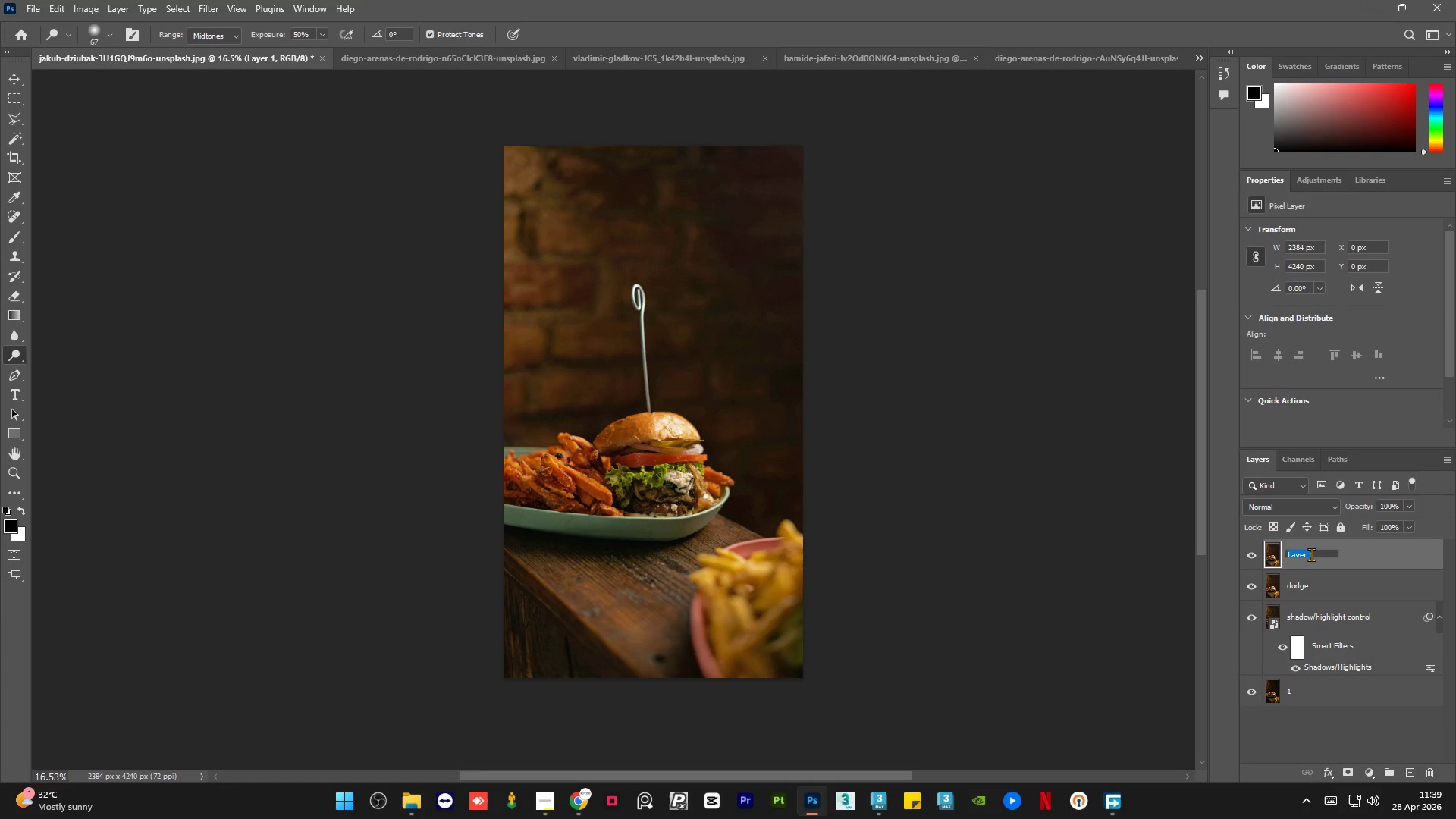 
type(burn)
 